 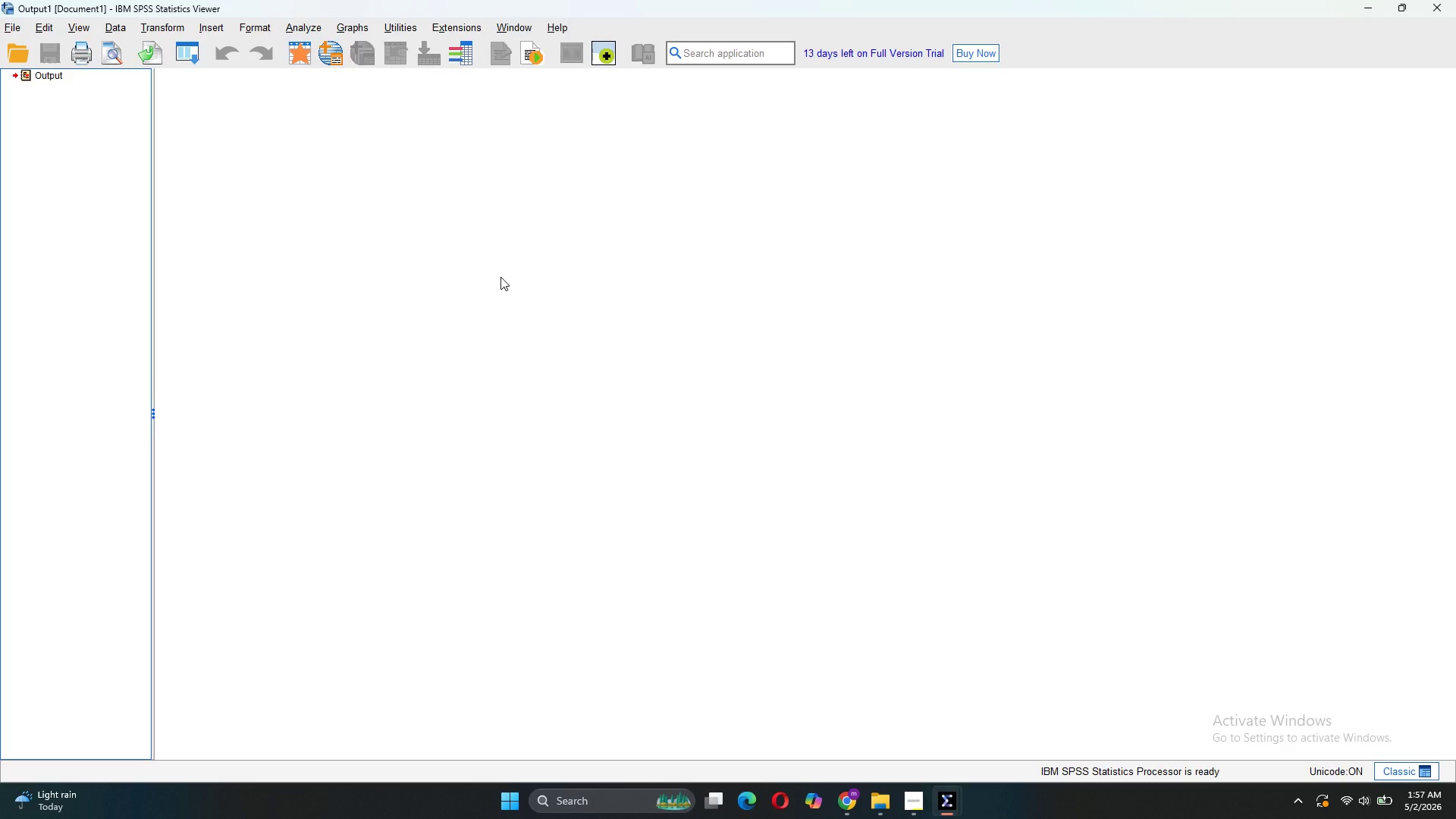 
left_click([498, 255])
 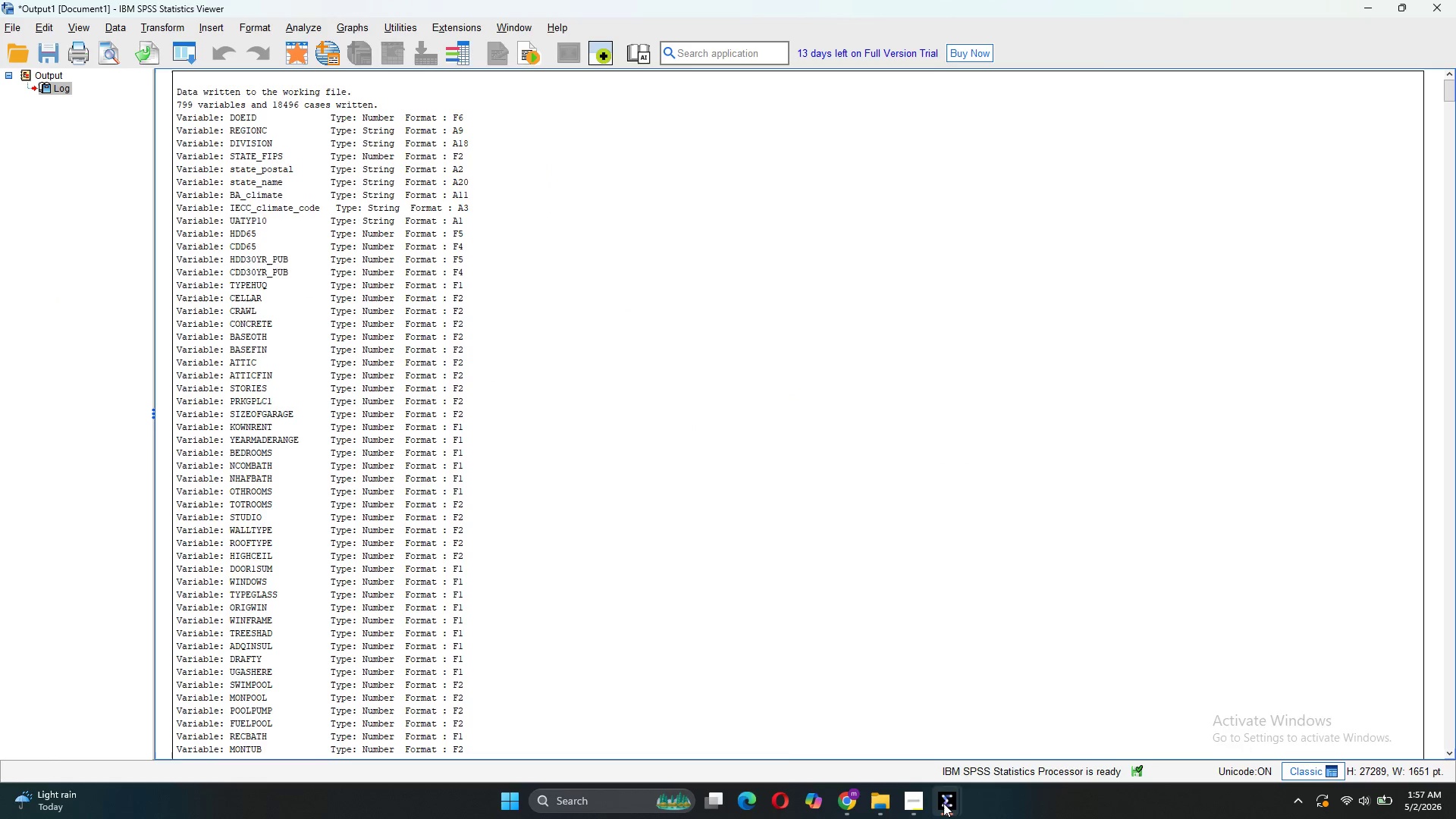 
wait(6.08)
 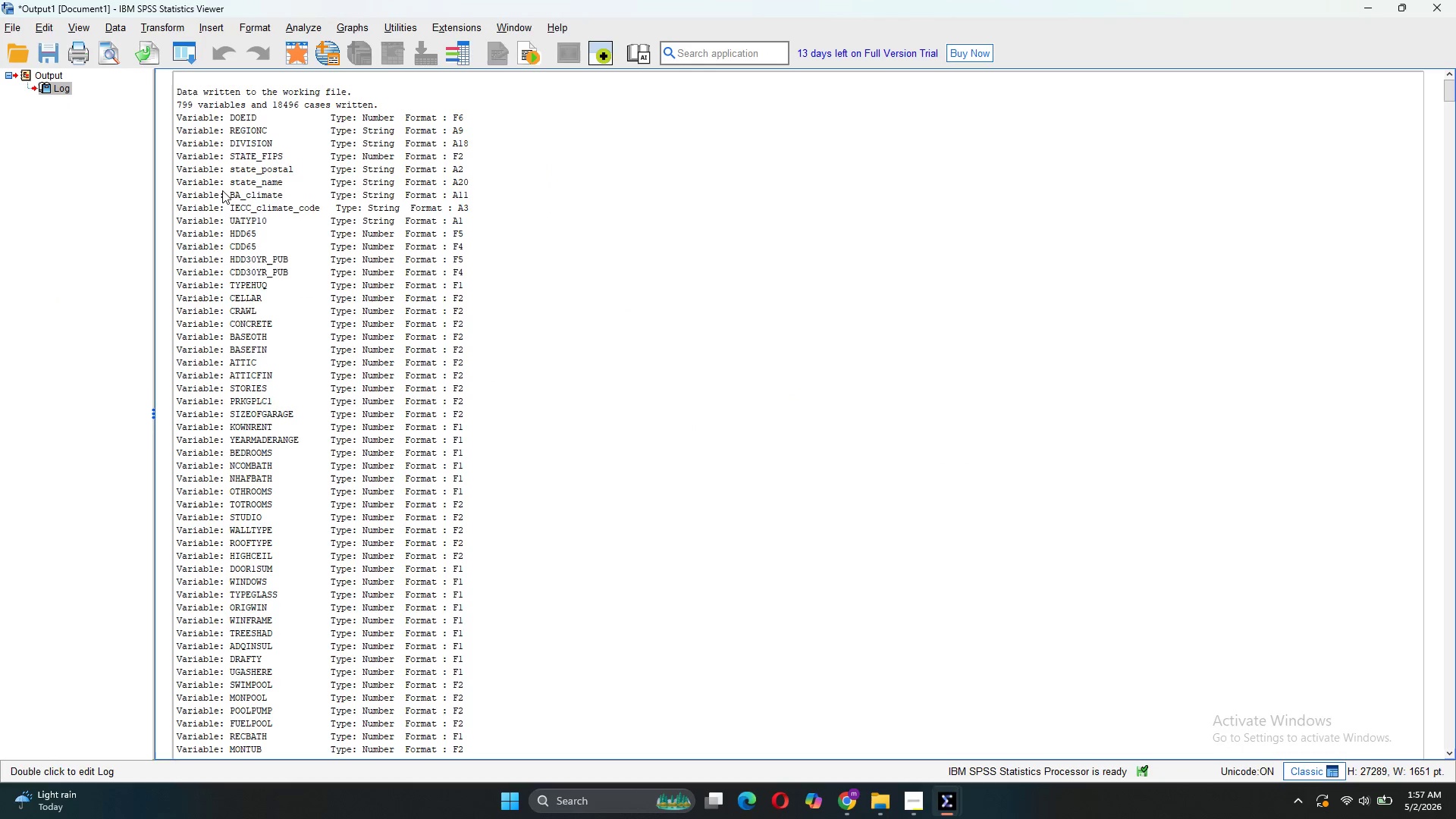 
left_click([877, 711])
 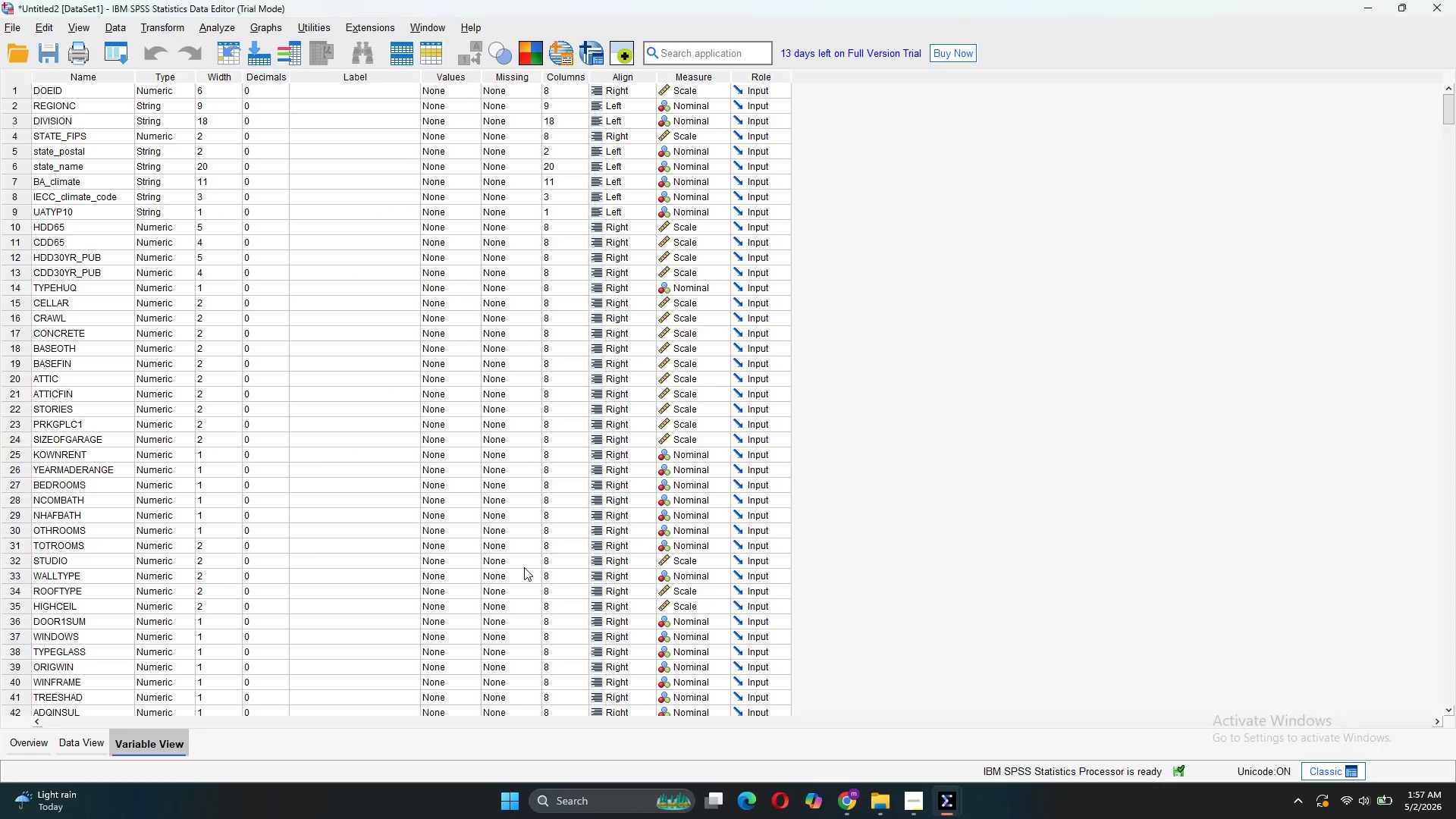 
scroll: coordinate [921, 482], scroll_direction: up, amount: 11.0
 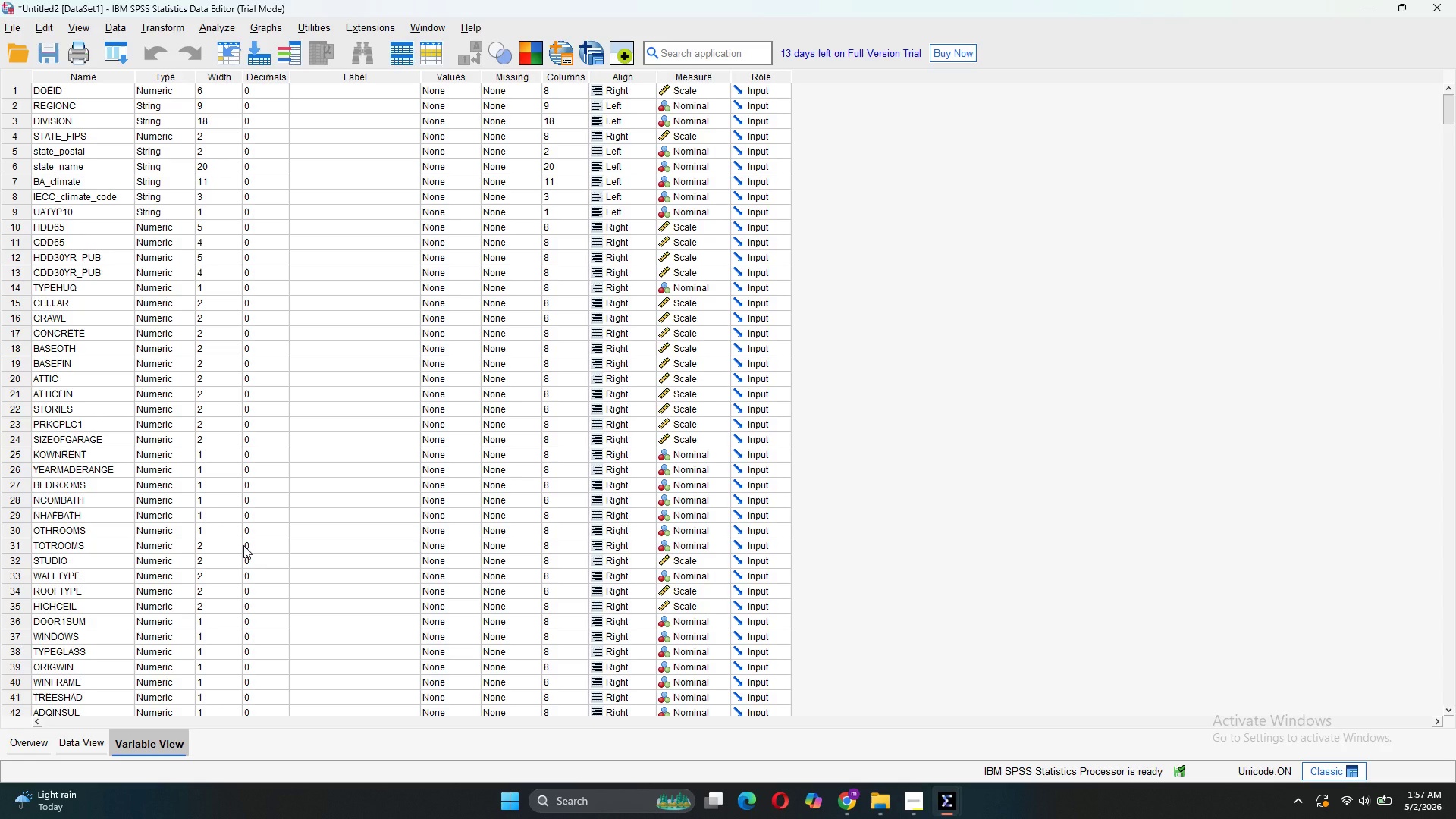 
wait(10.17)
 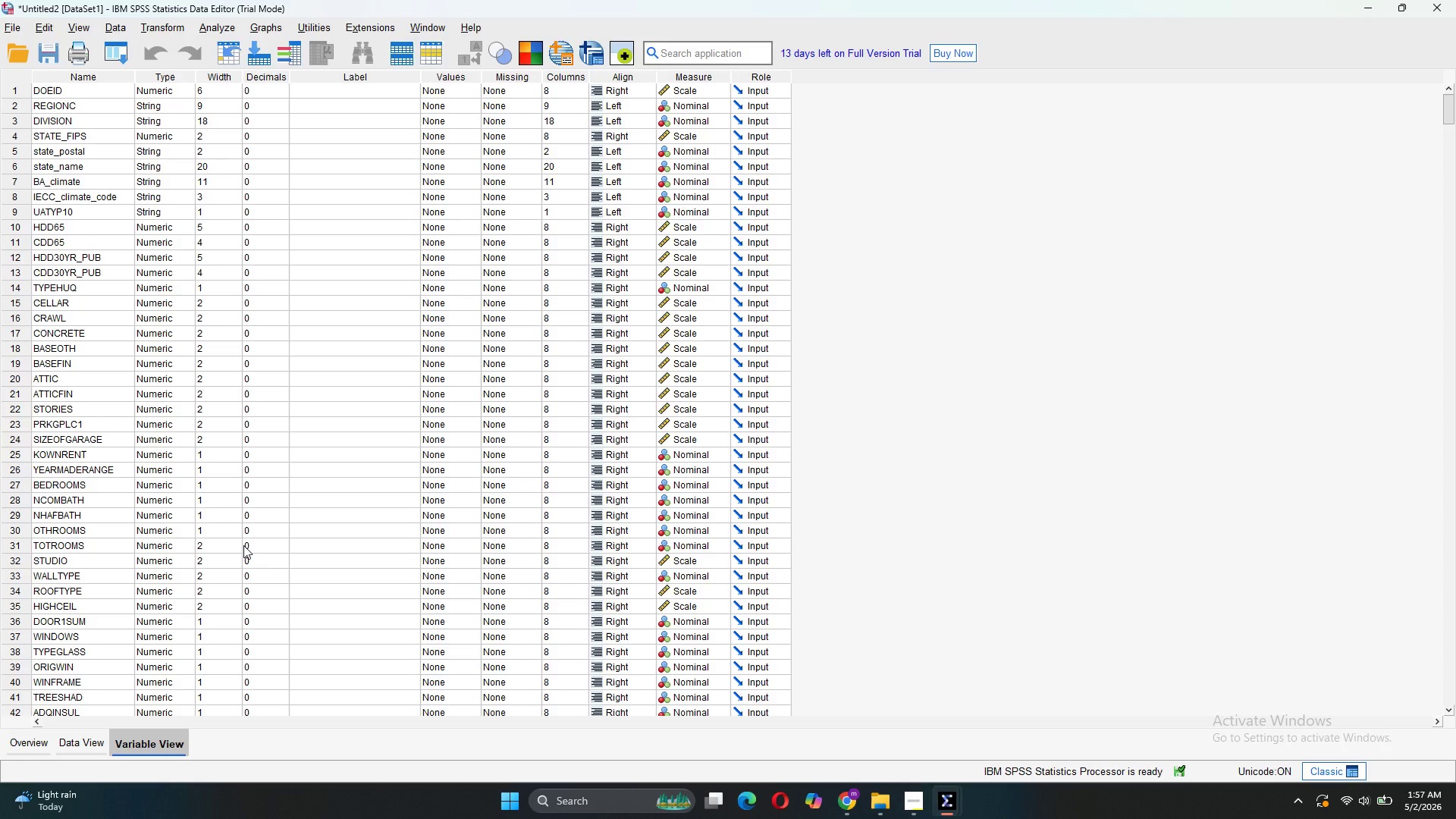 
scroll: coordinate [144, 460], scroll_direction: up, amount: 1.0
 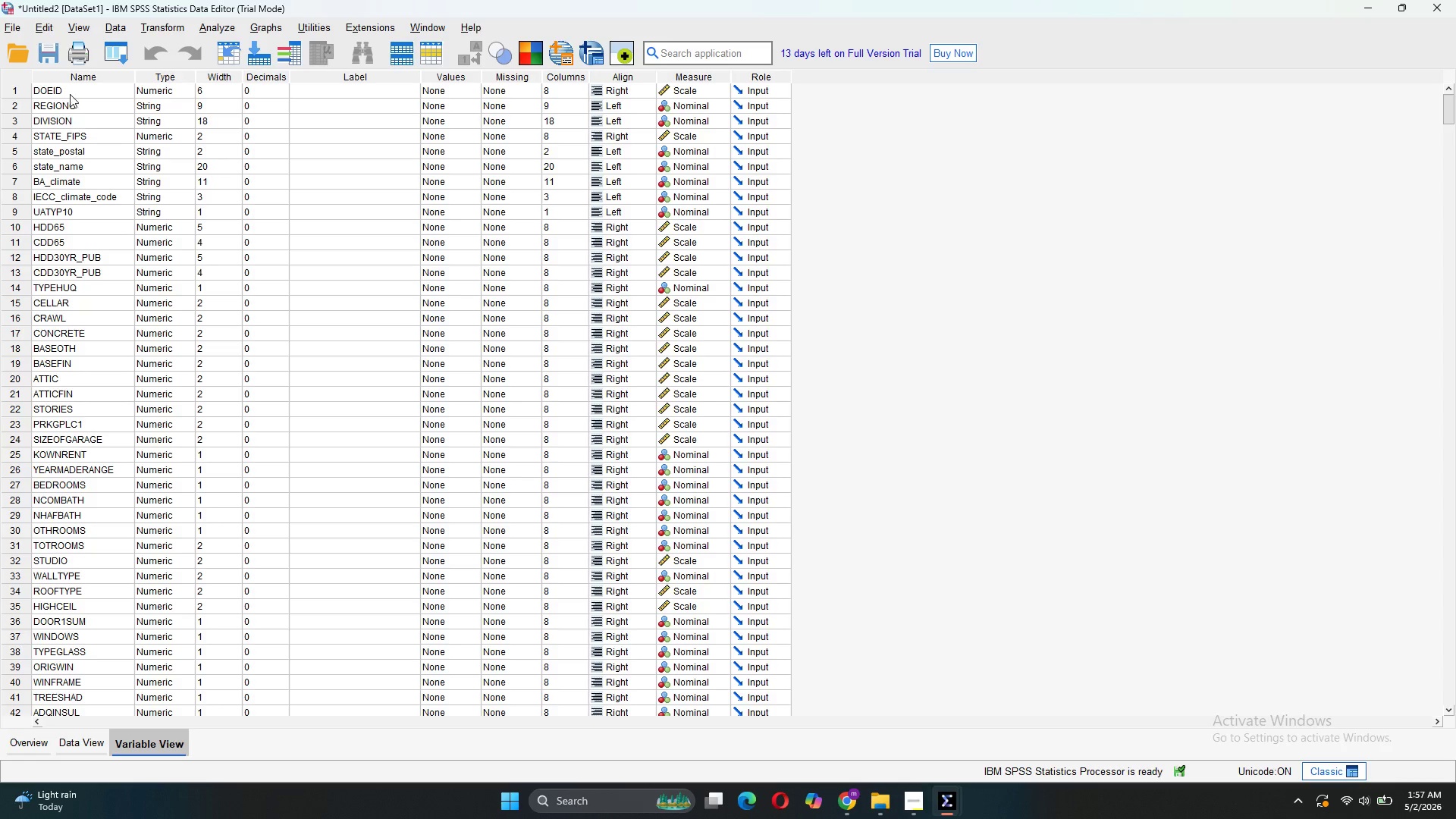 
wait(5.06)
 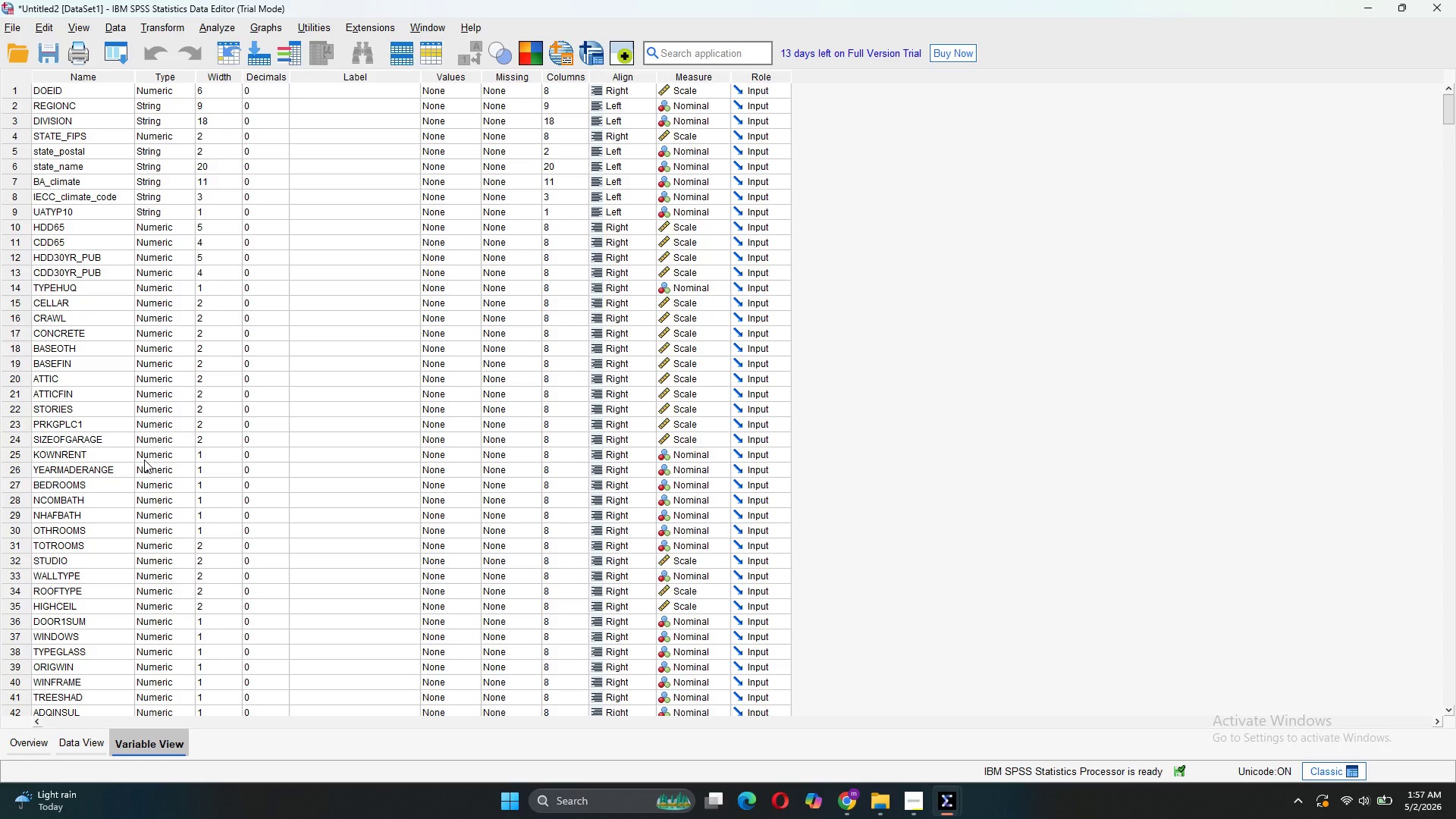 
scroll: coordinate [83, 502], scroll_direction: down, amount: 61.0
 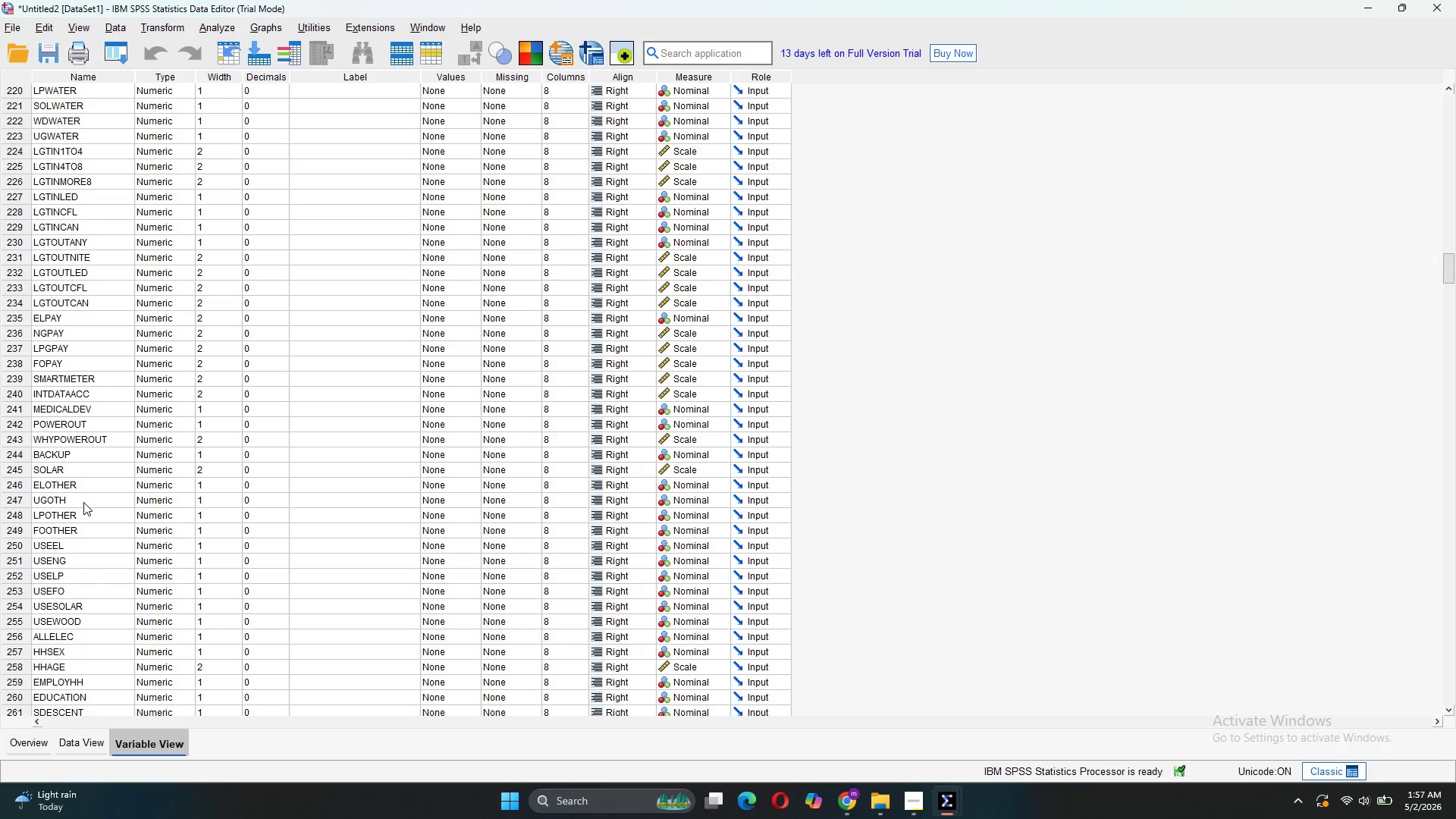 
scroll: coordinate [67, 572], scroll_direction: down, amount: 124.0
 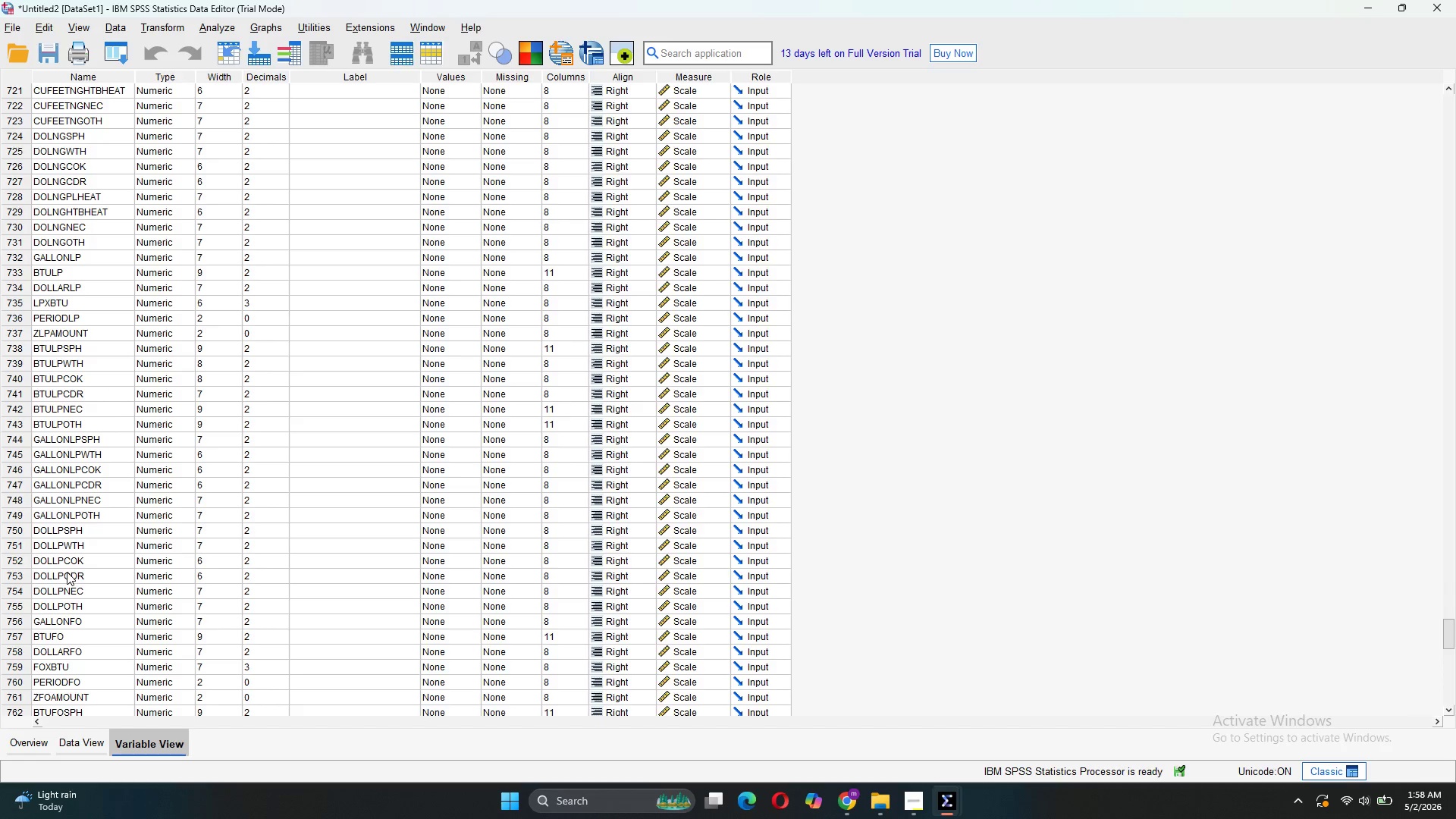 
scroll: coordinate [67, 572], scroll_direction: up, amount: 39.0
 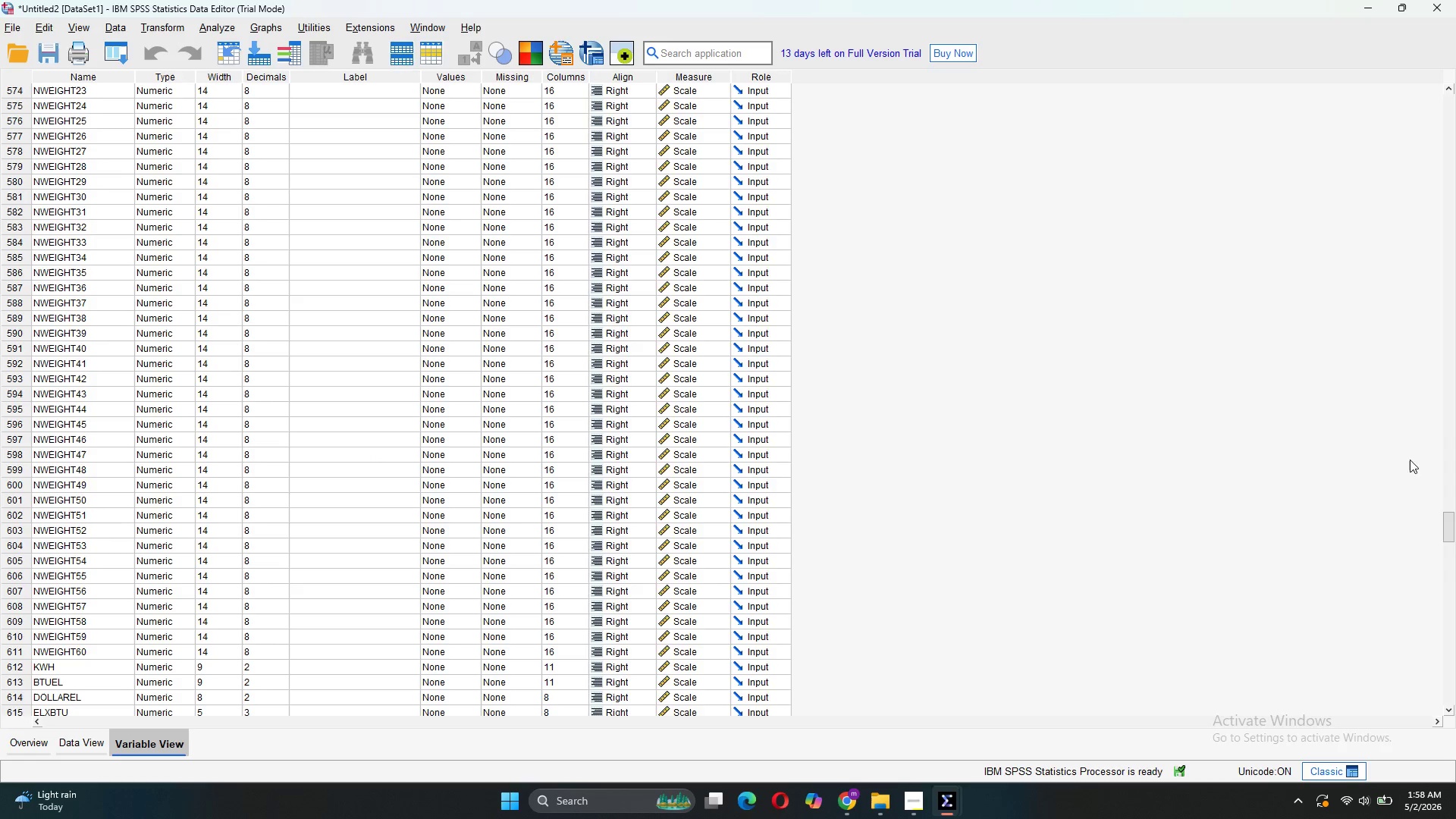 
left_click_drag(start_coordinate=[1444, 526], to_coordinate=[1455, 16])
 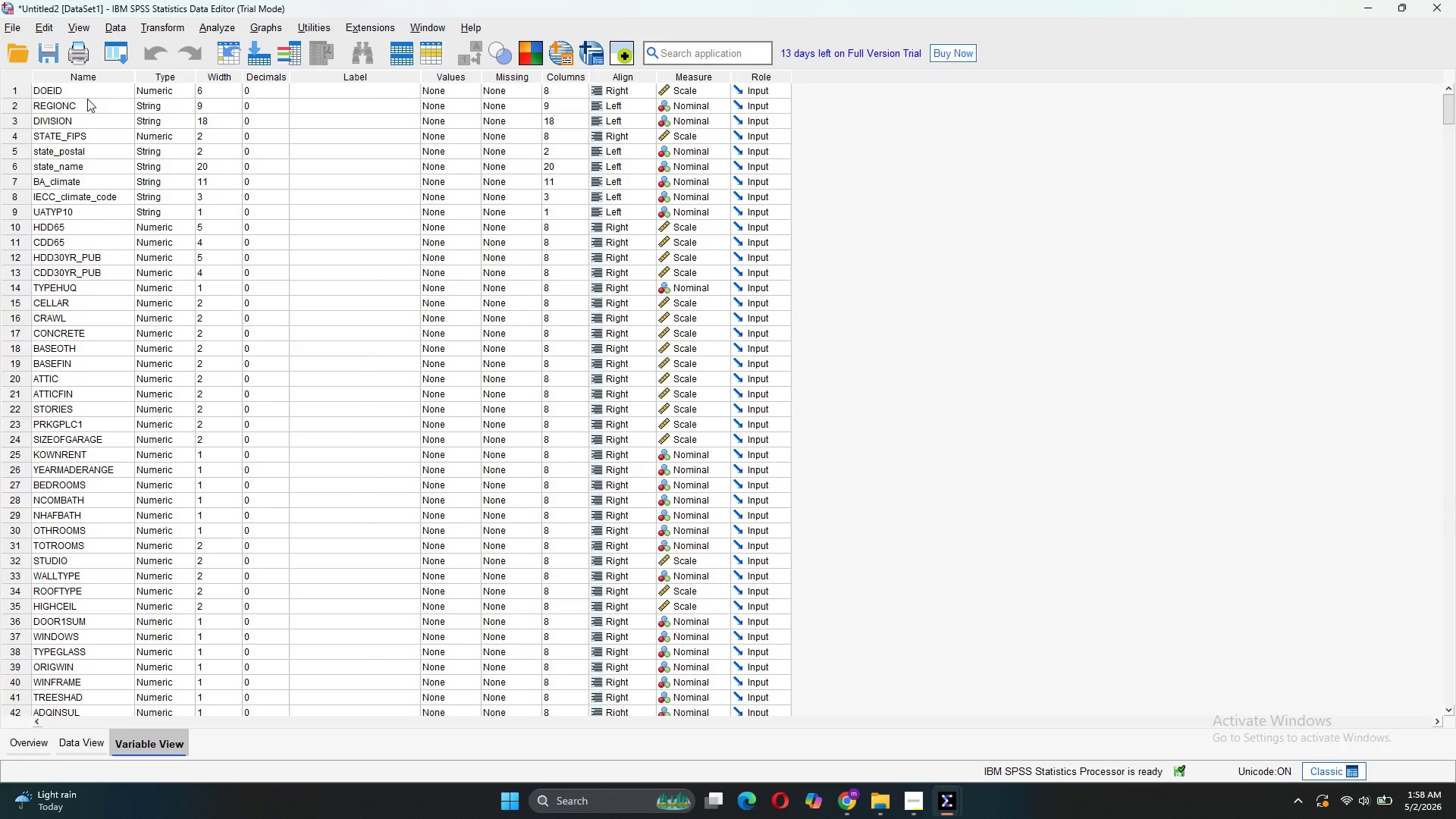 
left_click([67, 92])
 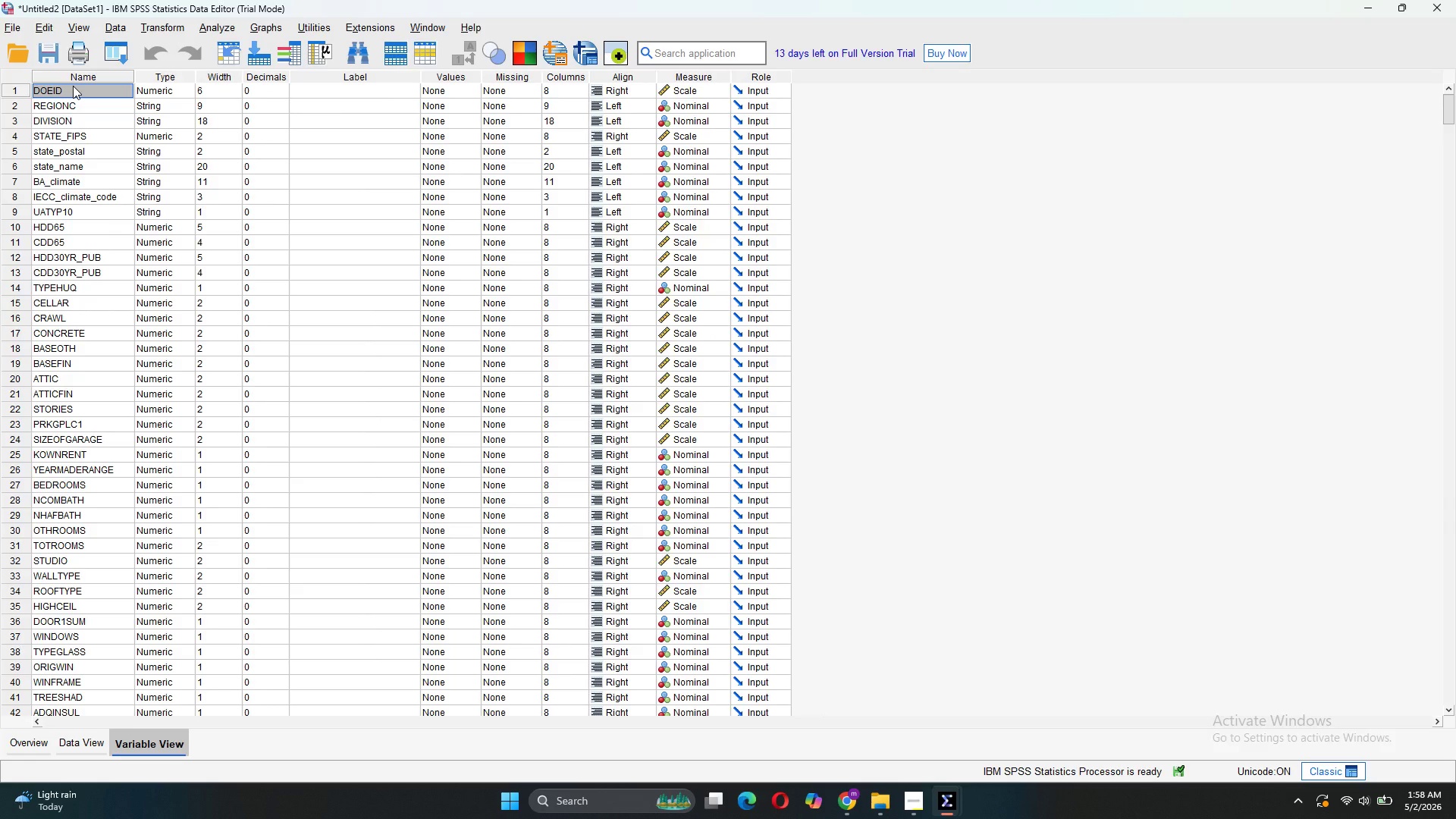 
key(Control+F)
 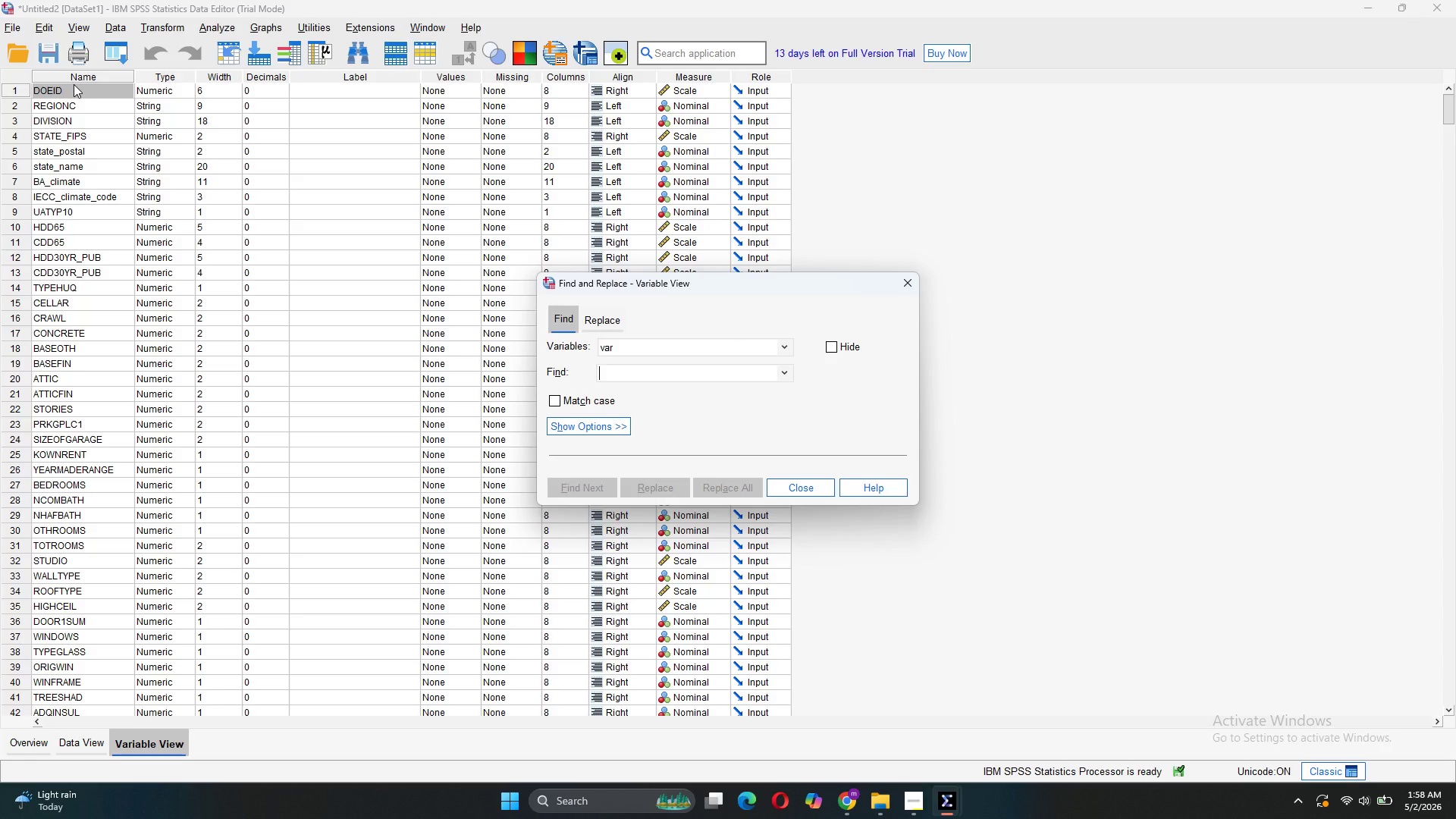 
type(solar)
 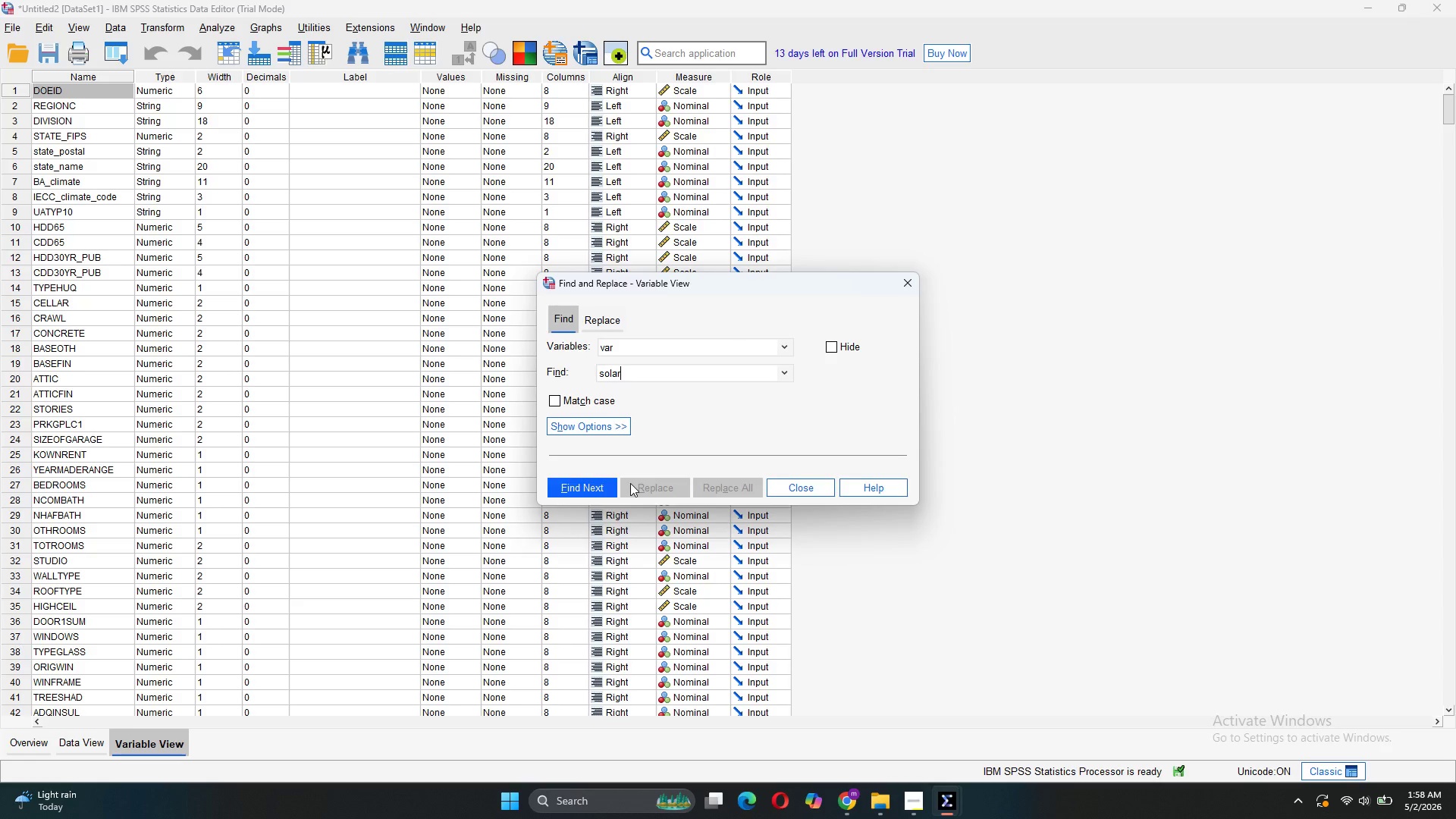 
left_click([591, 482])
 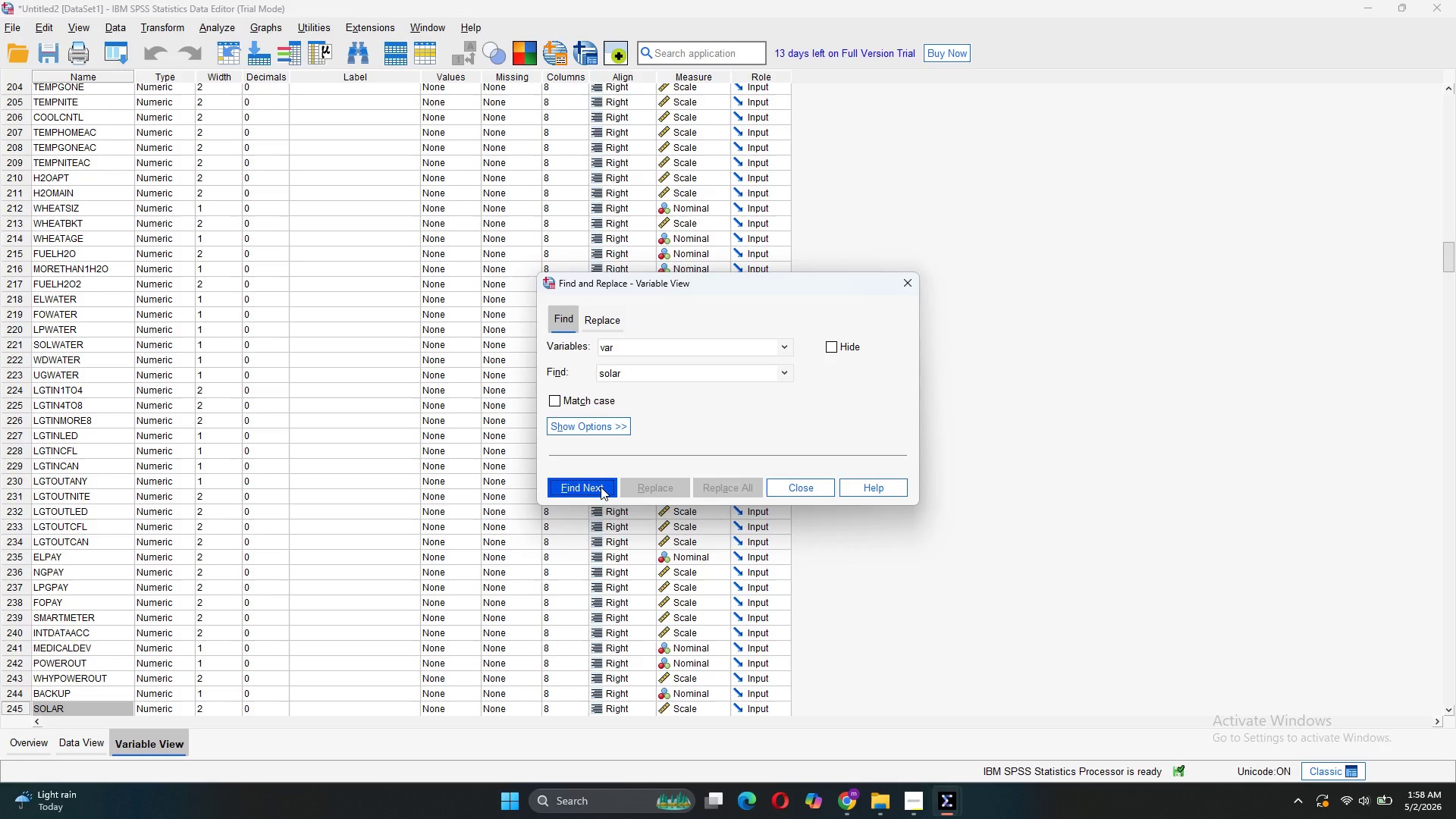 
left_click([601, 487])
 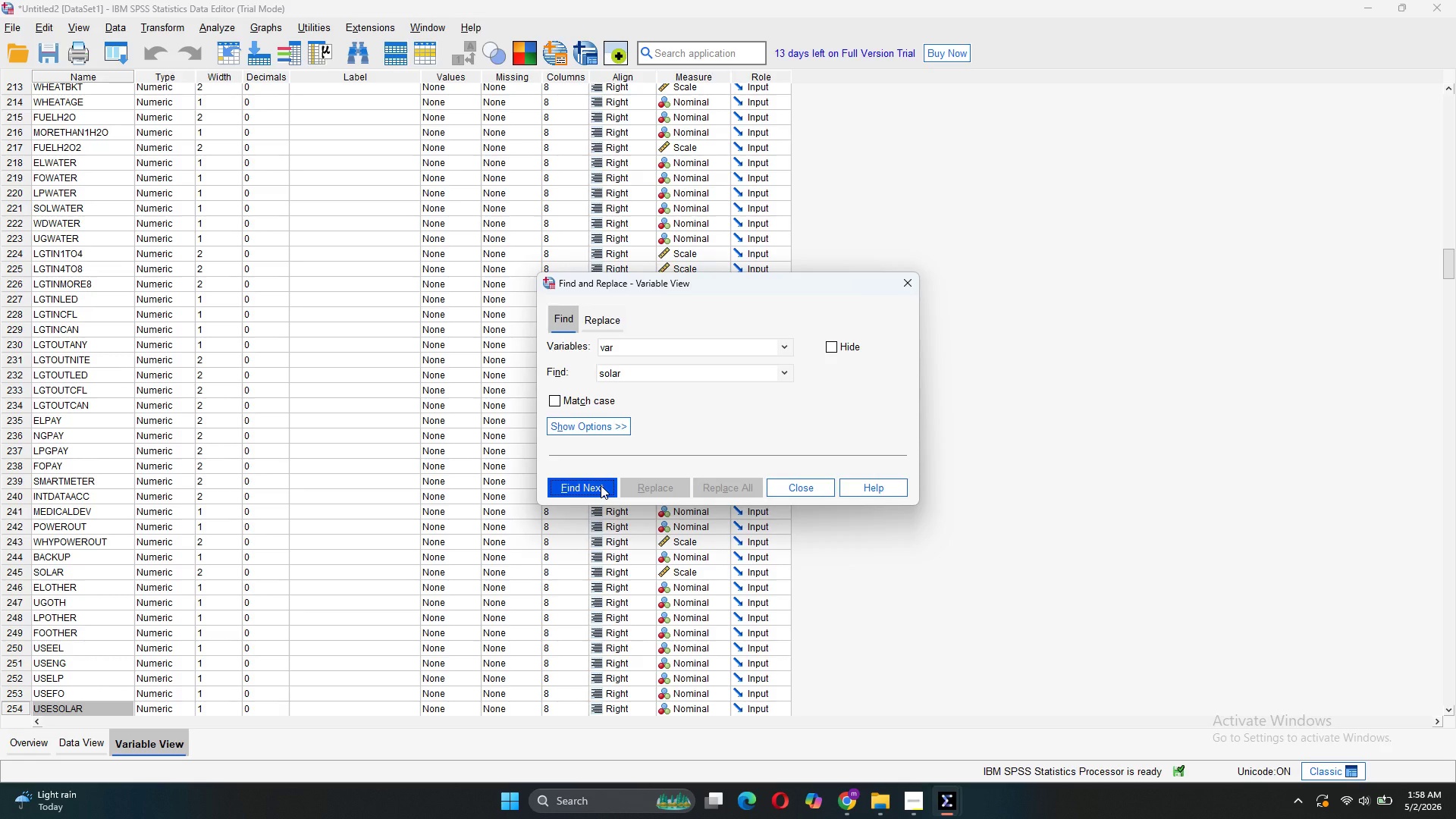 
wait(5.25)
 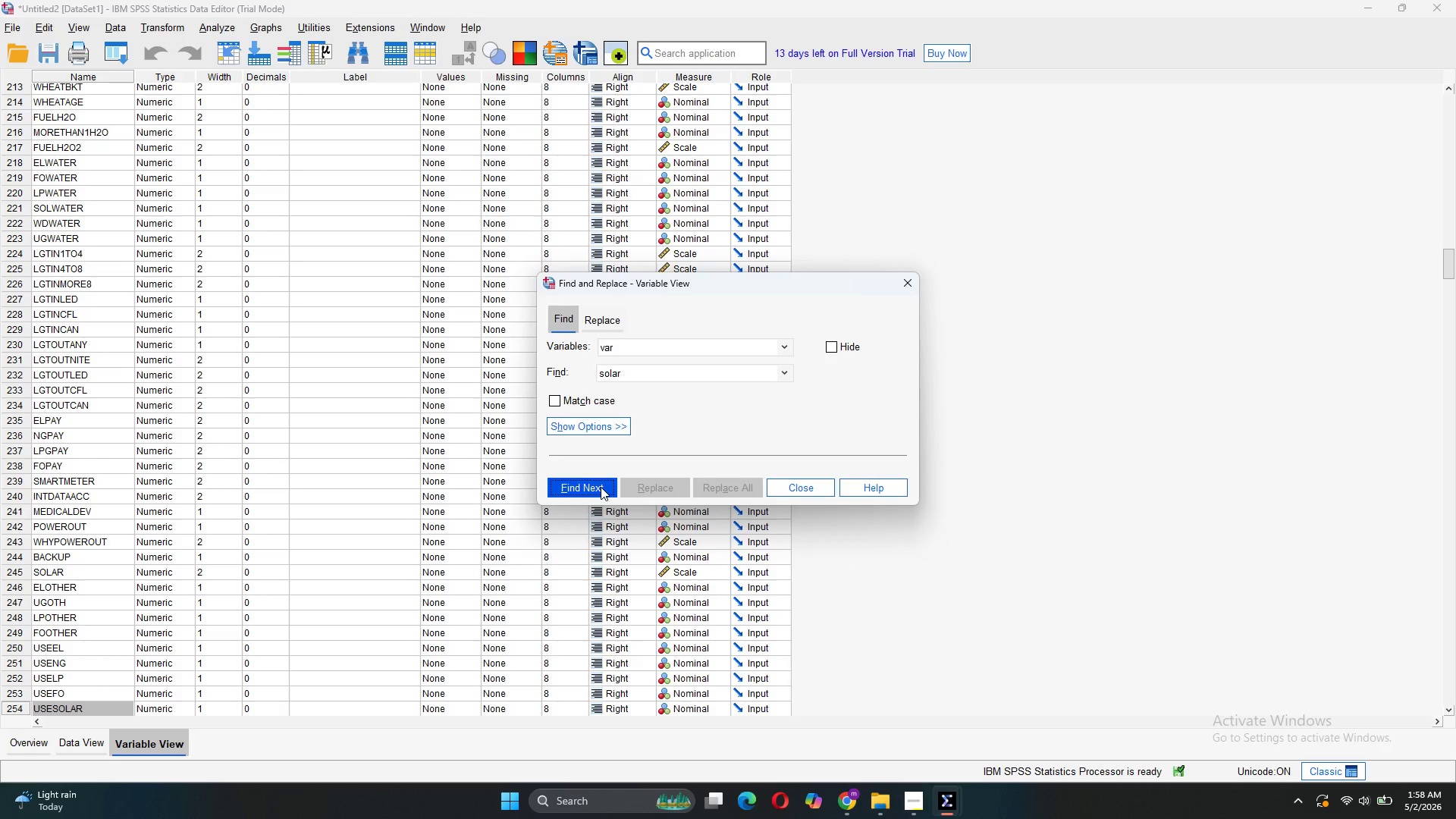 
left_click([601, 485])
 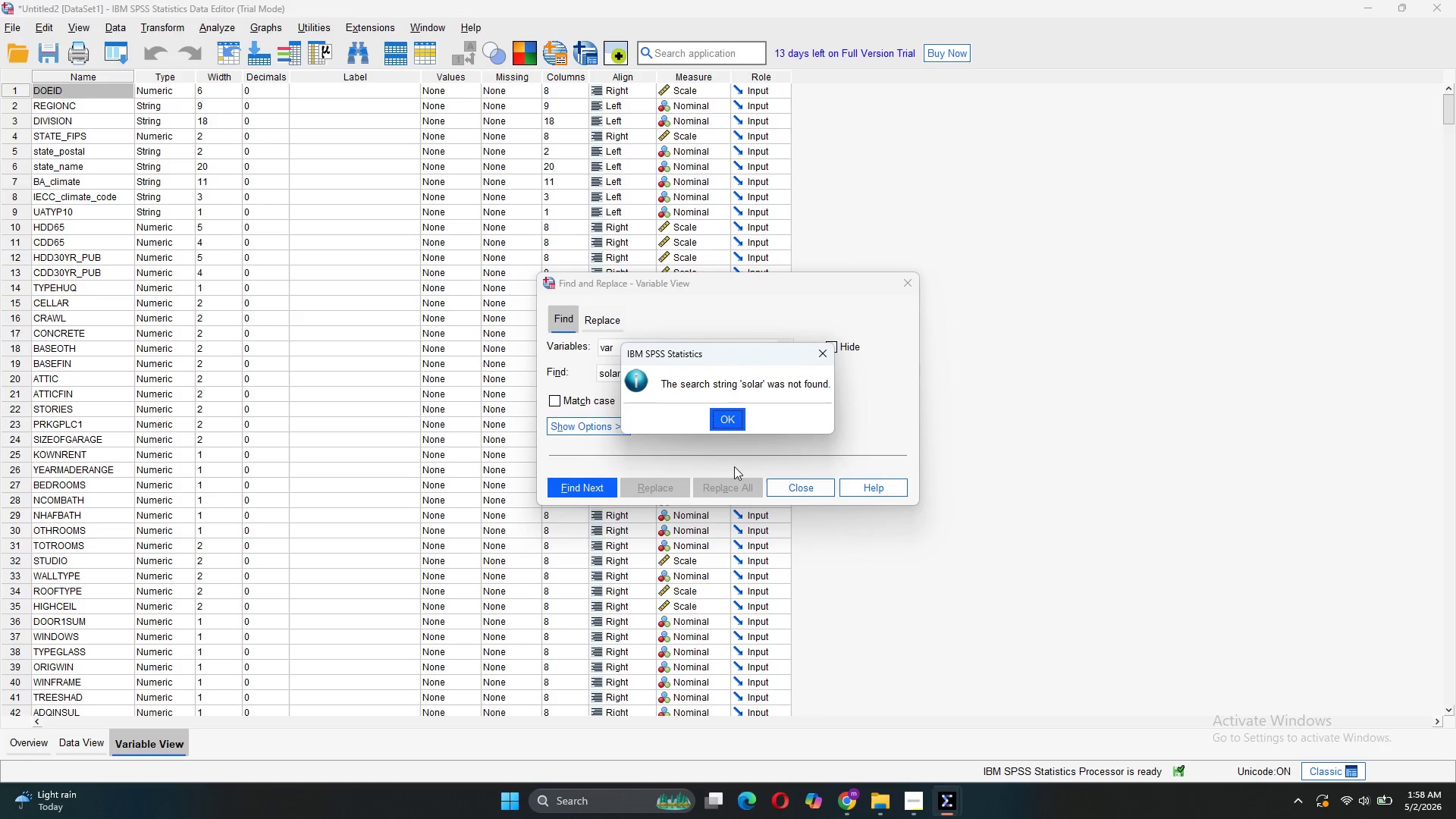 
left_click([734, 411])
 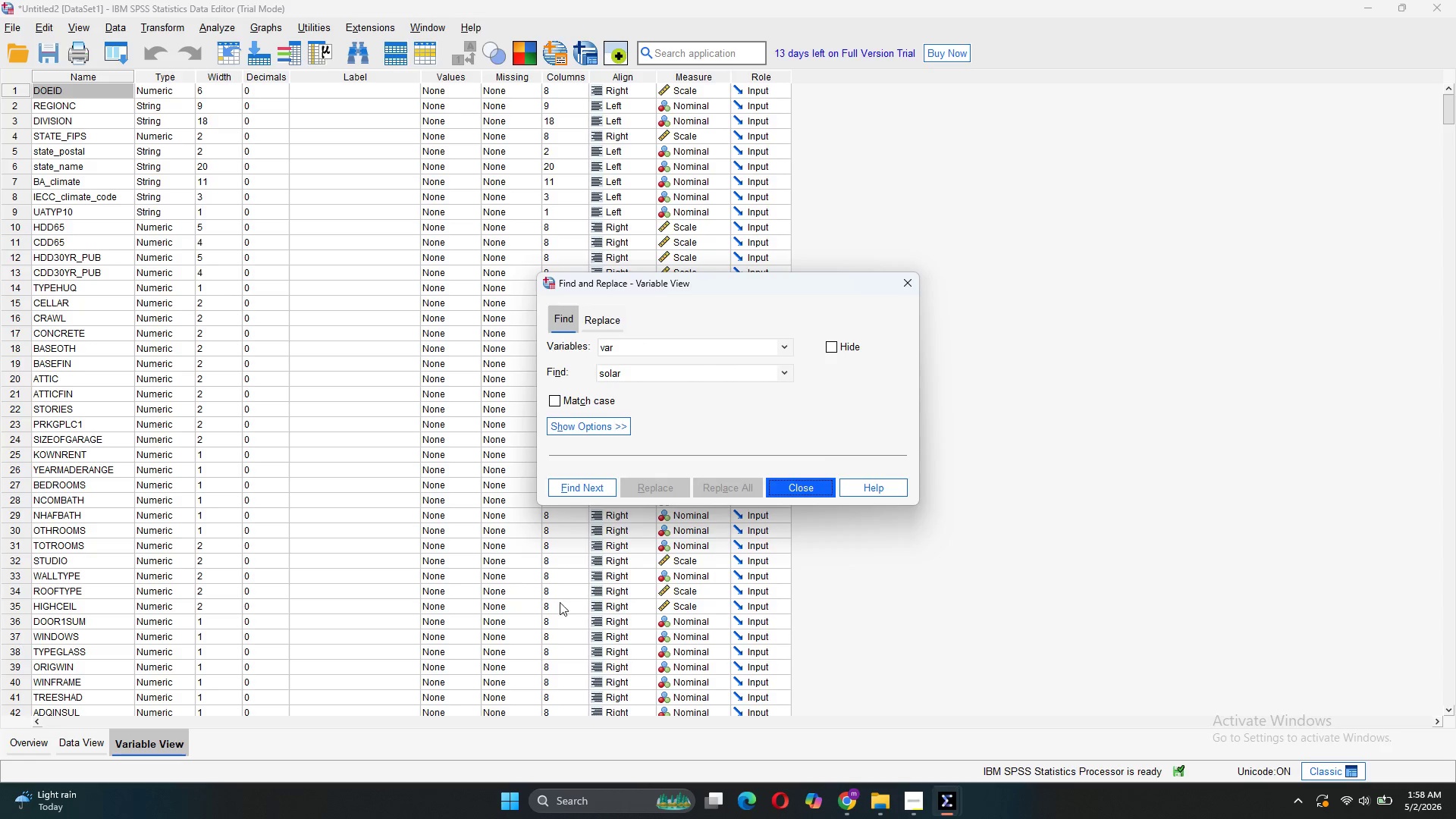 
left_click([606, 495])
 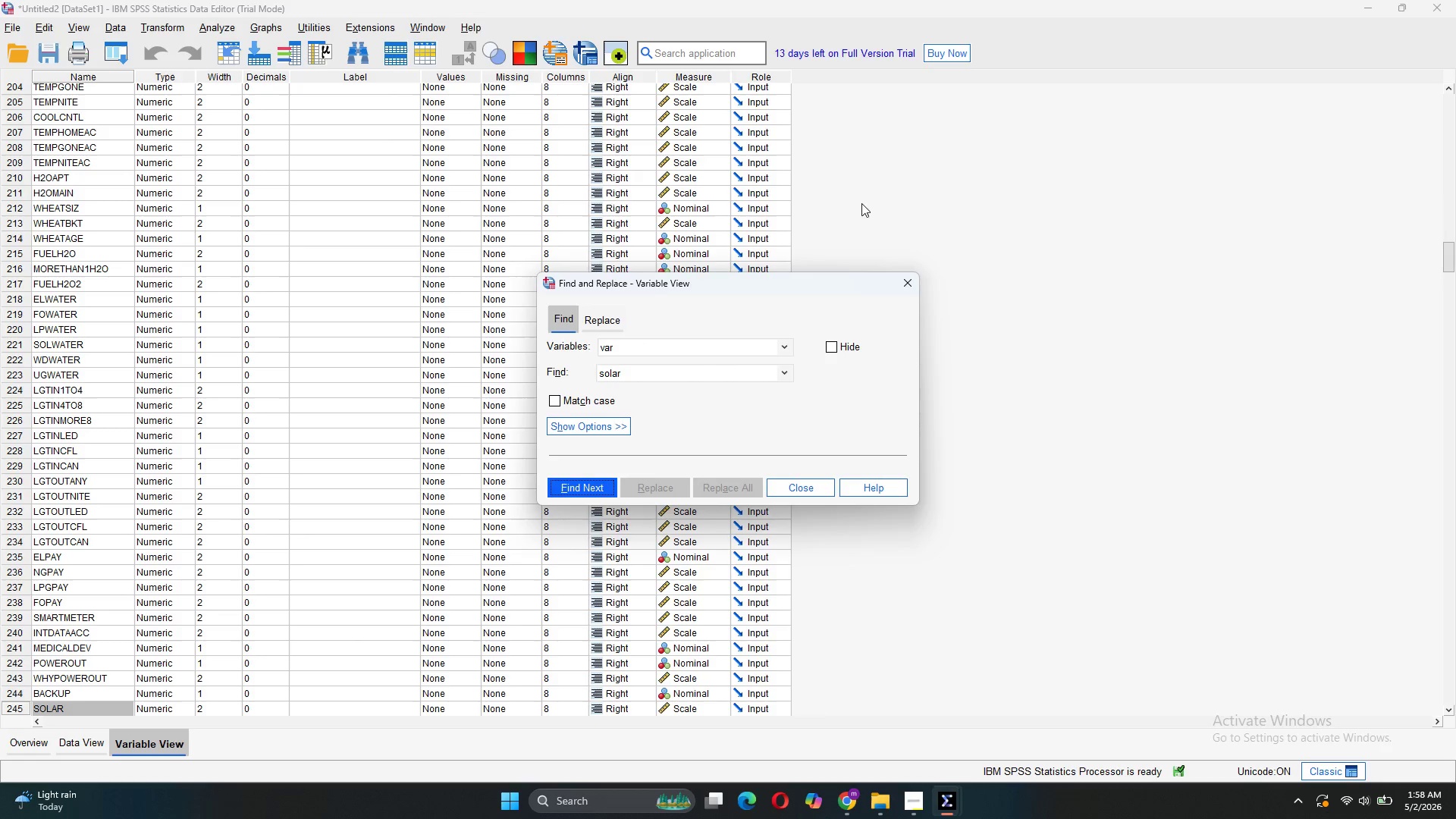 
left_click([902, 278])
 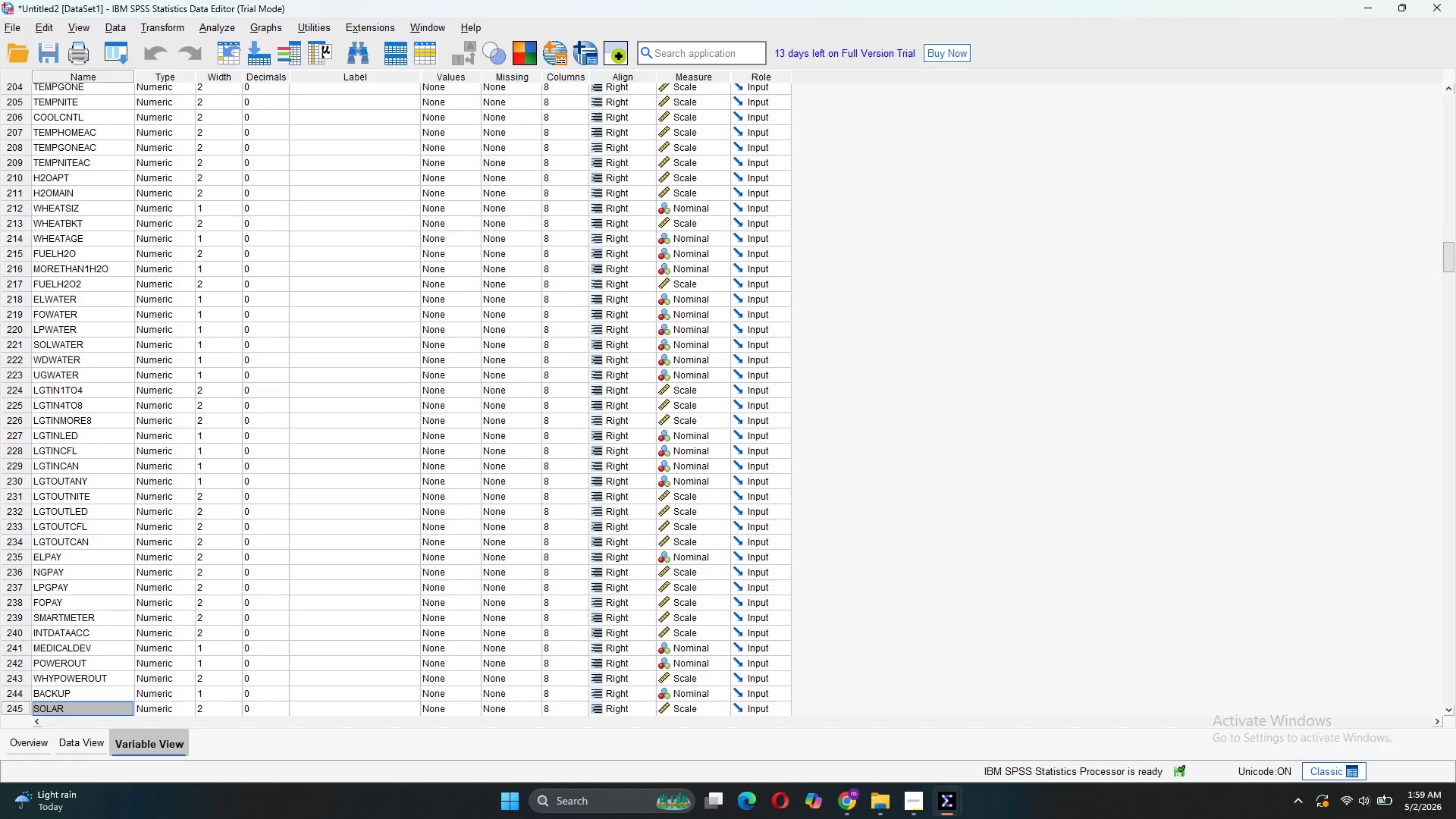 
wait(19.72)
 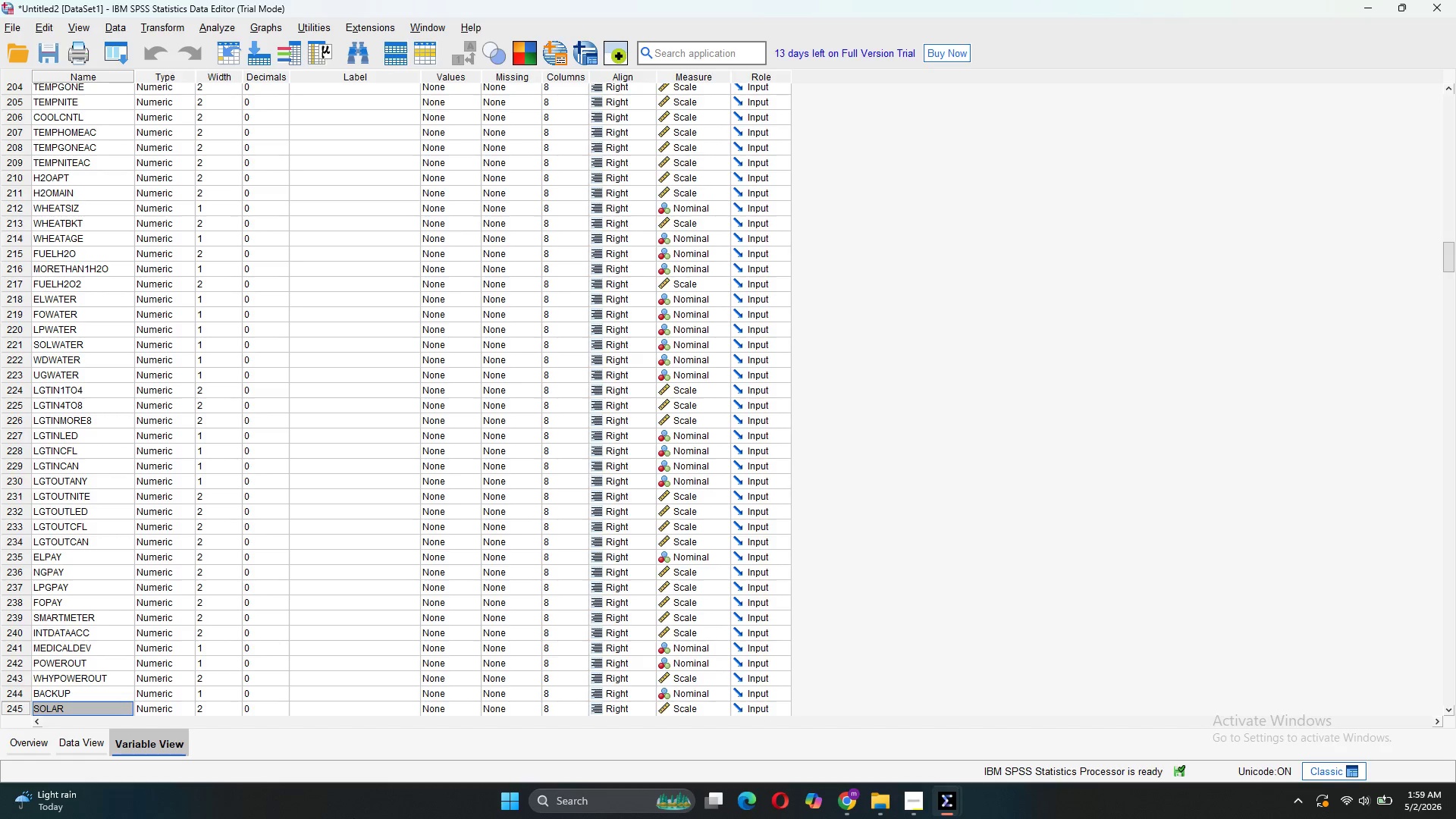 
left_click([315, 703])
 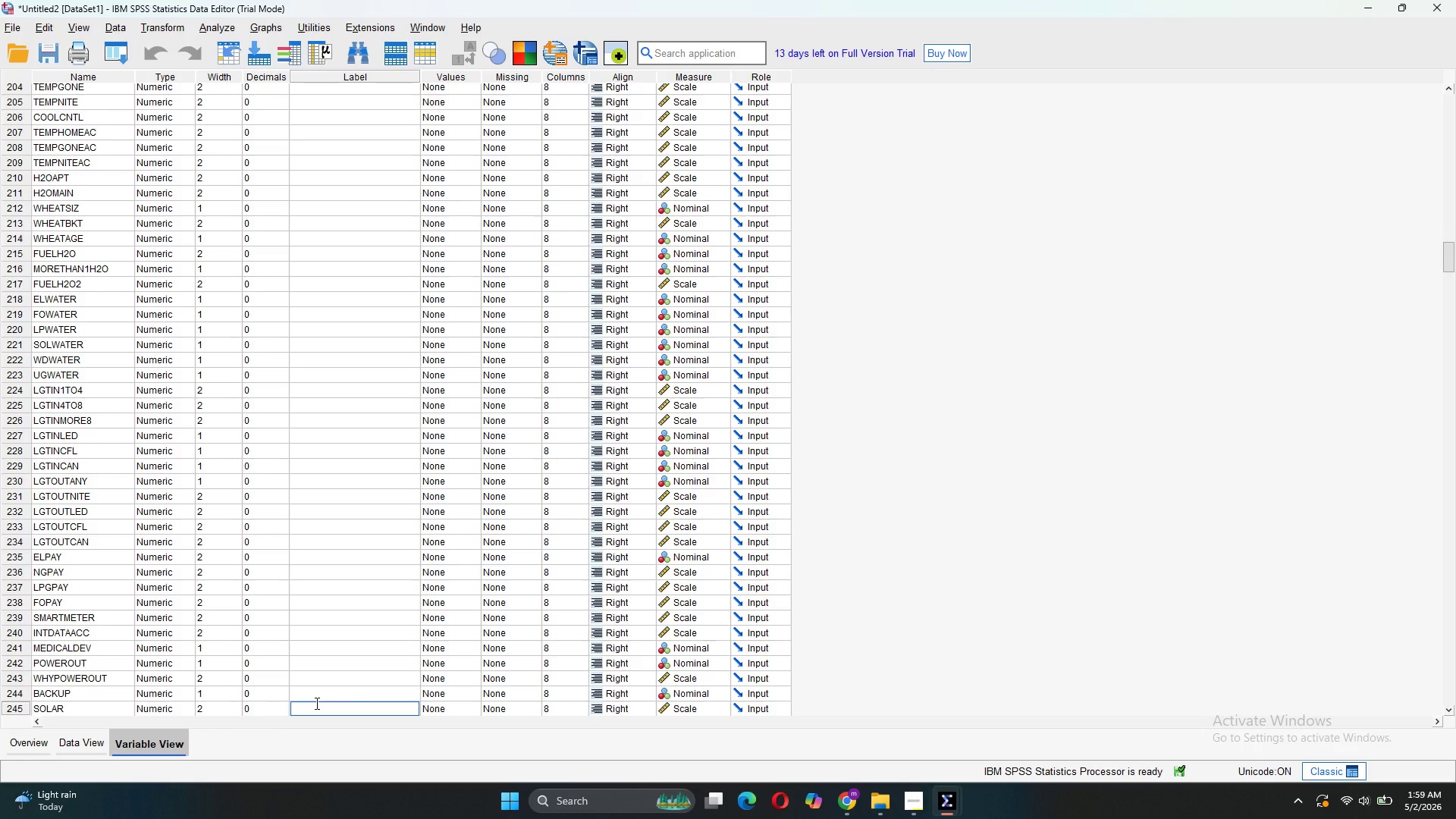 
type(Household has solar PV system)
 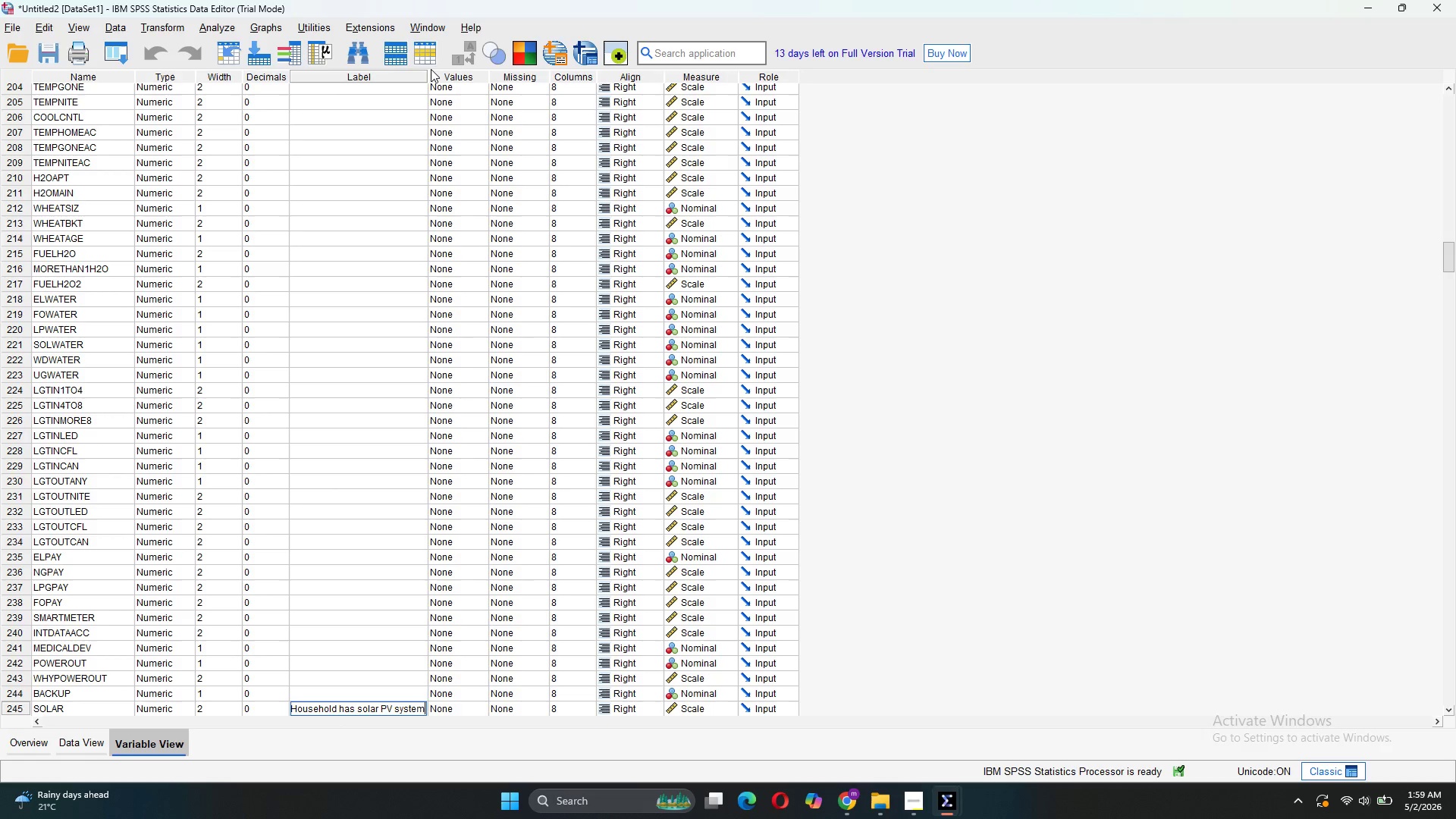 
left_click_drag(start_coordinate=[428, 73], to_coordinate=[439, 93])
 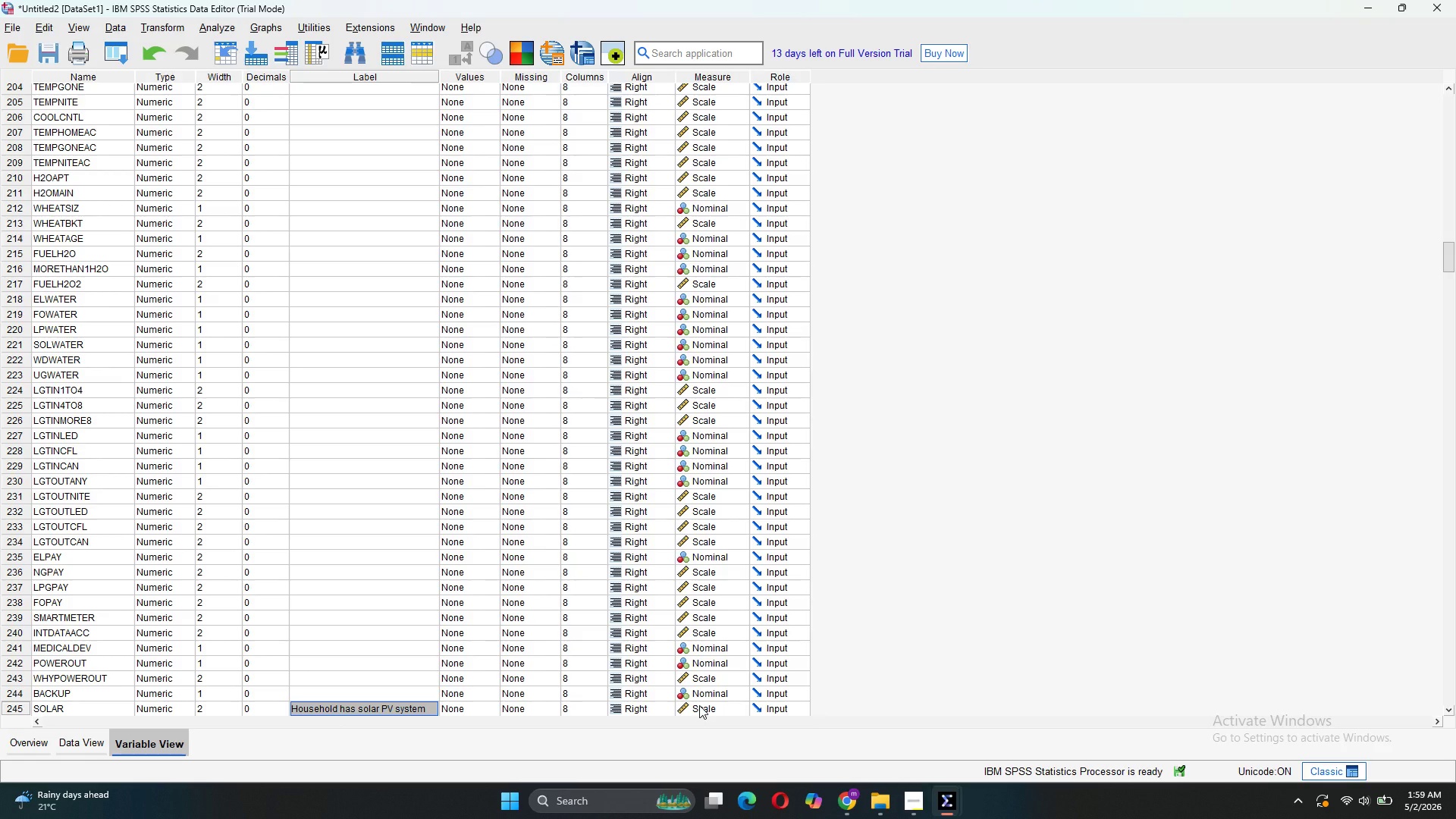 
wait(10.38)
 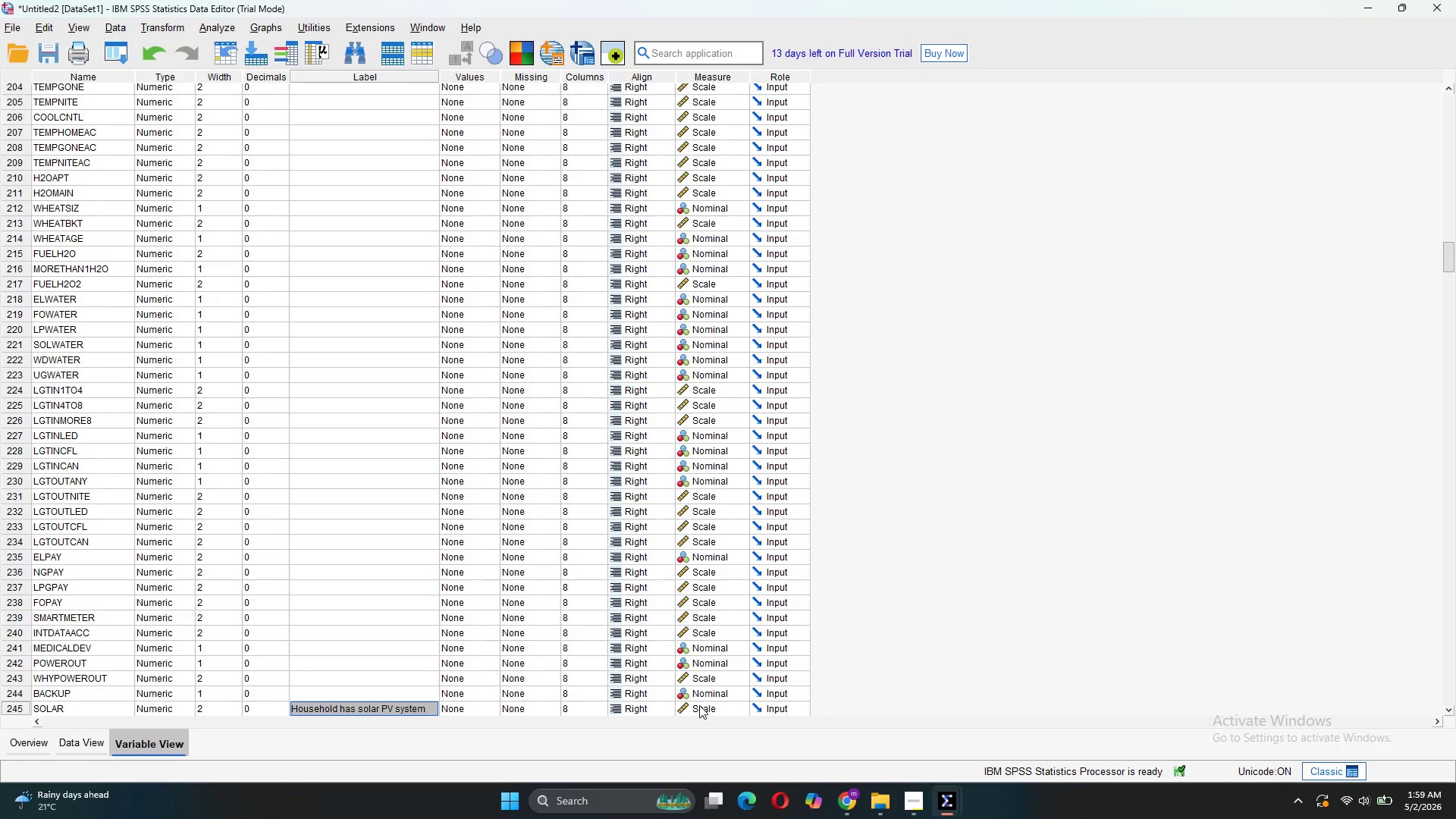 
left_click([475, 712])
 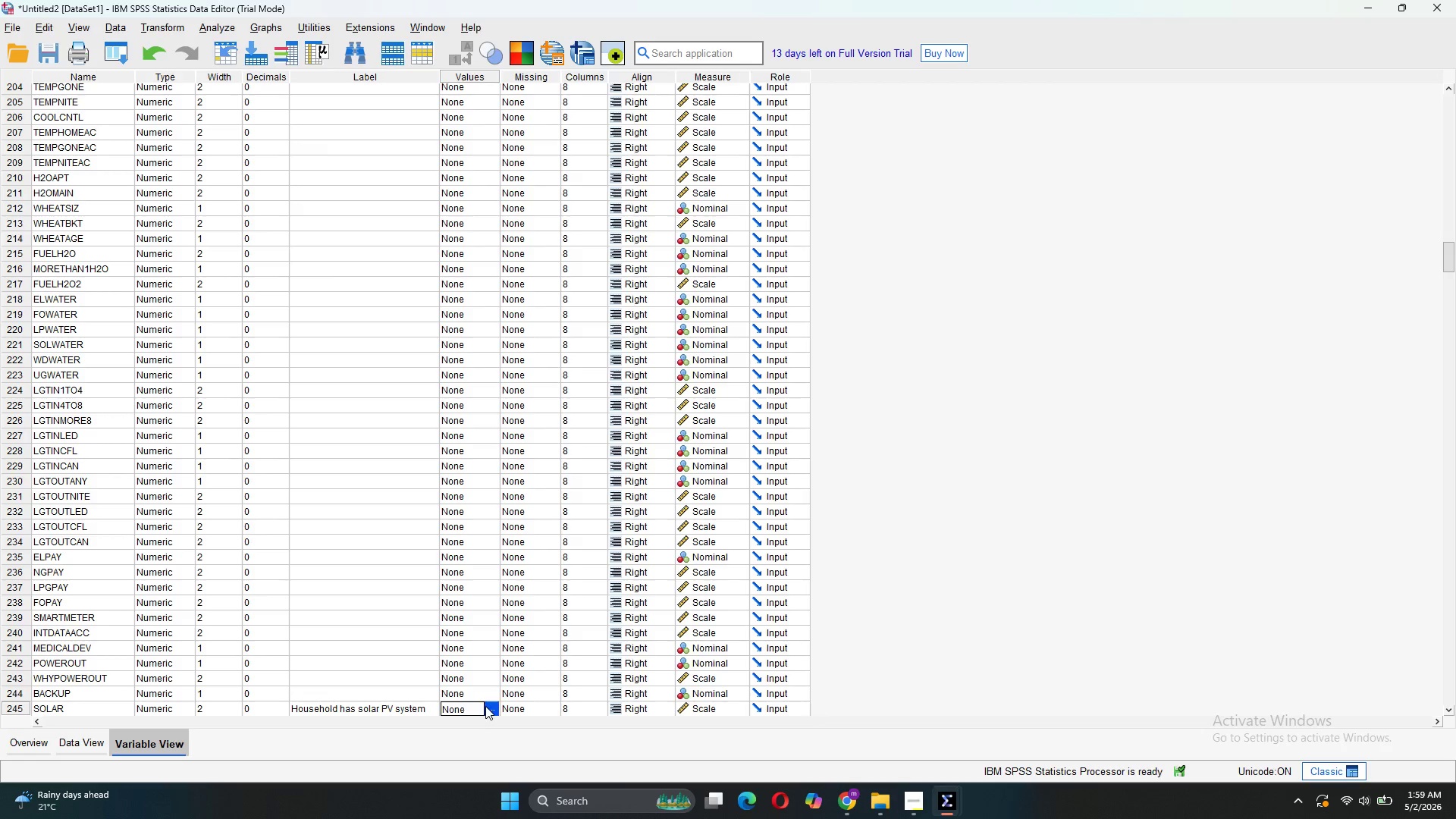 
left_click([488, 706])
 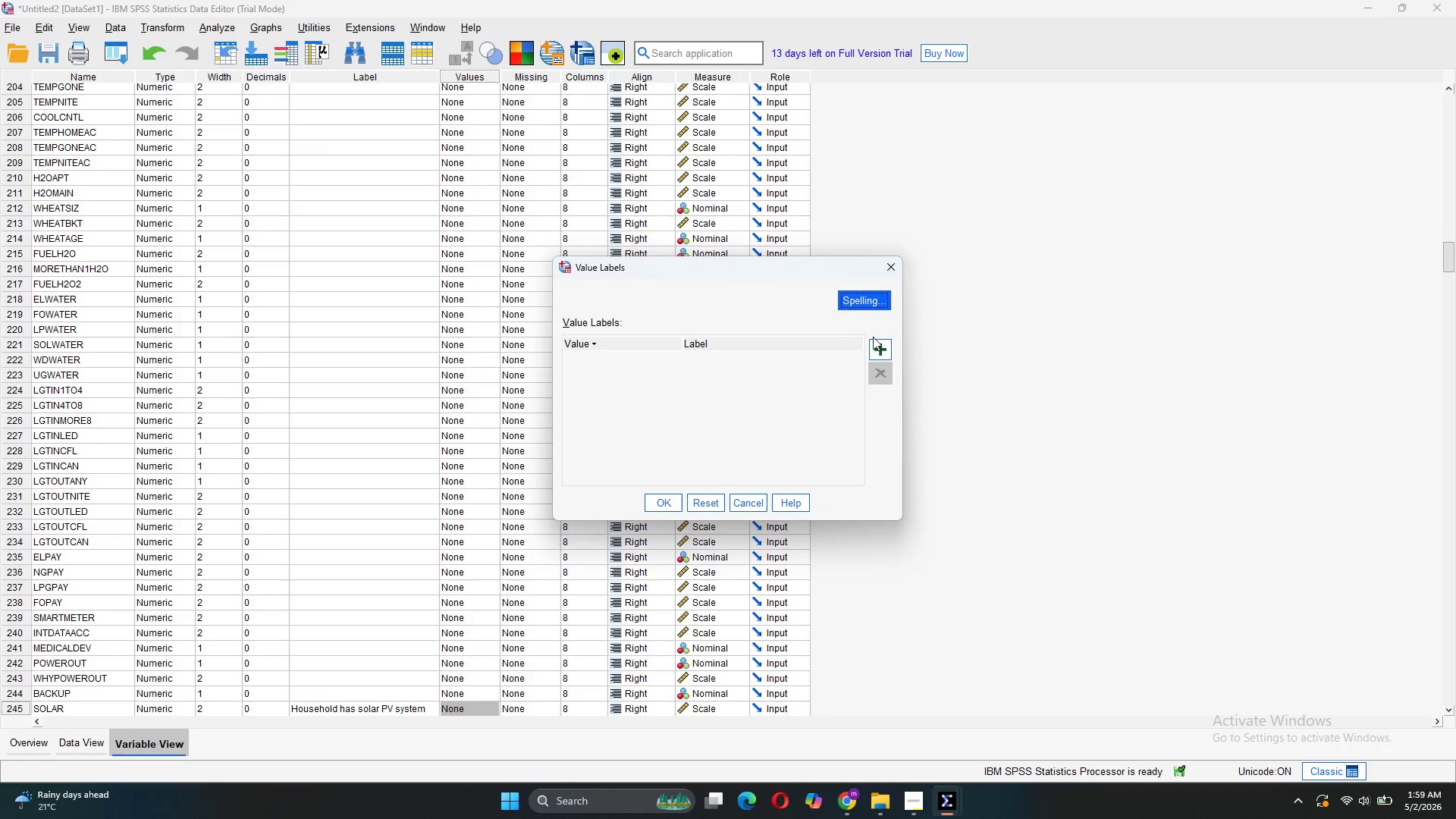 
left_click([890, 350])
 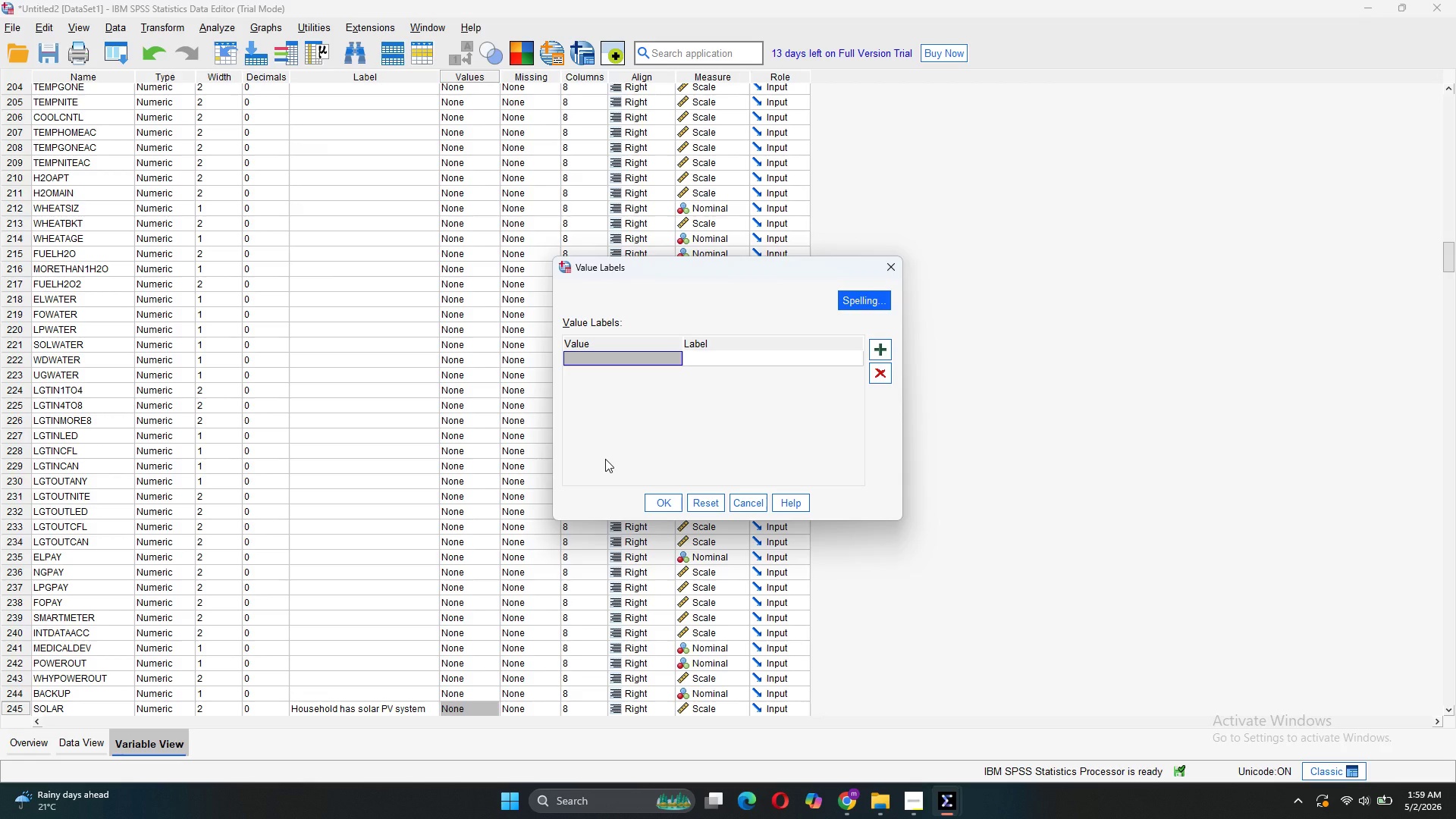 
key(1)
 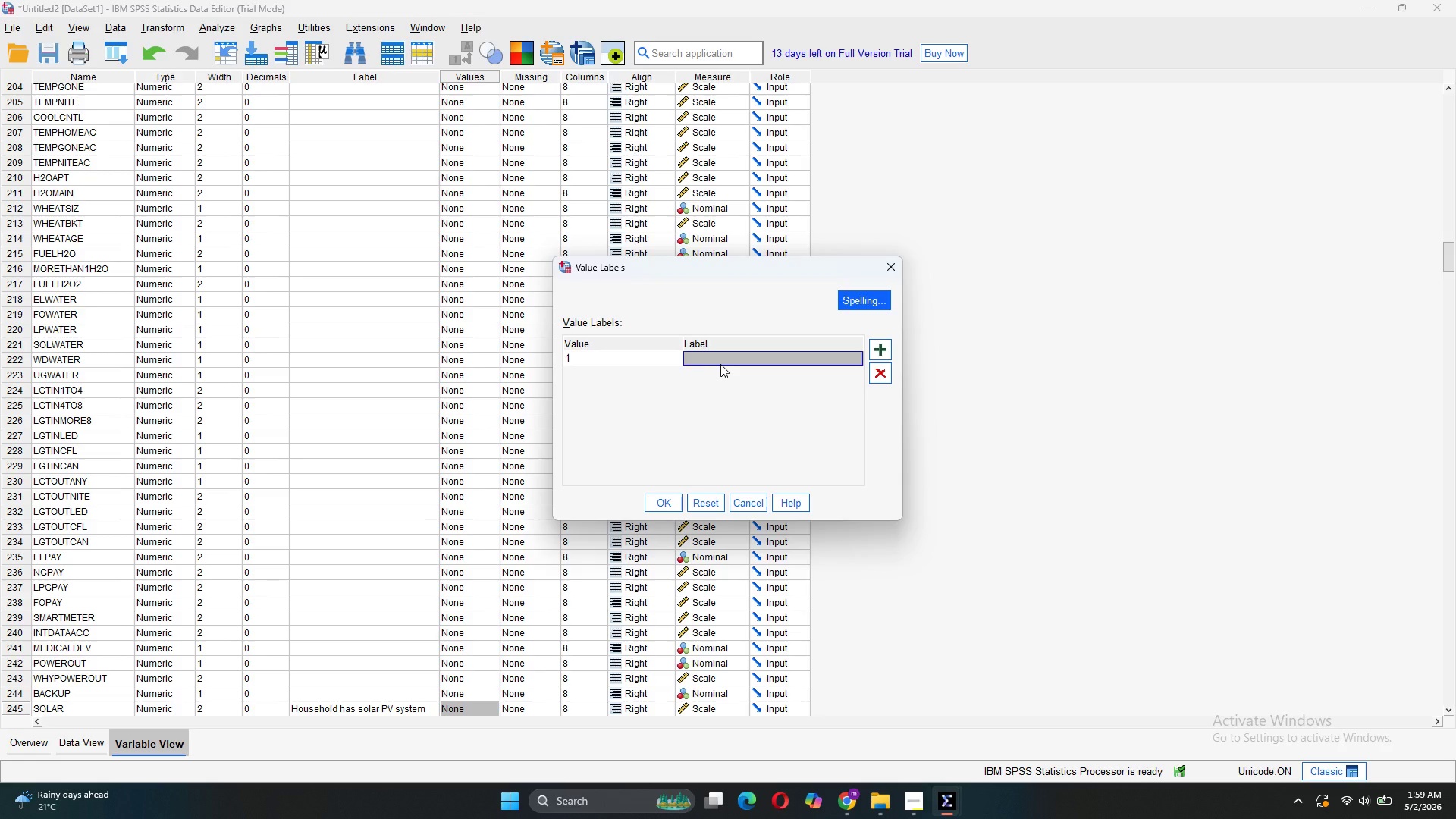 
double_click([723, 360])
 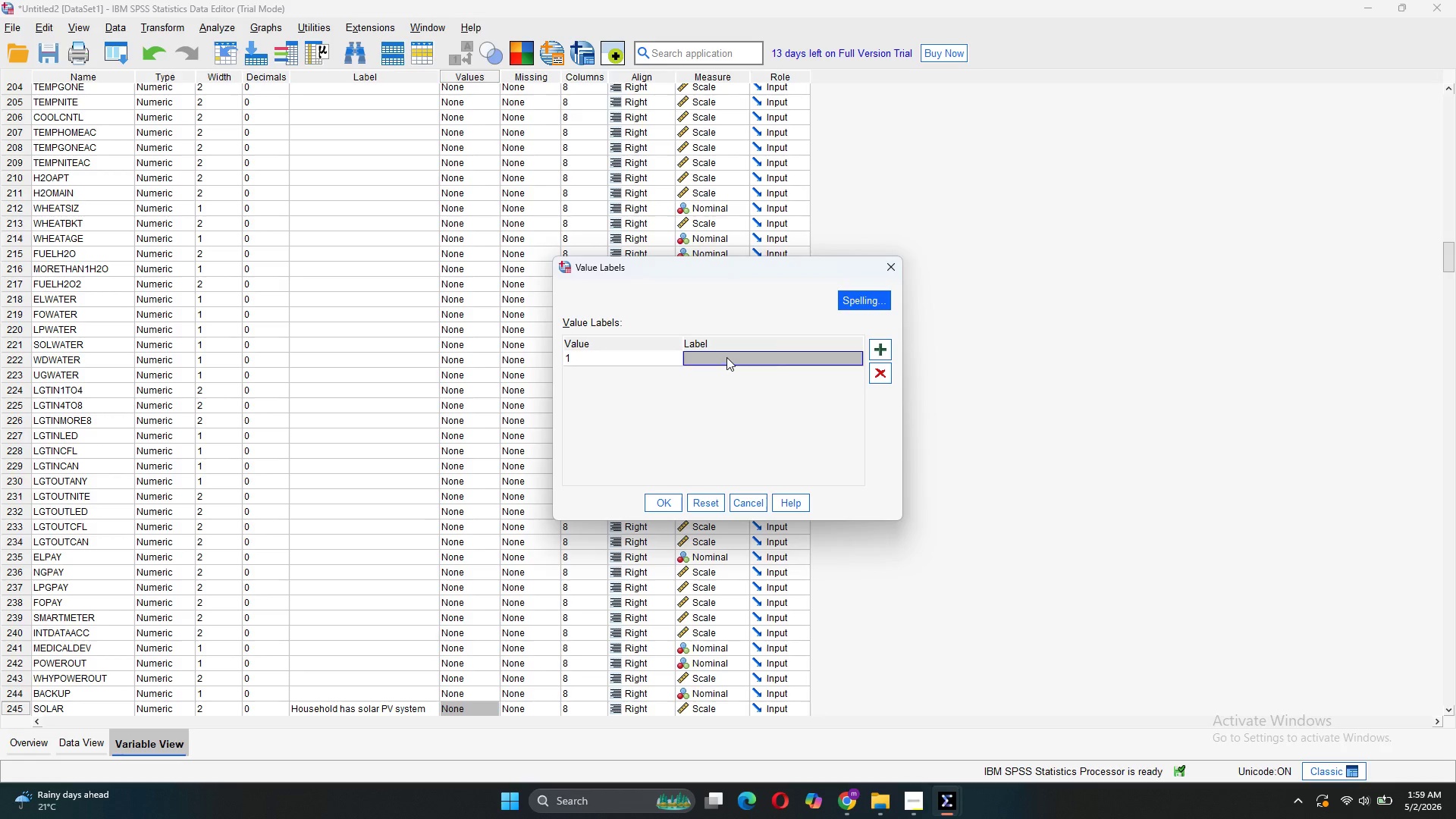 
left_click([728, 355])
 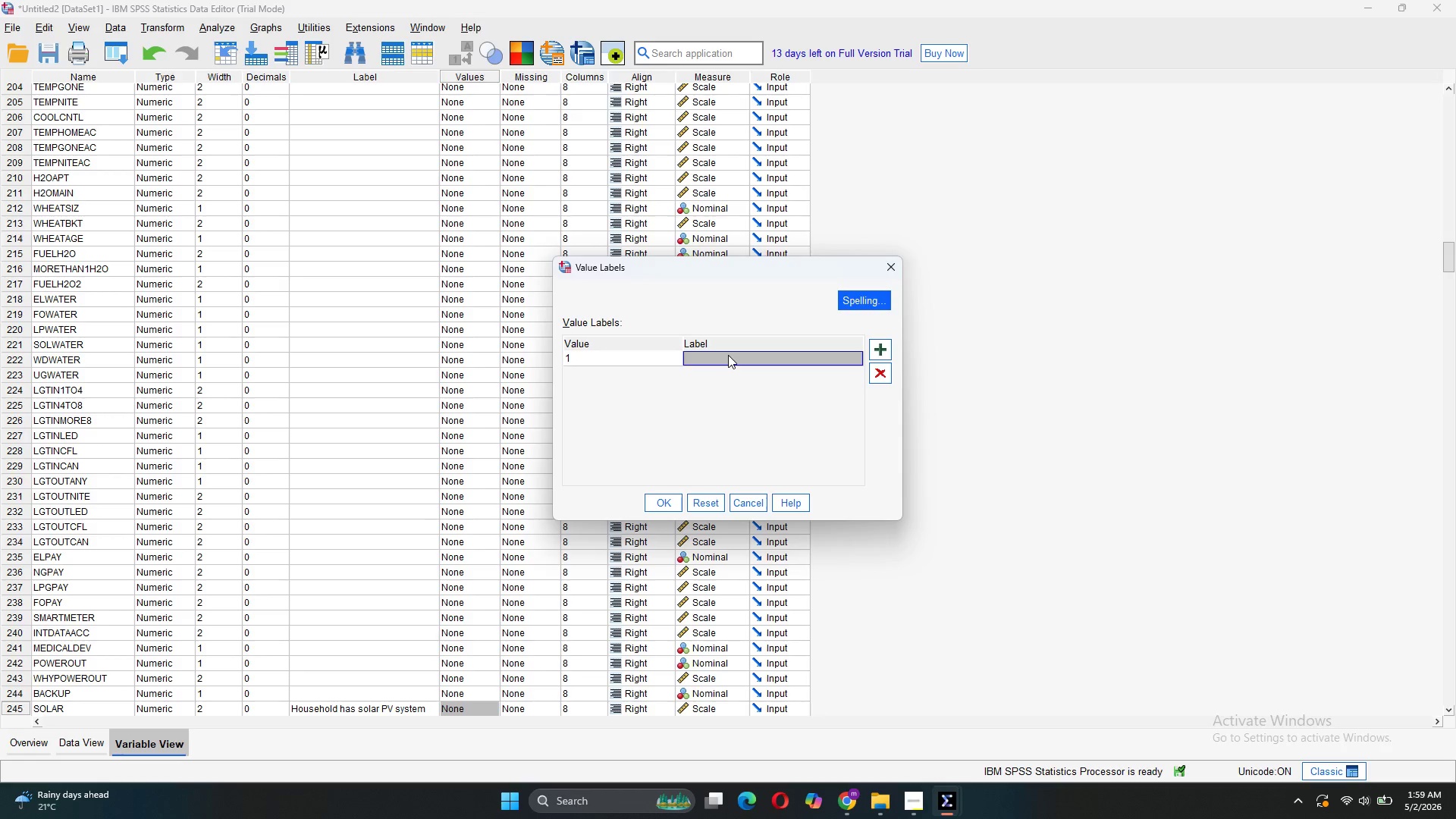 
double_click([728, 355])
 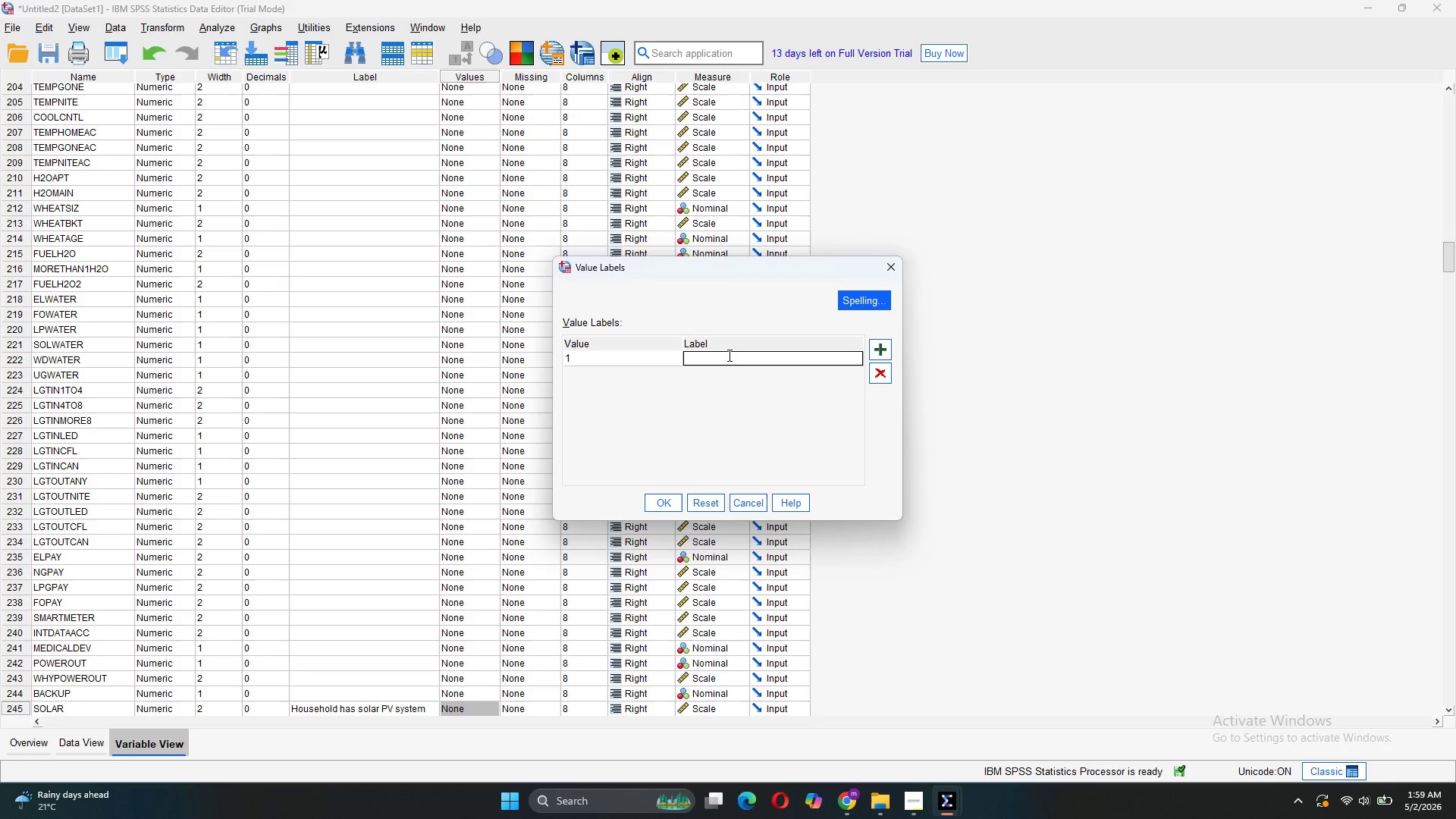 
type(Has Solar)
 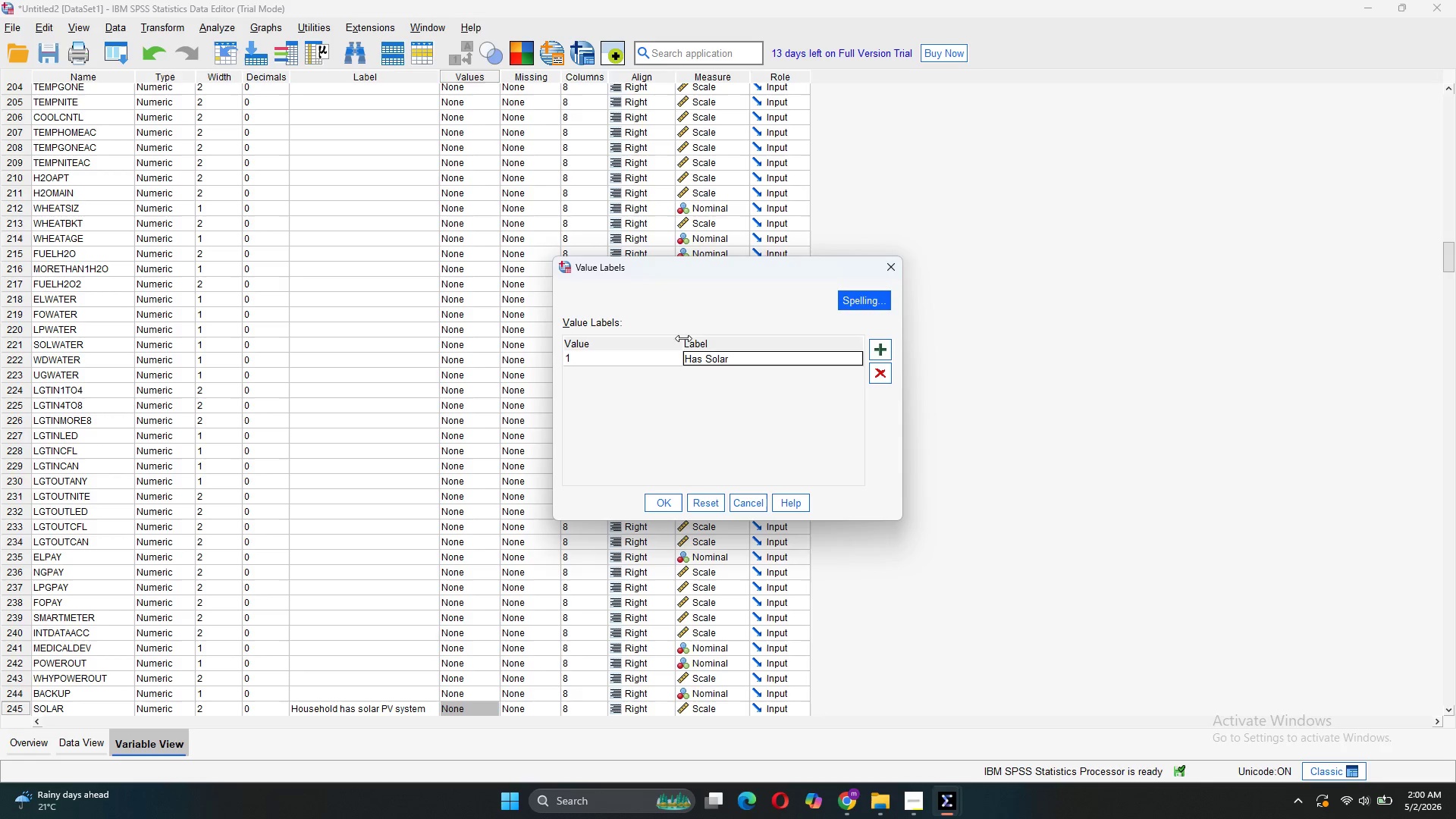 
wait(15.05)
 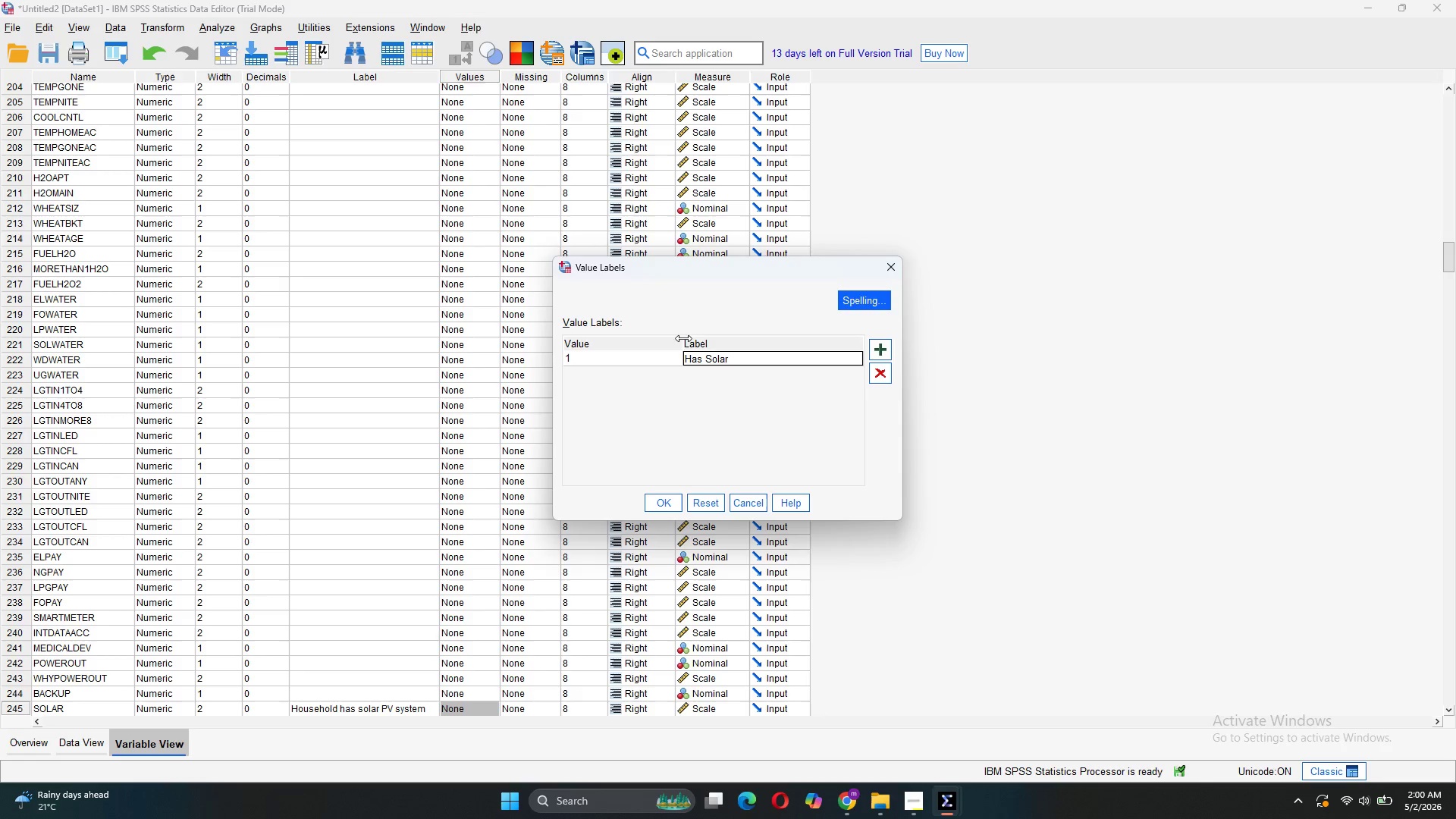 
key(0)
 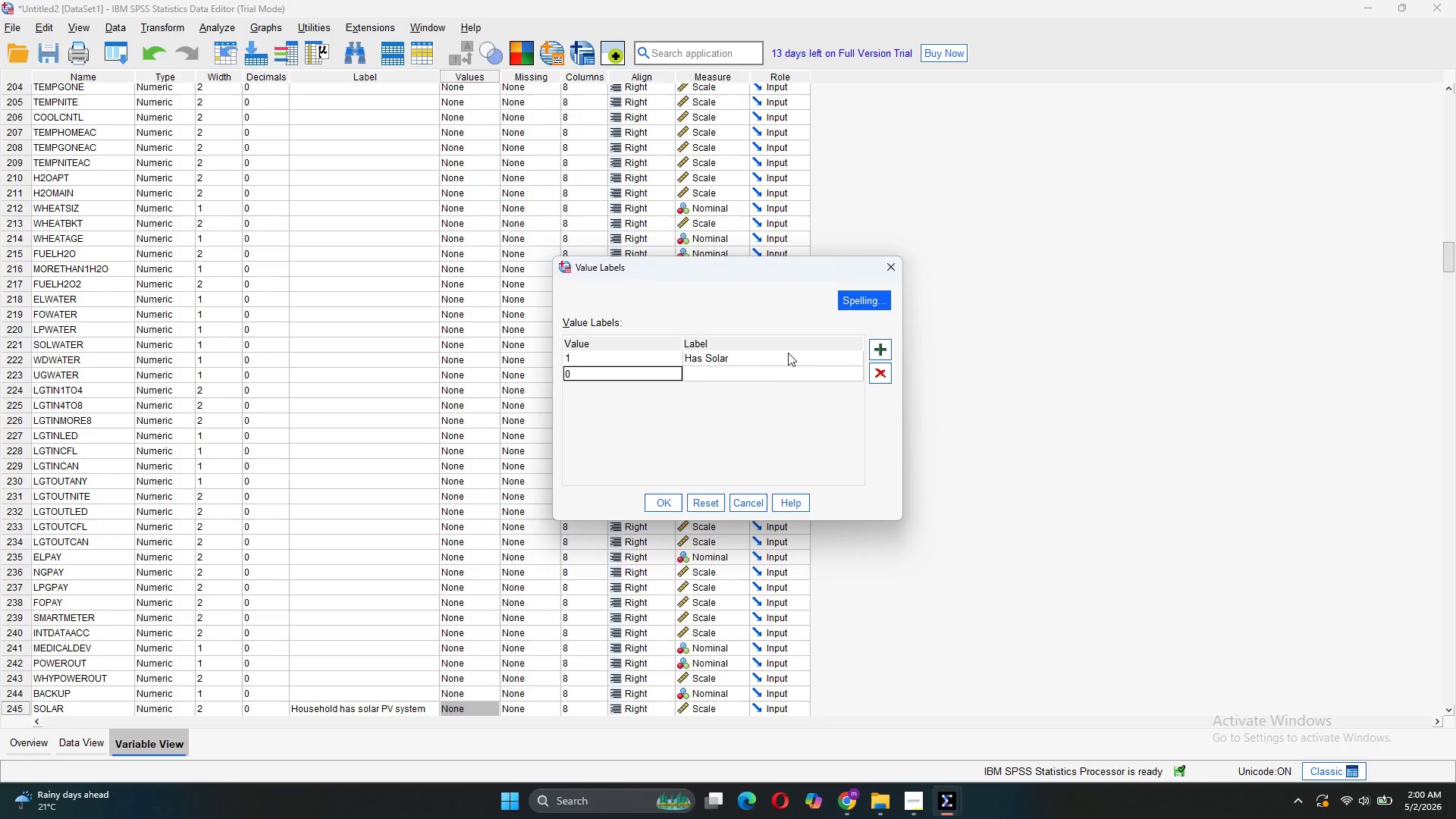 
left_click([764, 375])
 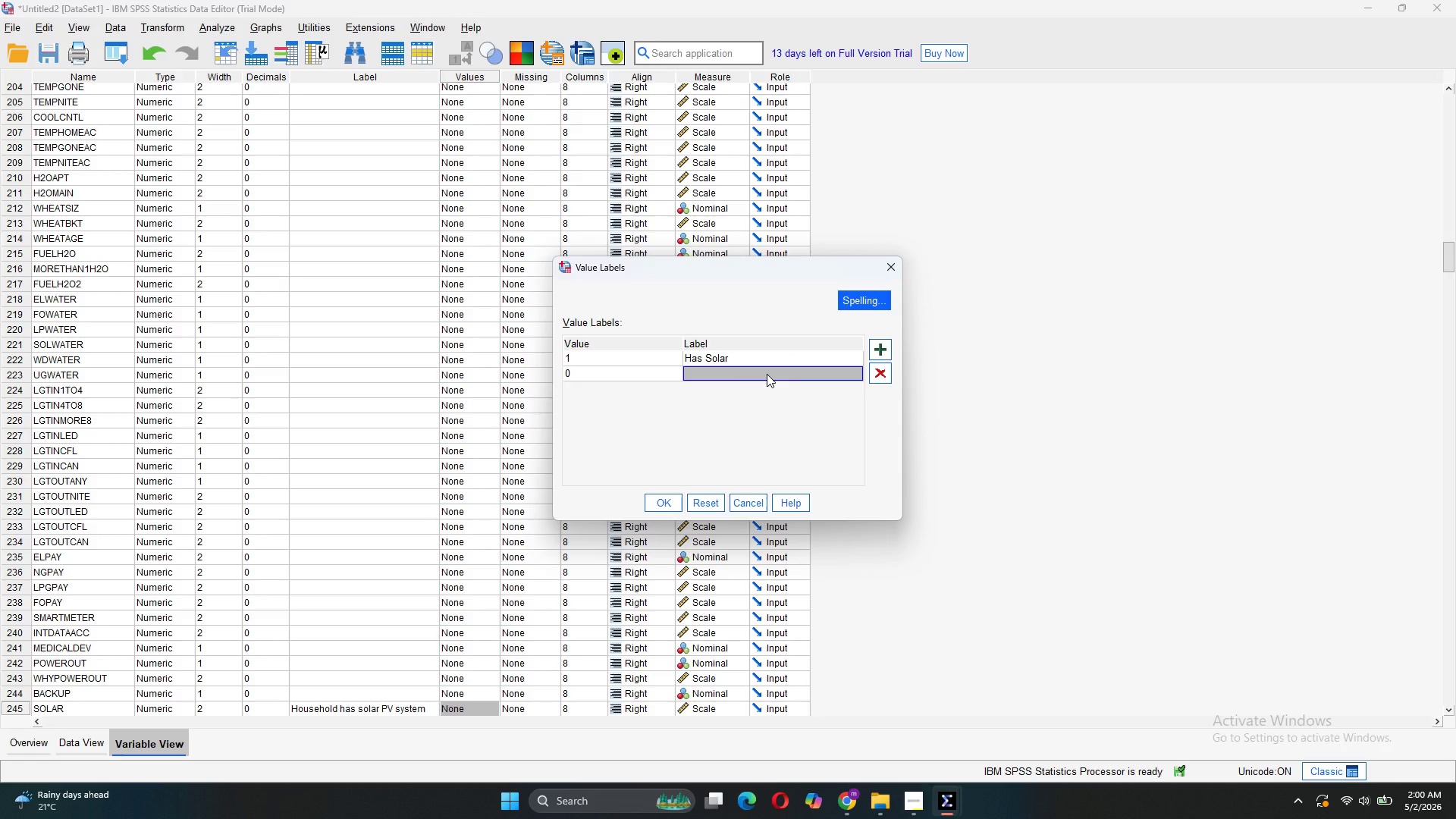 
type(No Solar)
 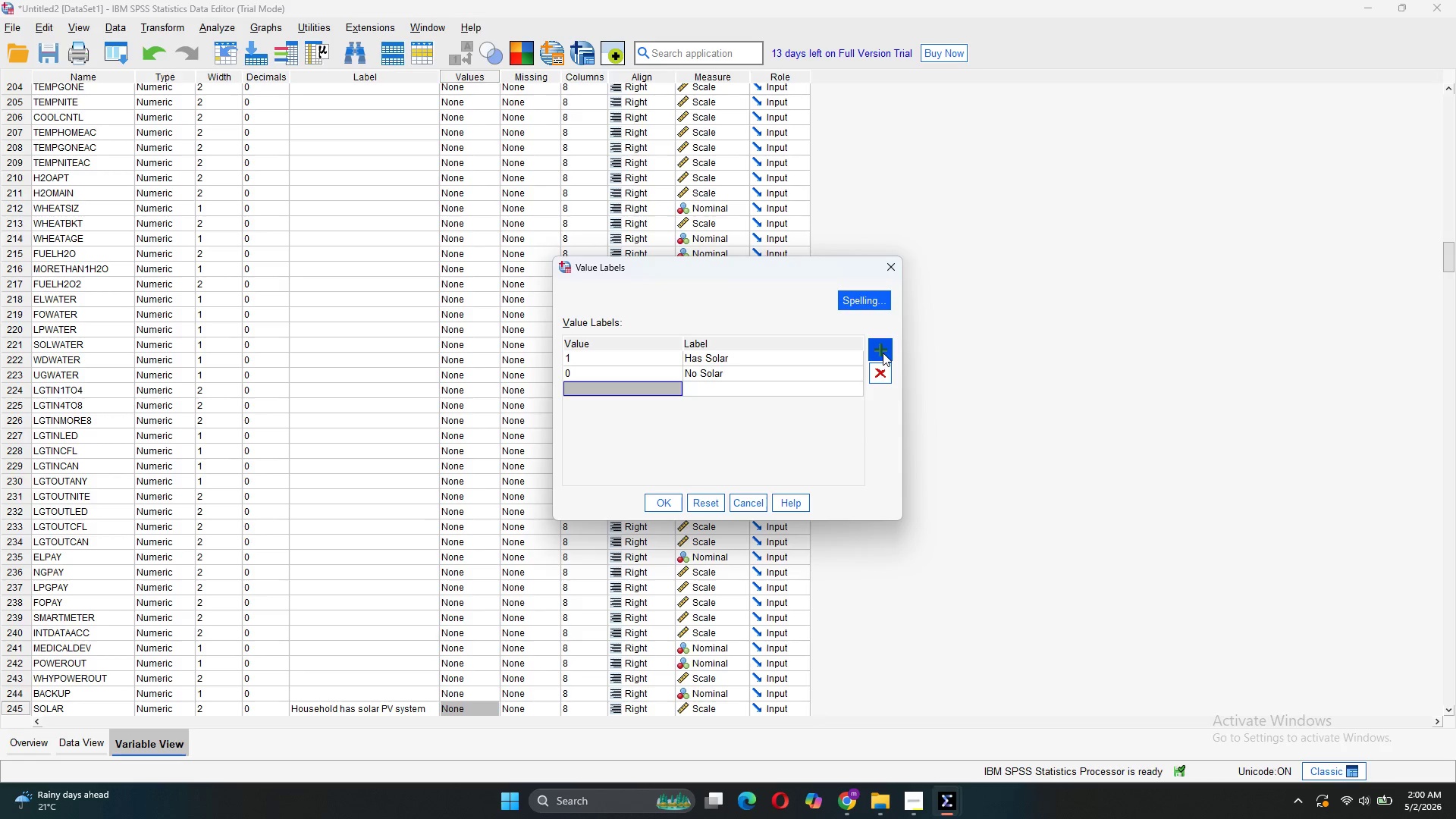 
wait(7.92)
 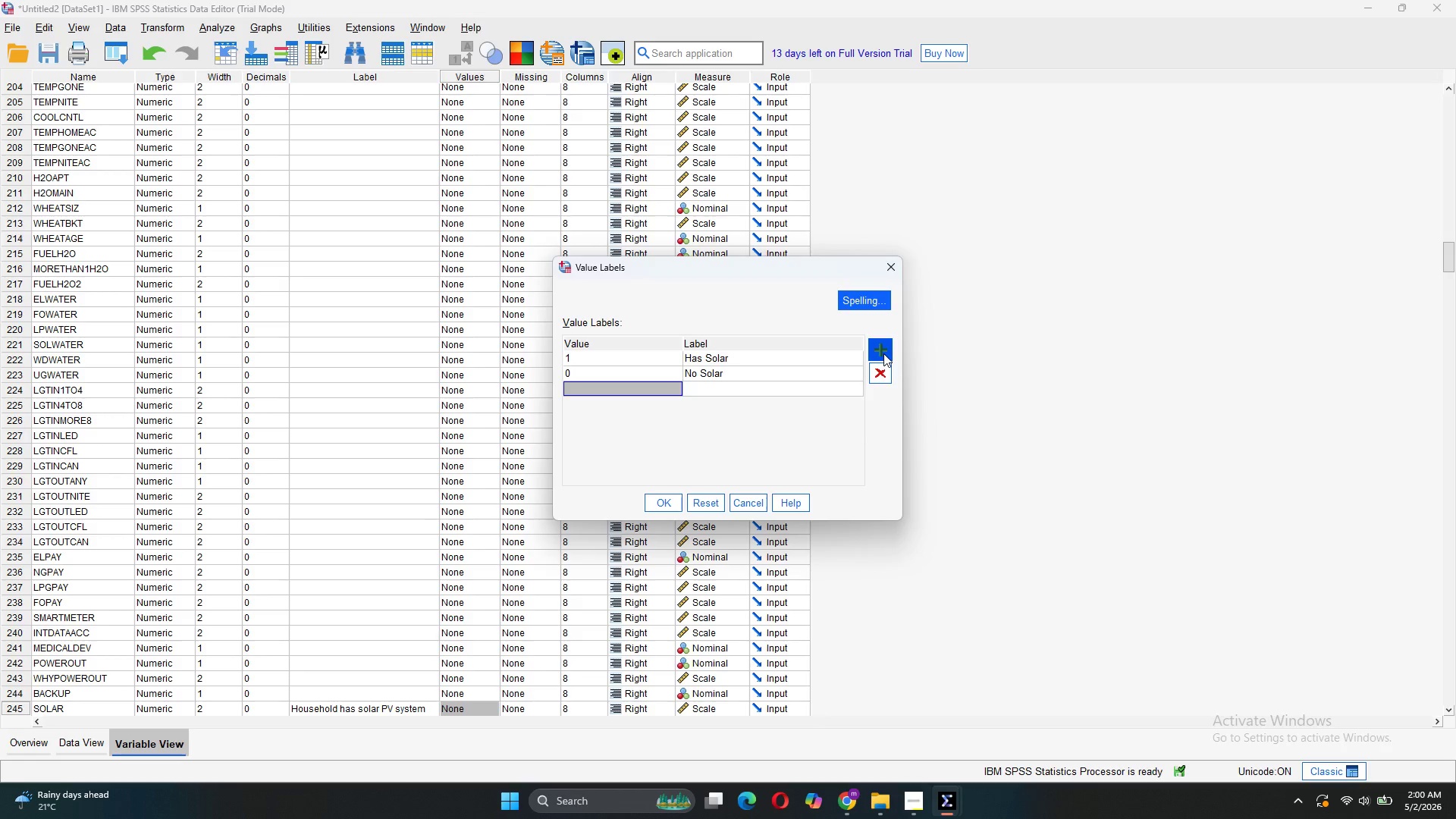 
left_click([879, 374])
 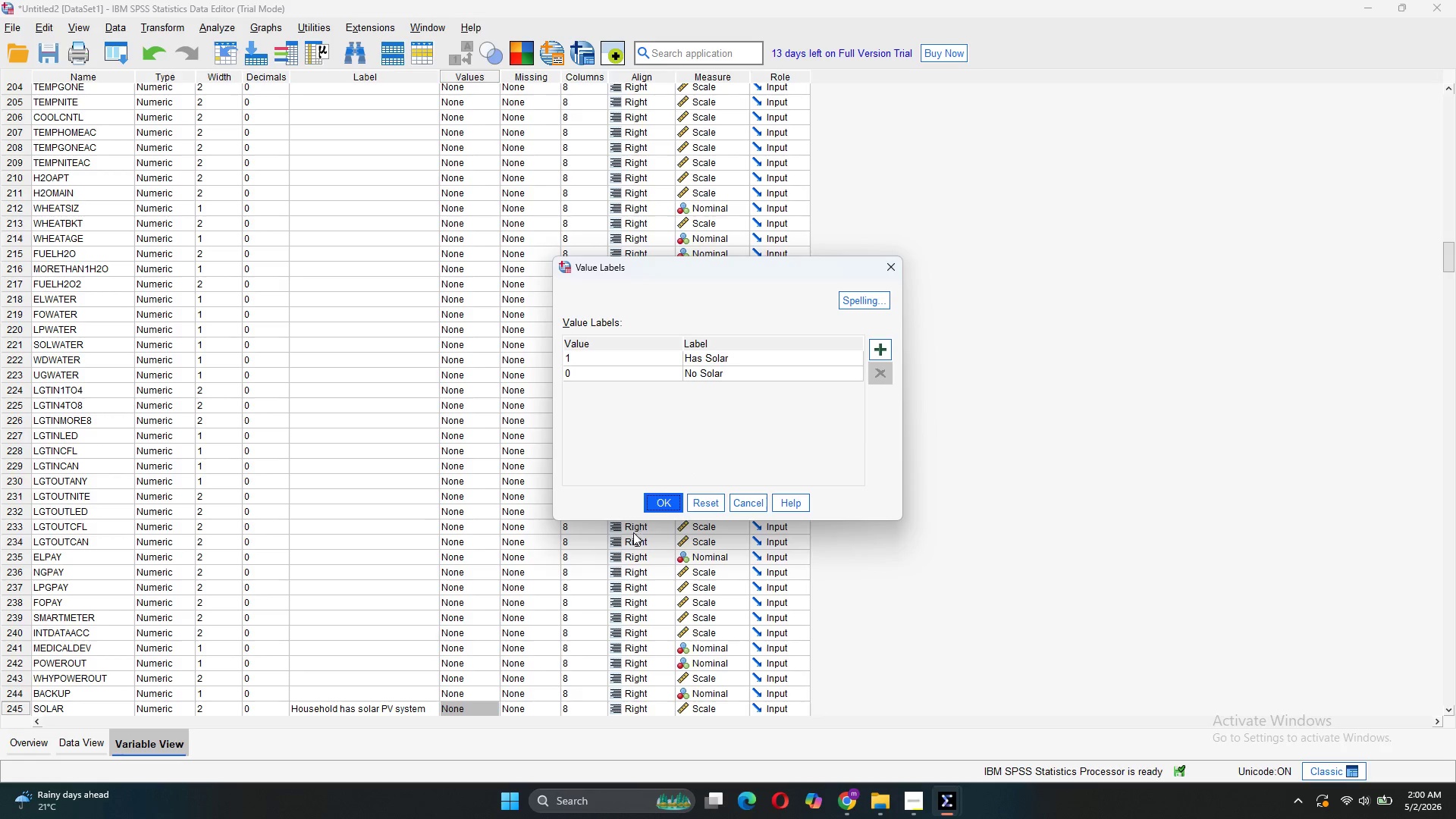 
left_click([661, 499])
 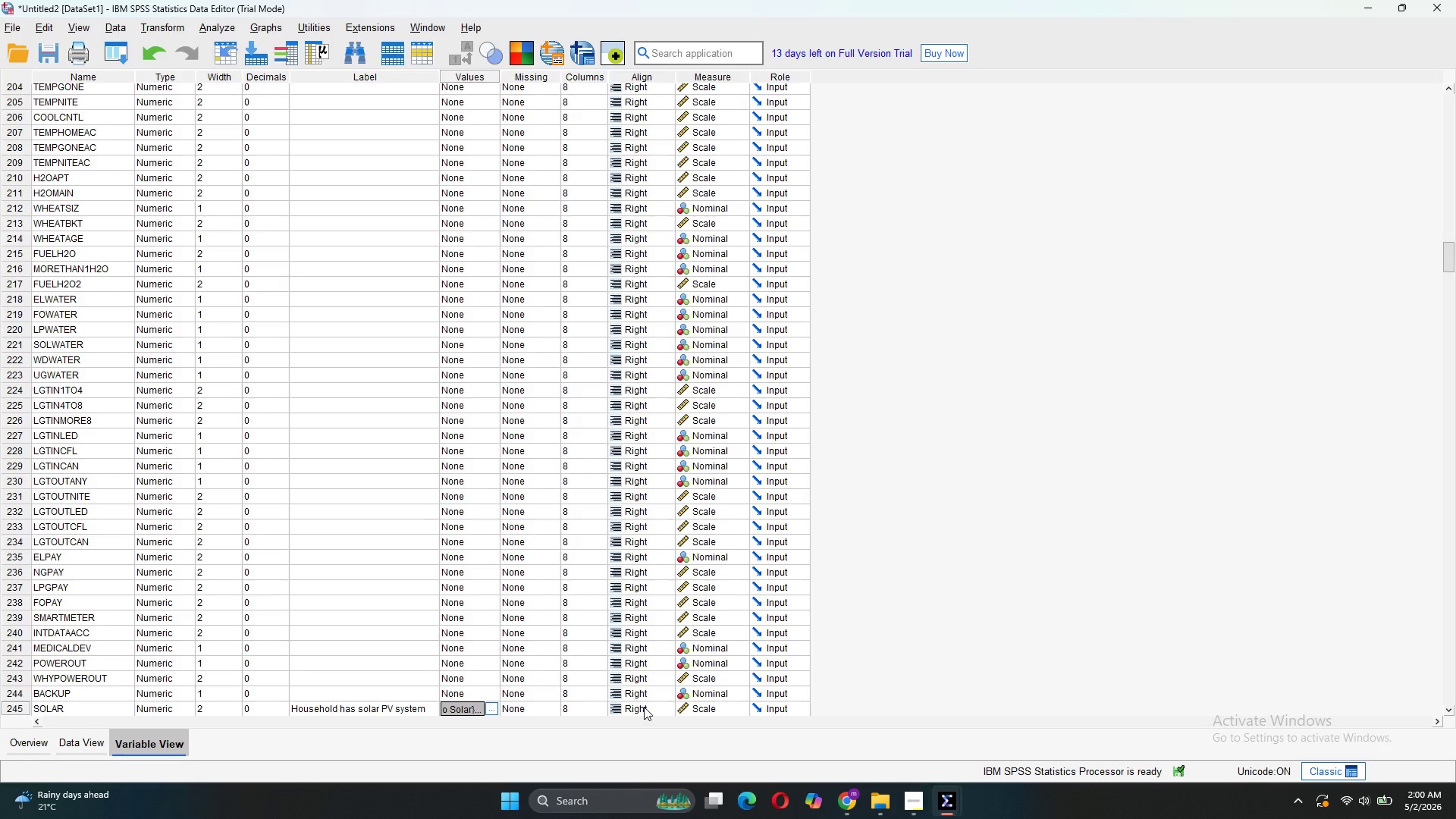 
wait(6.19)
 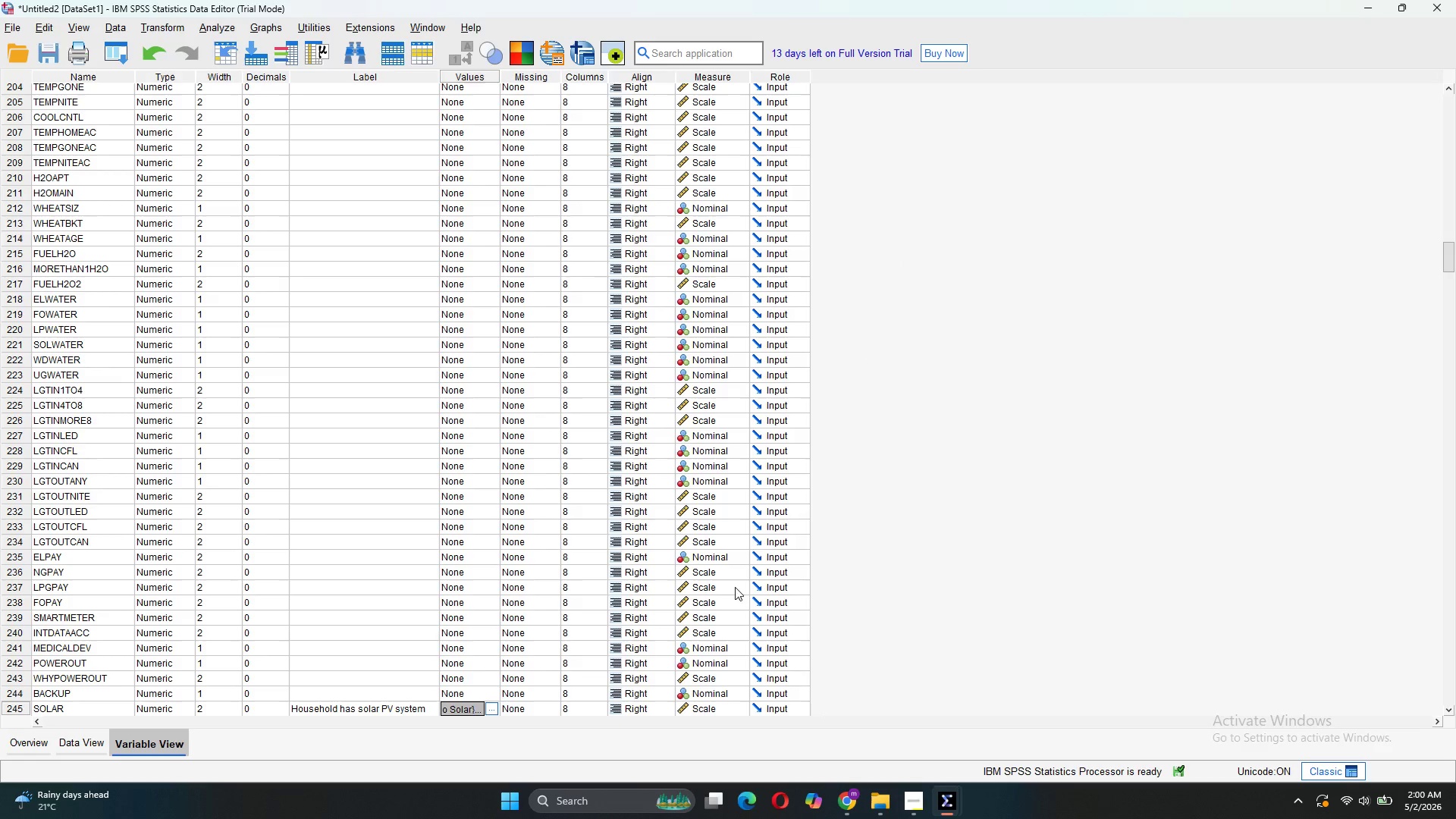 
left_click([704, 711])
 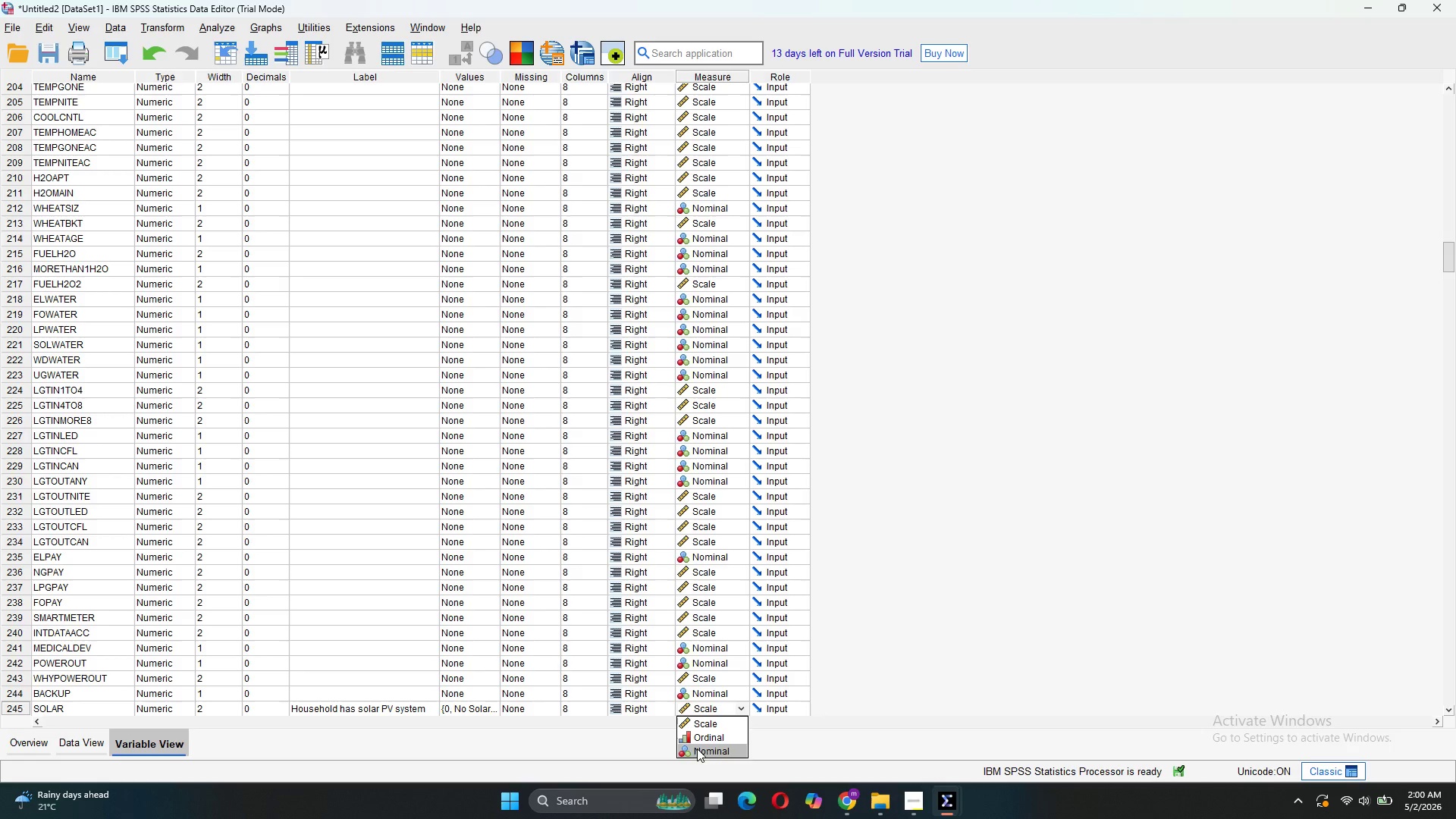 
left_click([697, 751])
 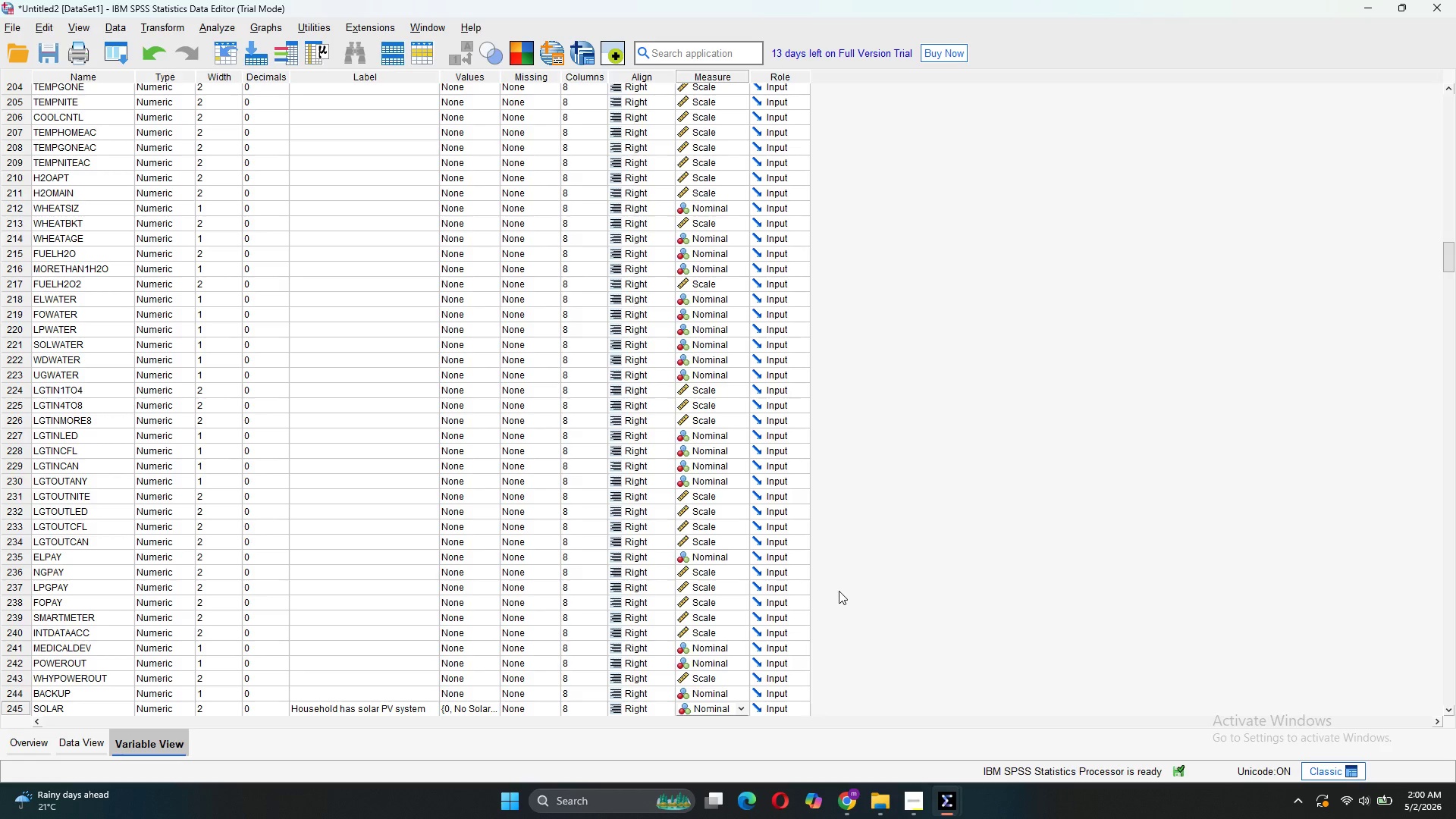 
wait(12.36)
 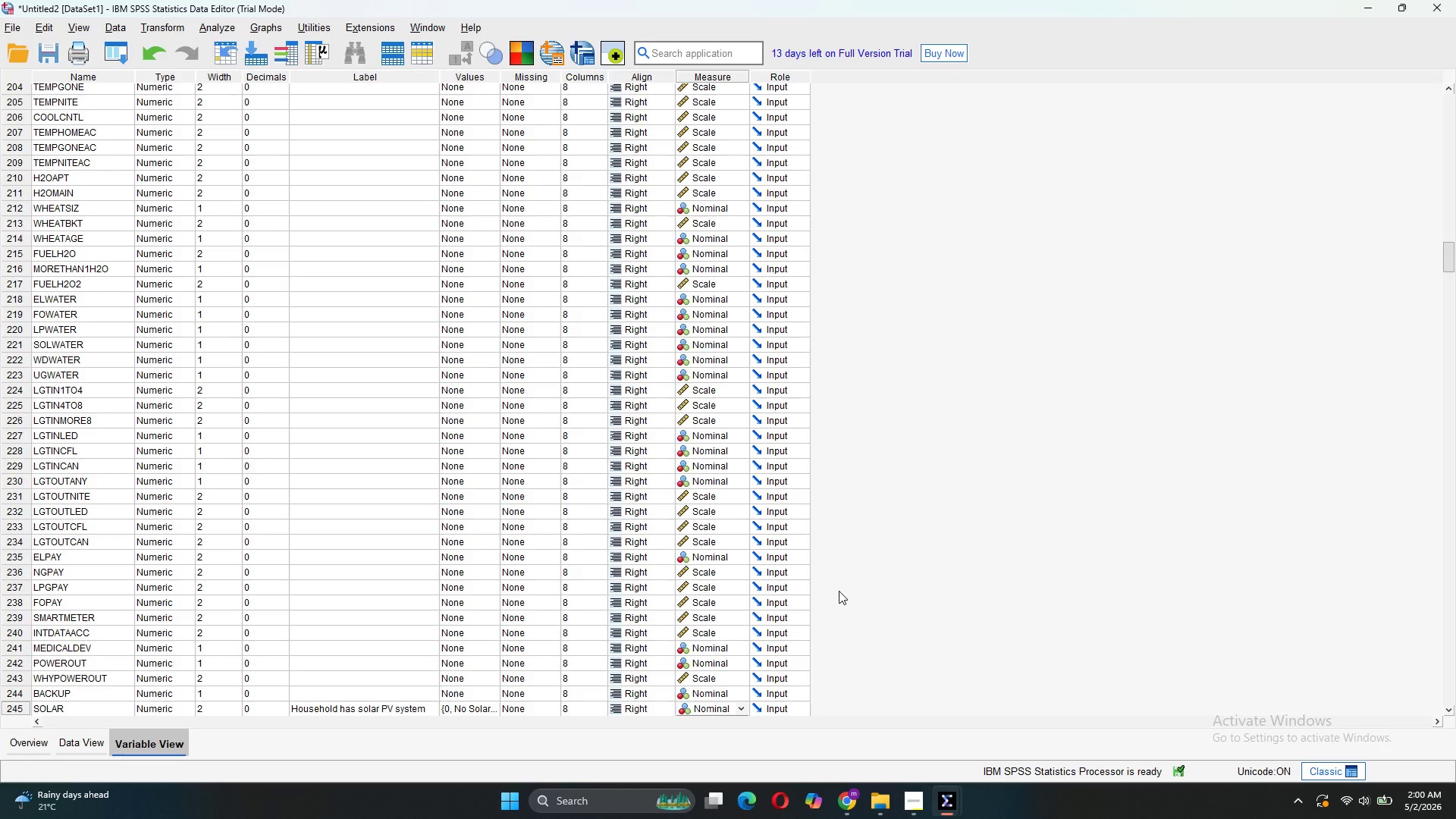 
scroll: coordinate [77, 115], scroll_direction: up, amount: 25.0
 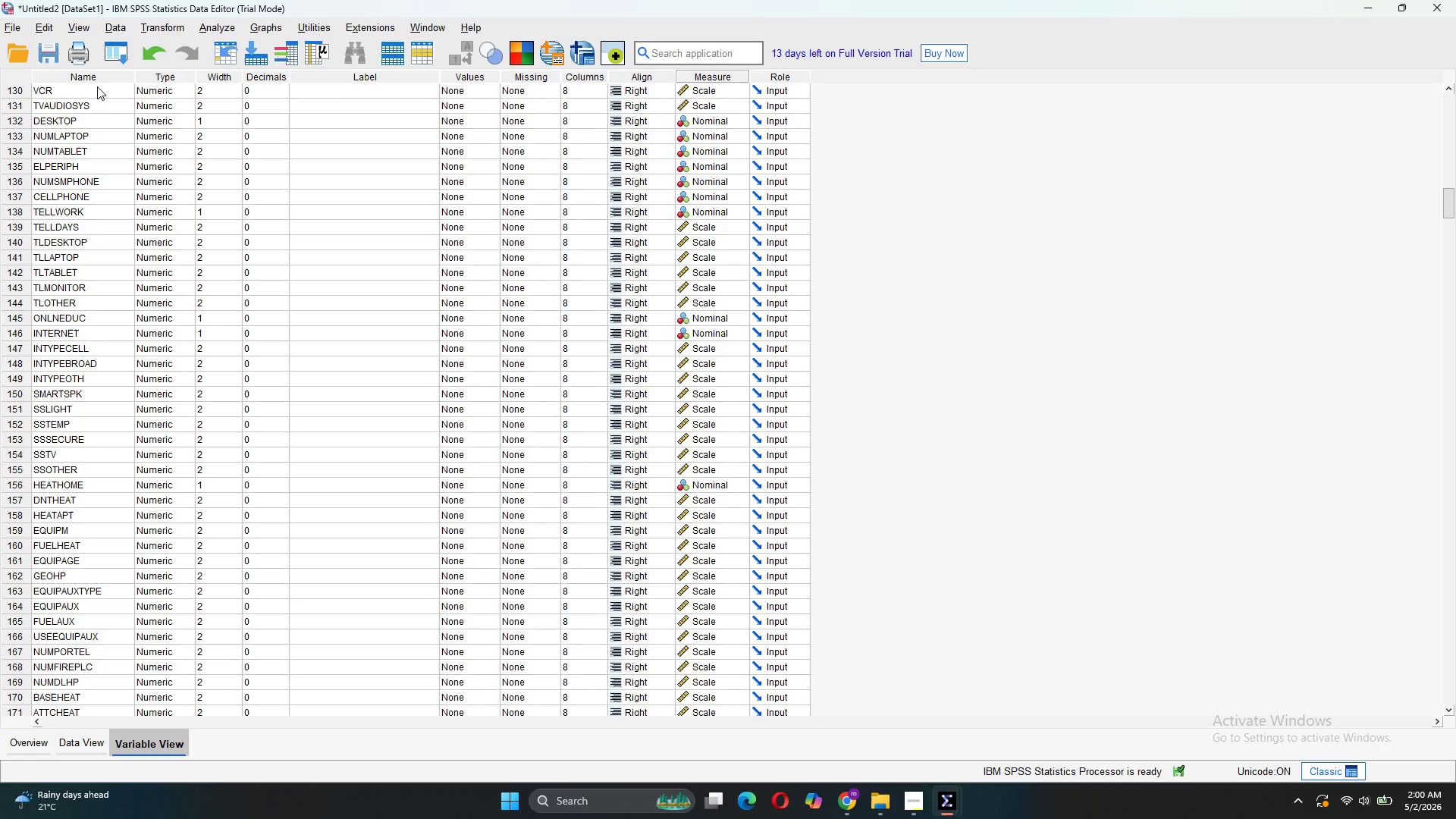 
left_click([97, 86])
 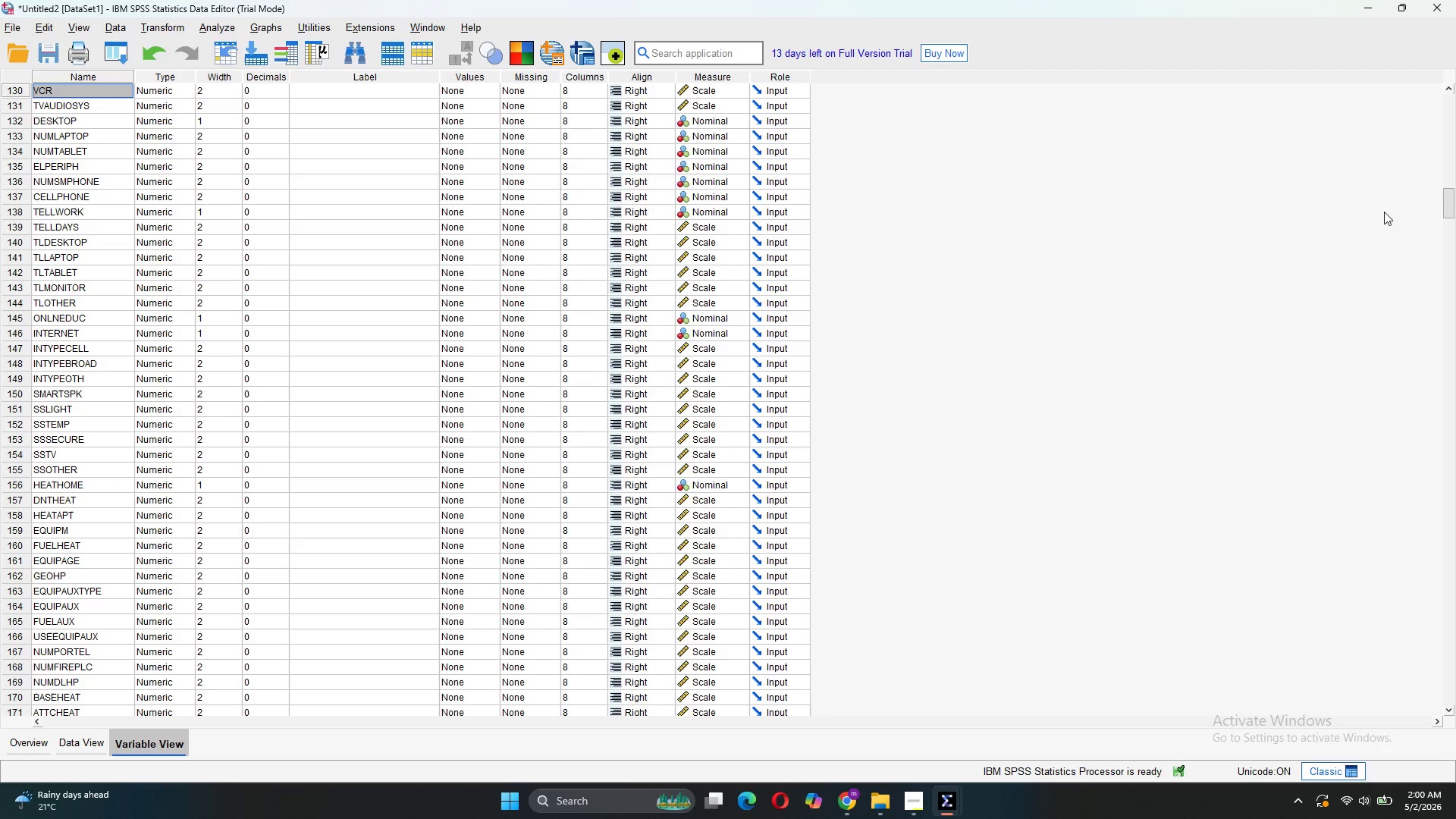 
left_click_drag(start_coordinate=[1446, 206], to_coordinate=[1432, 69])
 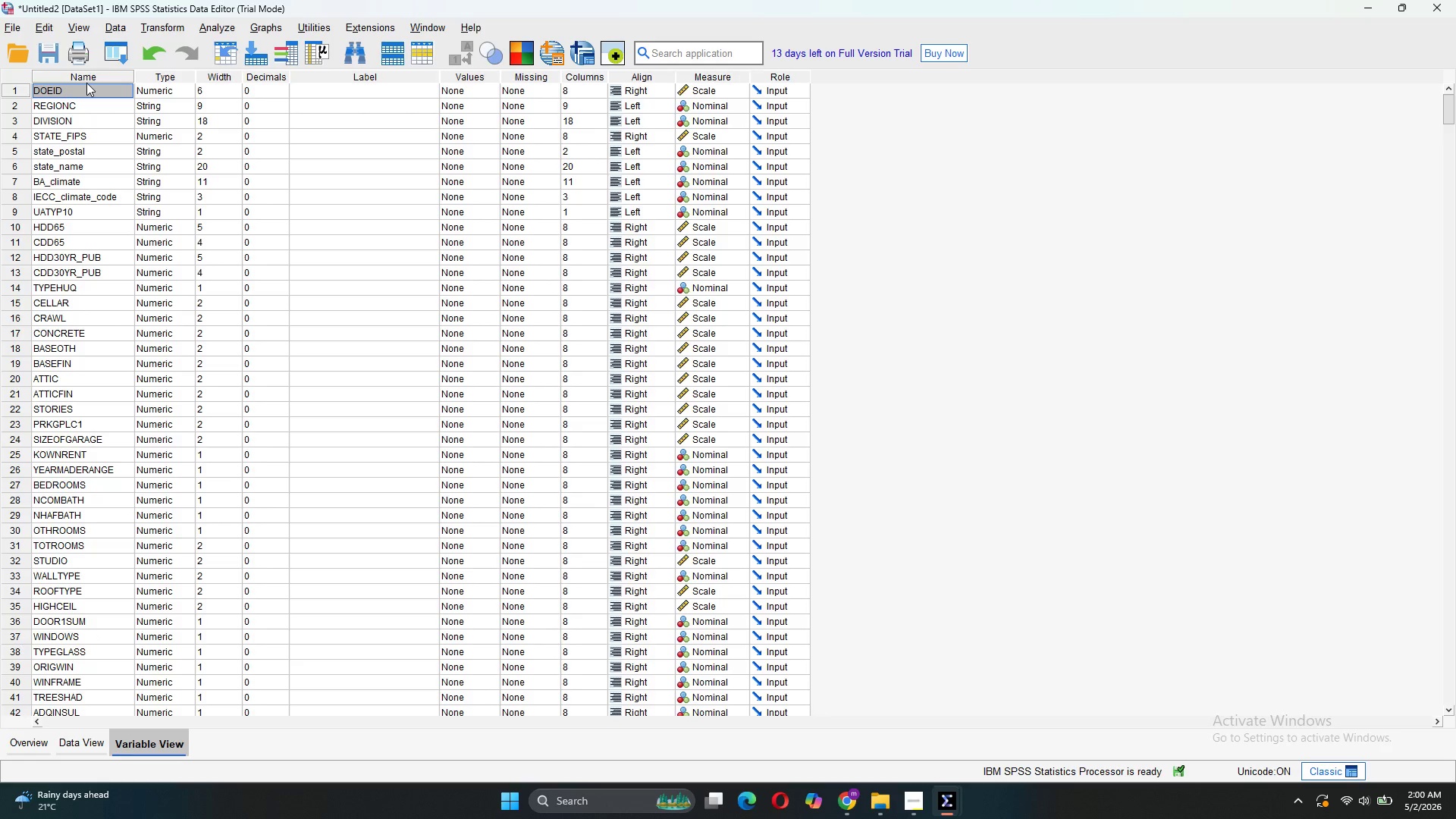 
wait(8.47)
 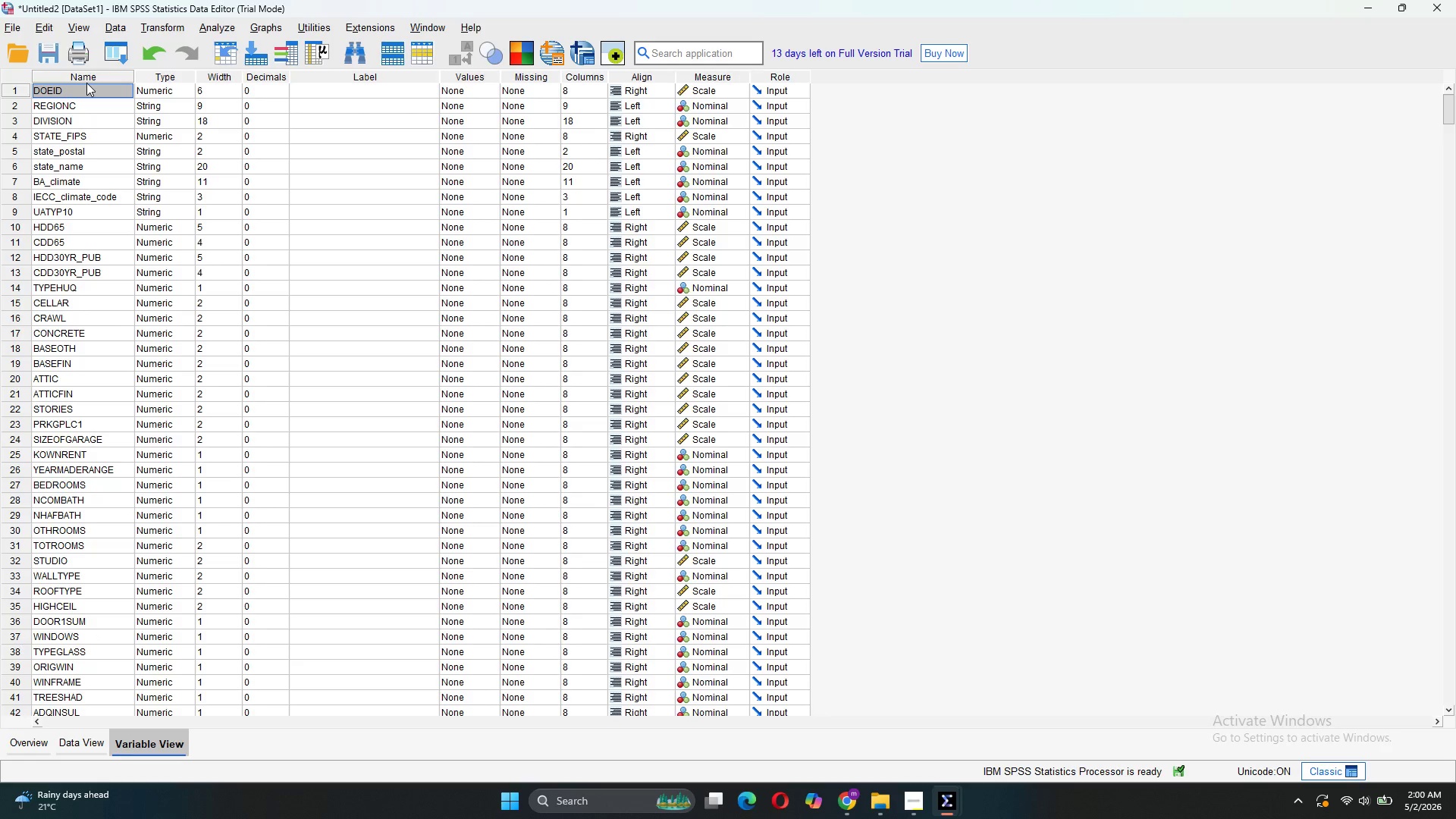 
key(Control+ControlLeft)
 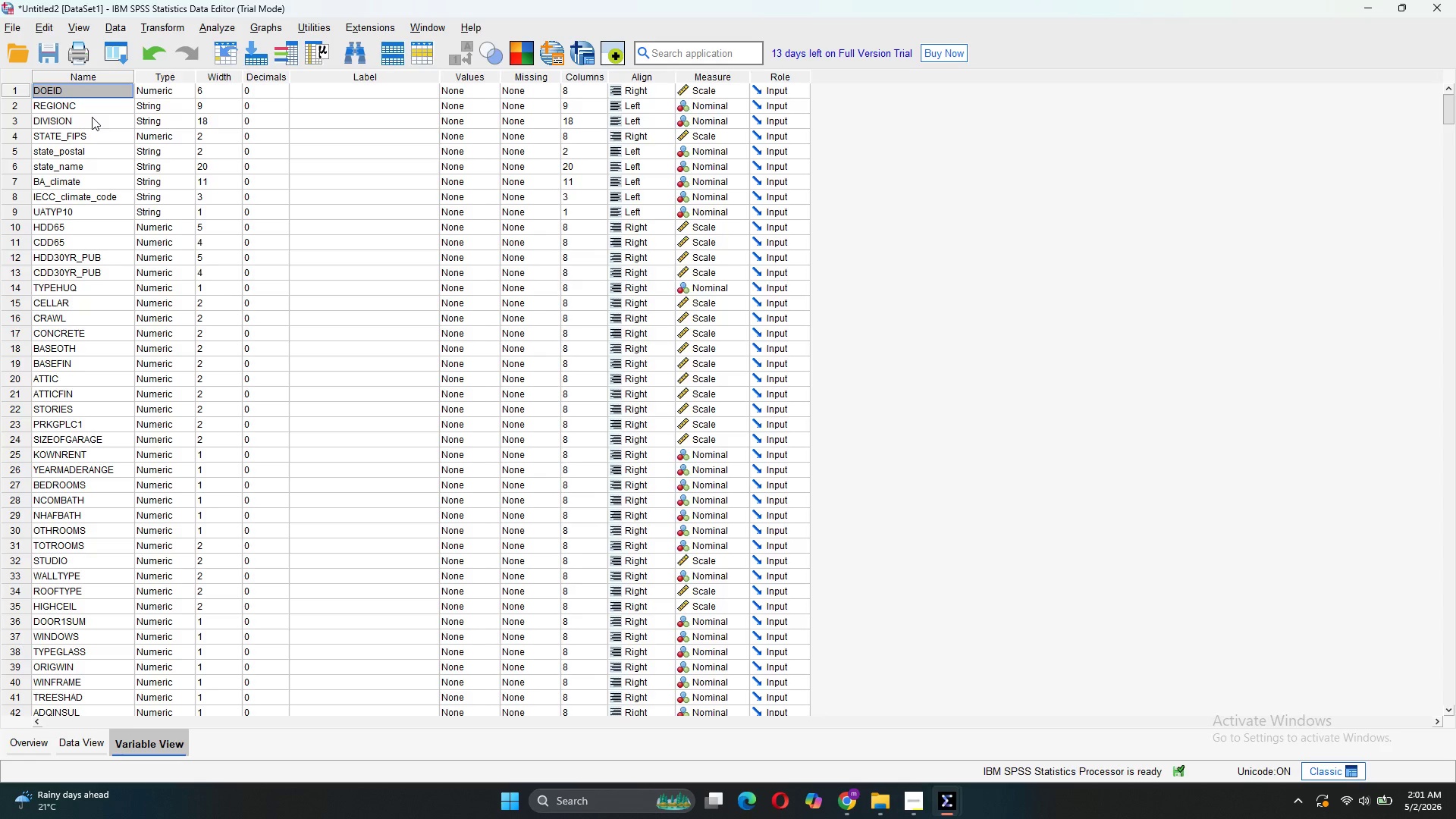 
key(Control+F)
 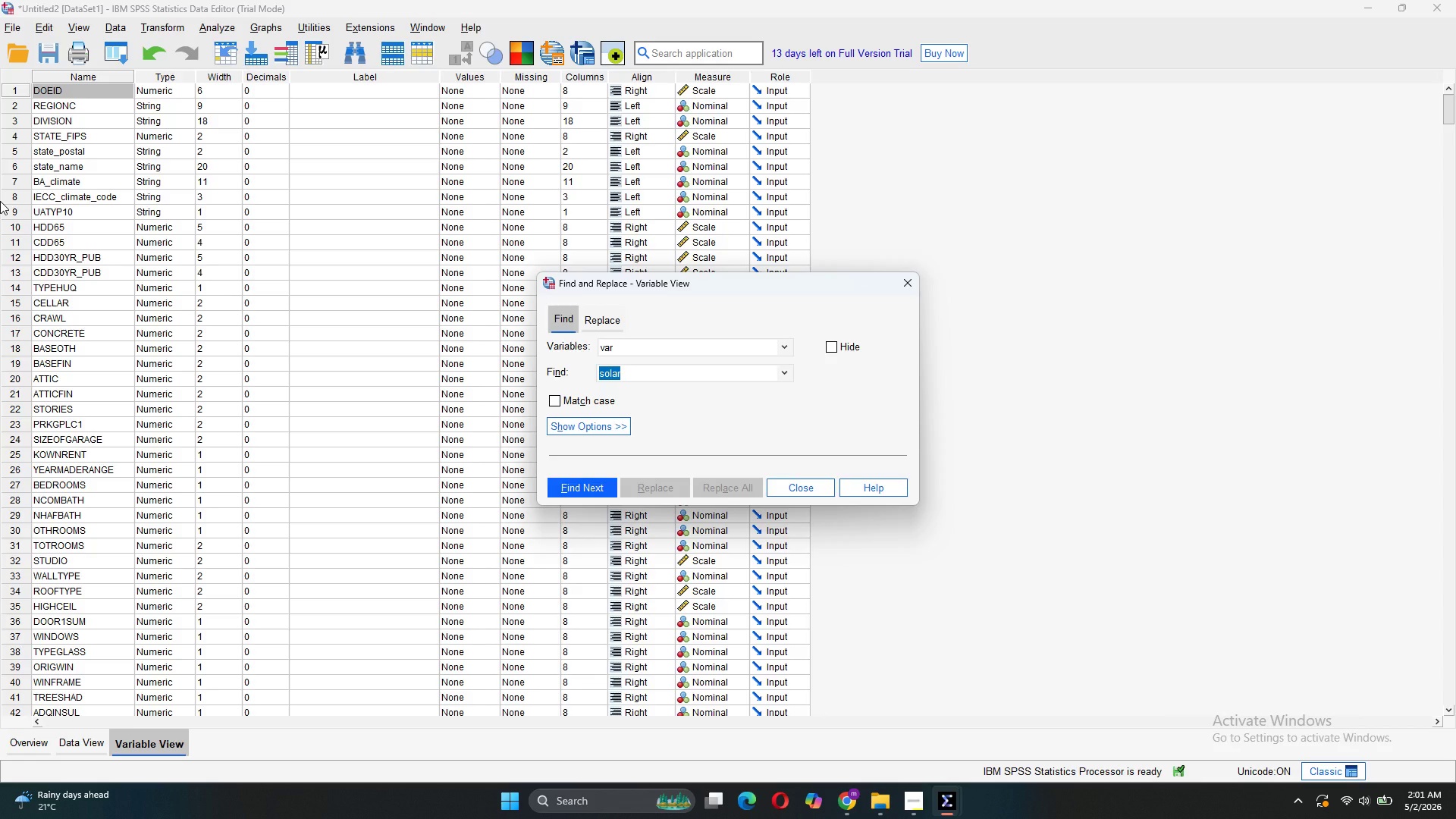 
type(kownrent)
 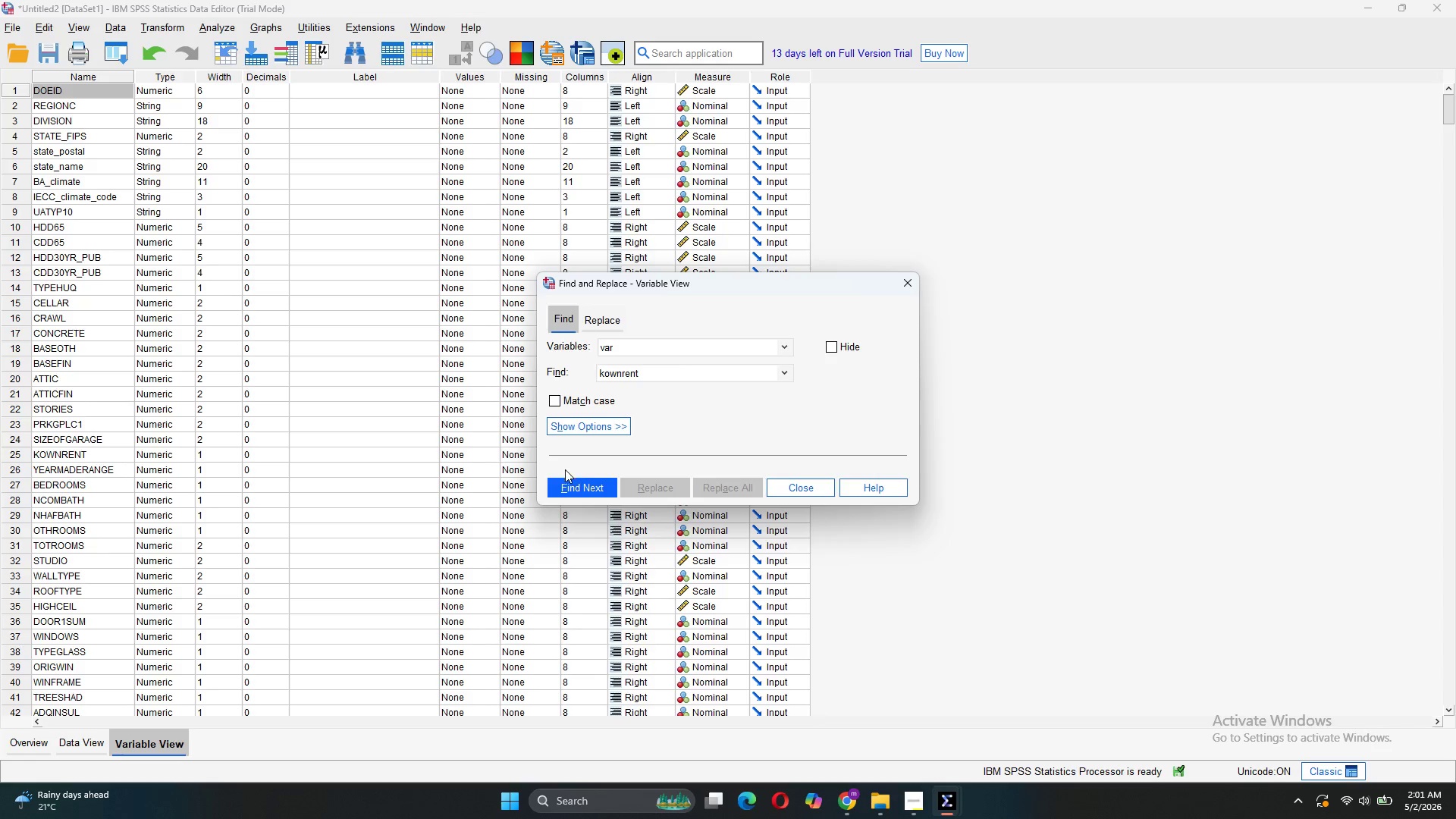 
left_click([570, 483])
 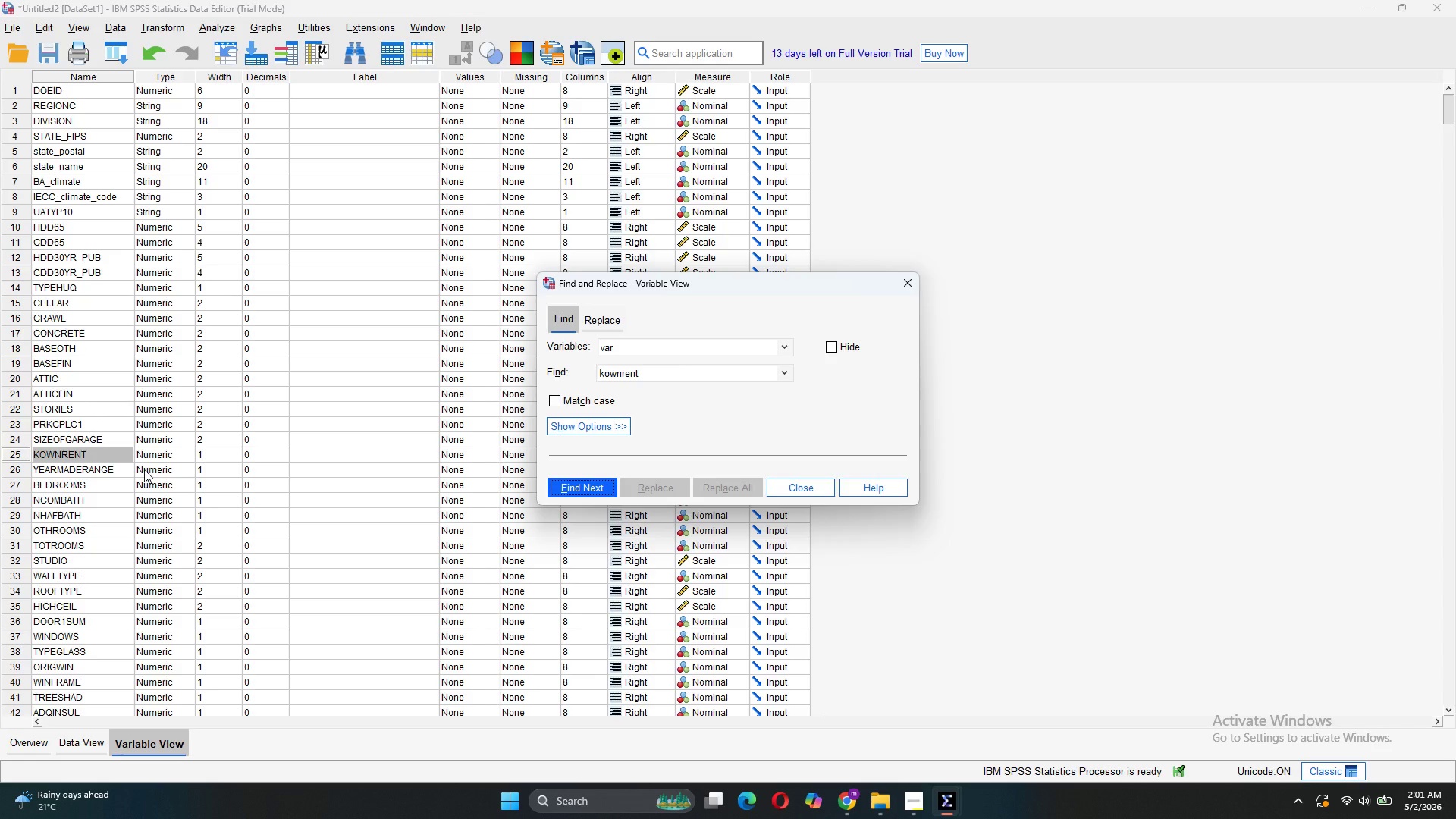 
wait(8.53)
 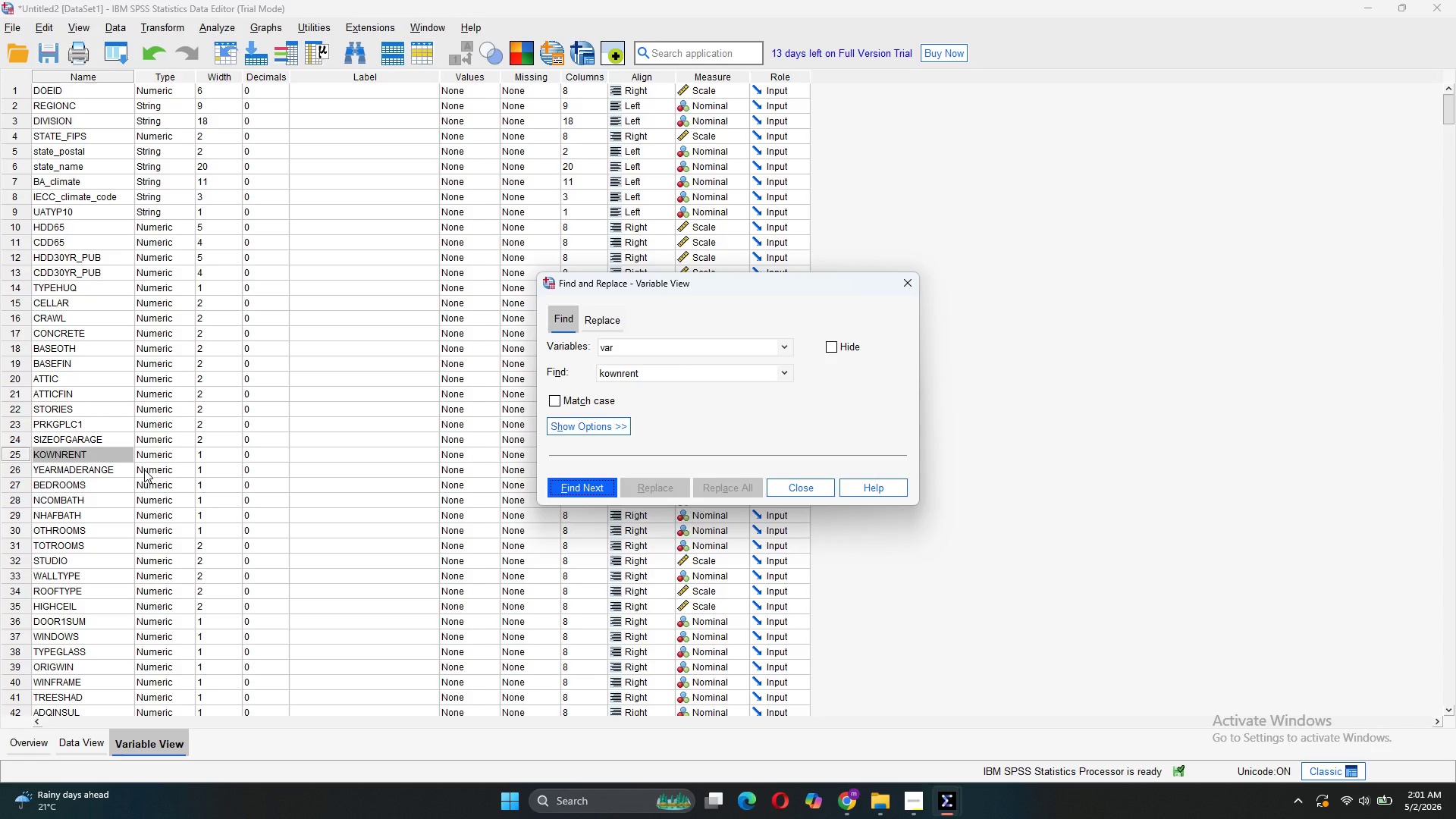 
left_click([920, 280])
 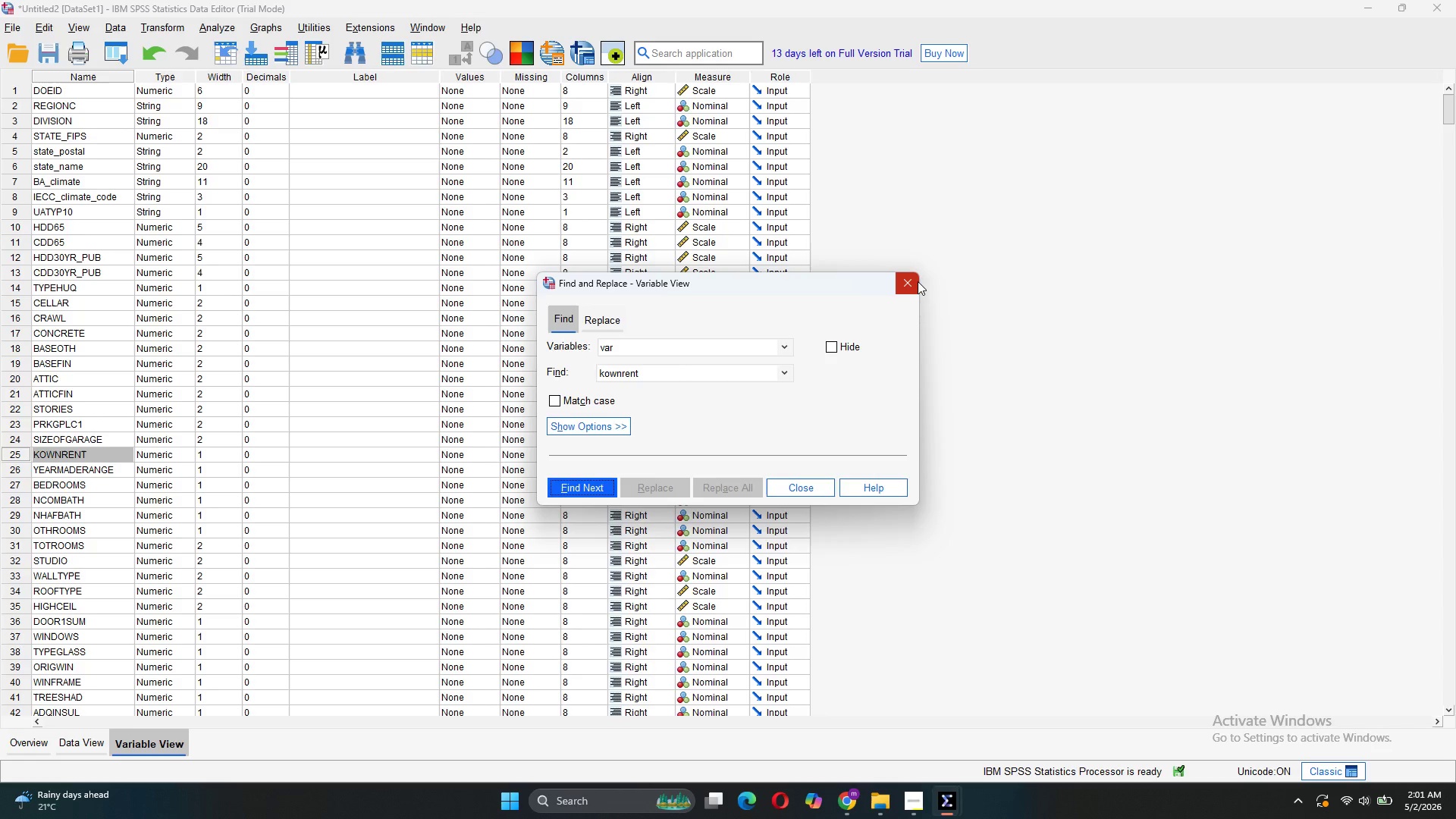 
left_click([918, 281])
 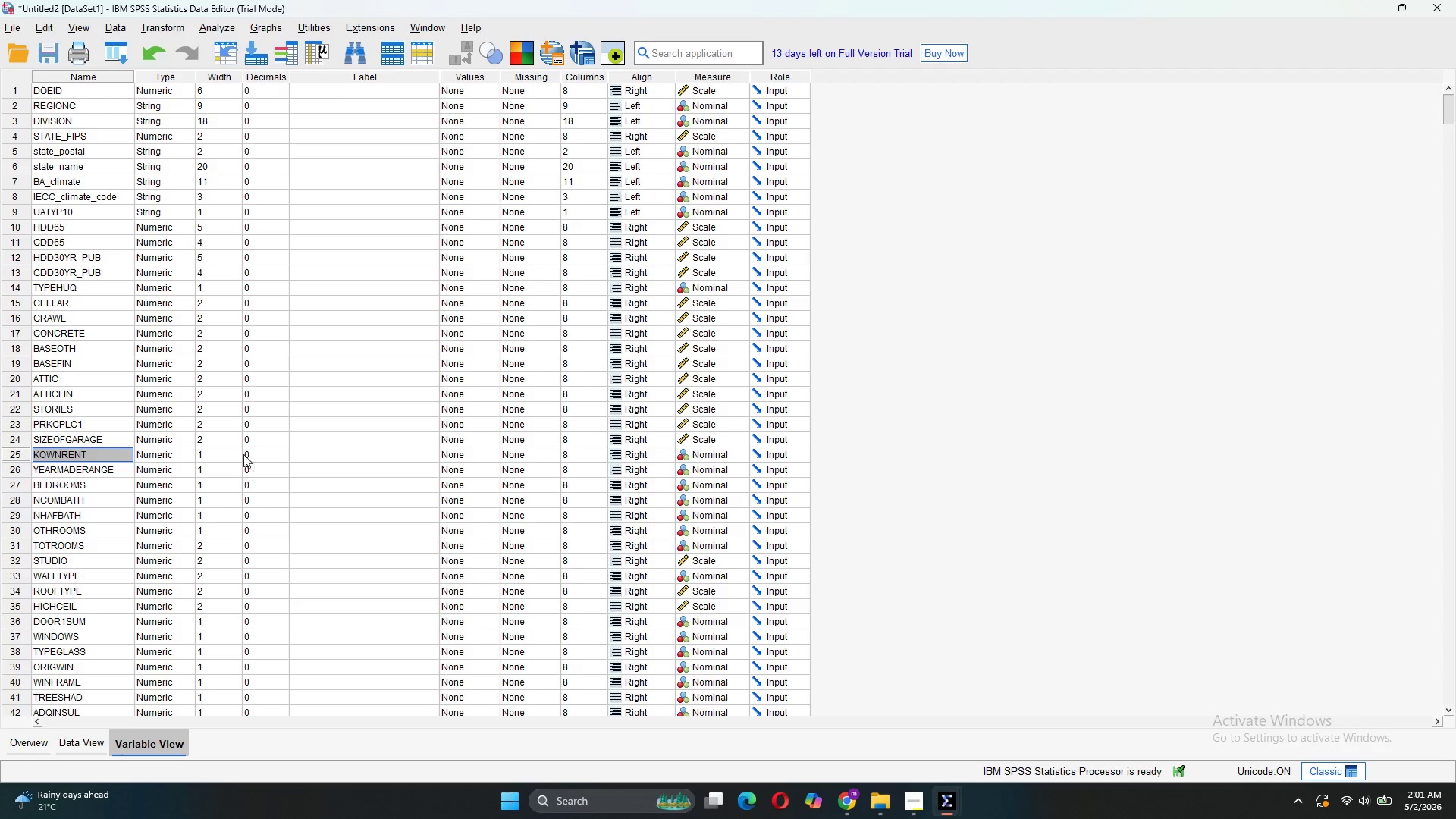 
wait(5.5)
 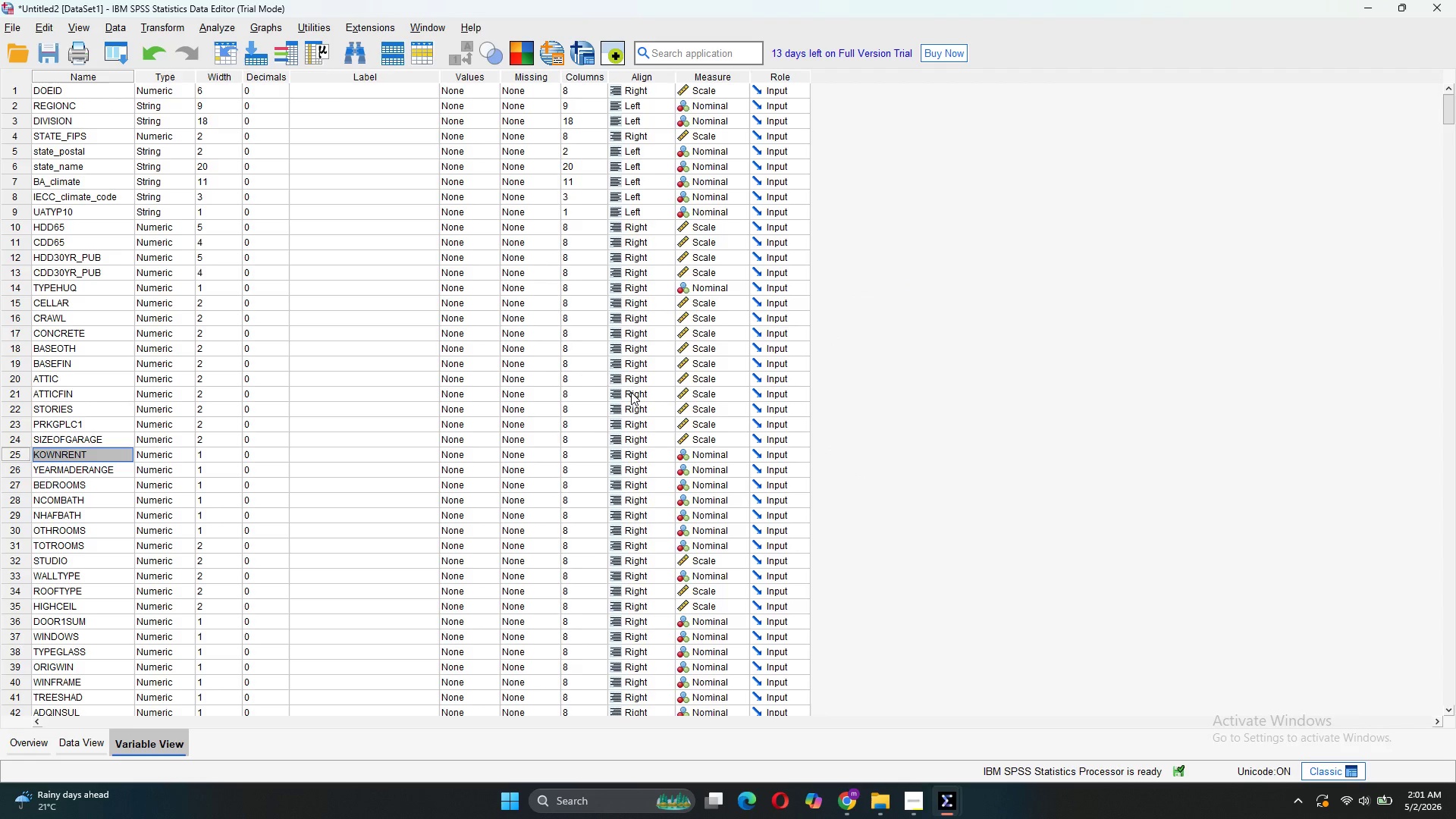 
left_click([338, 447])
 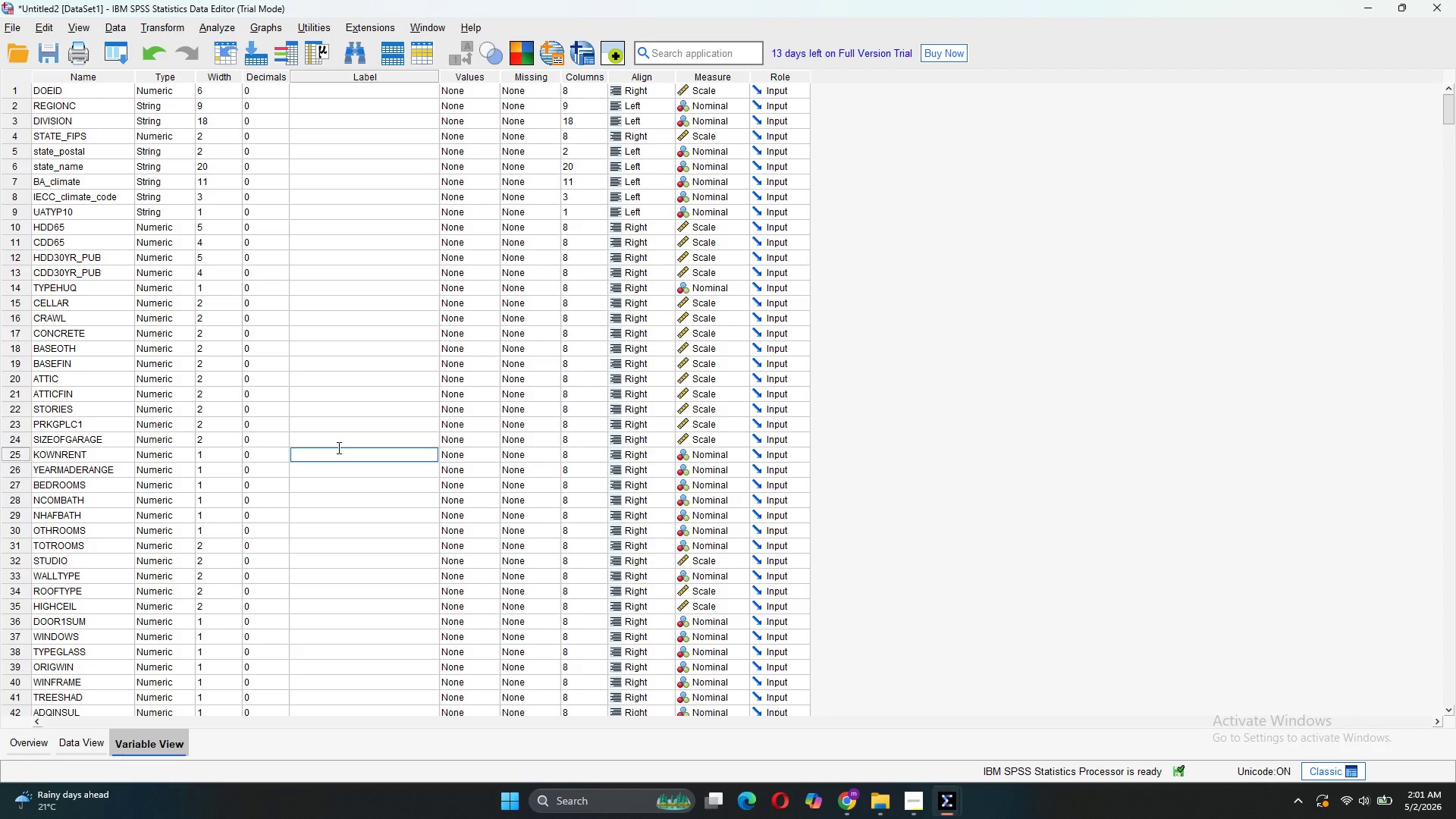 
type(Home ownership status)
 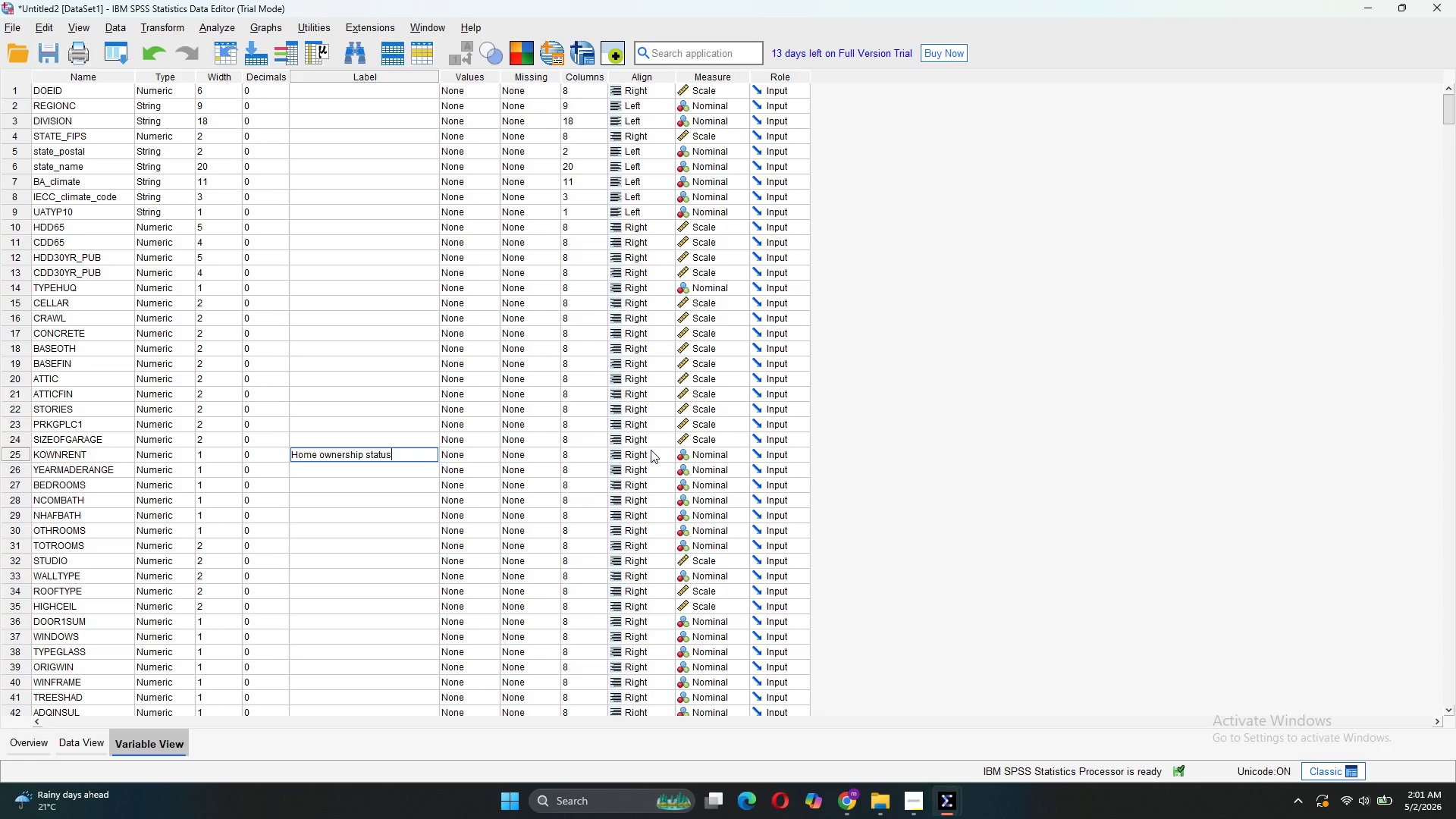 
wait(5.81)
 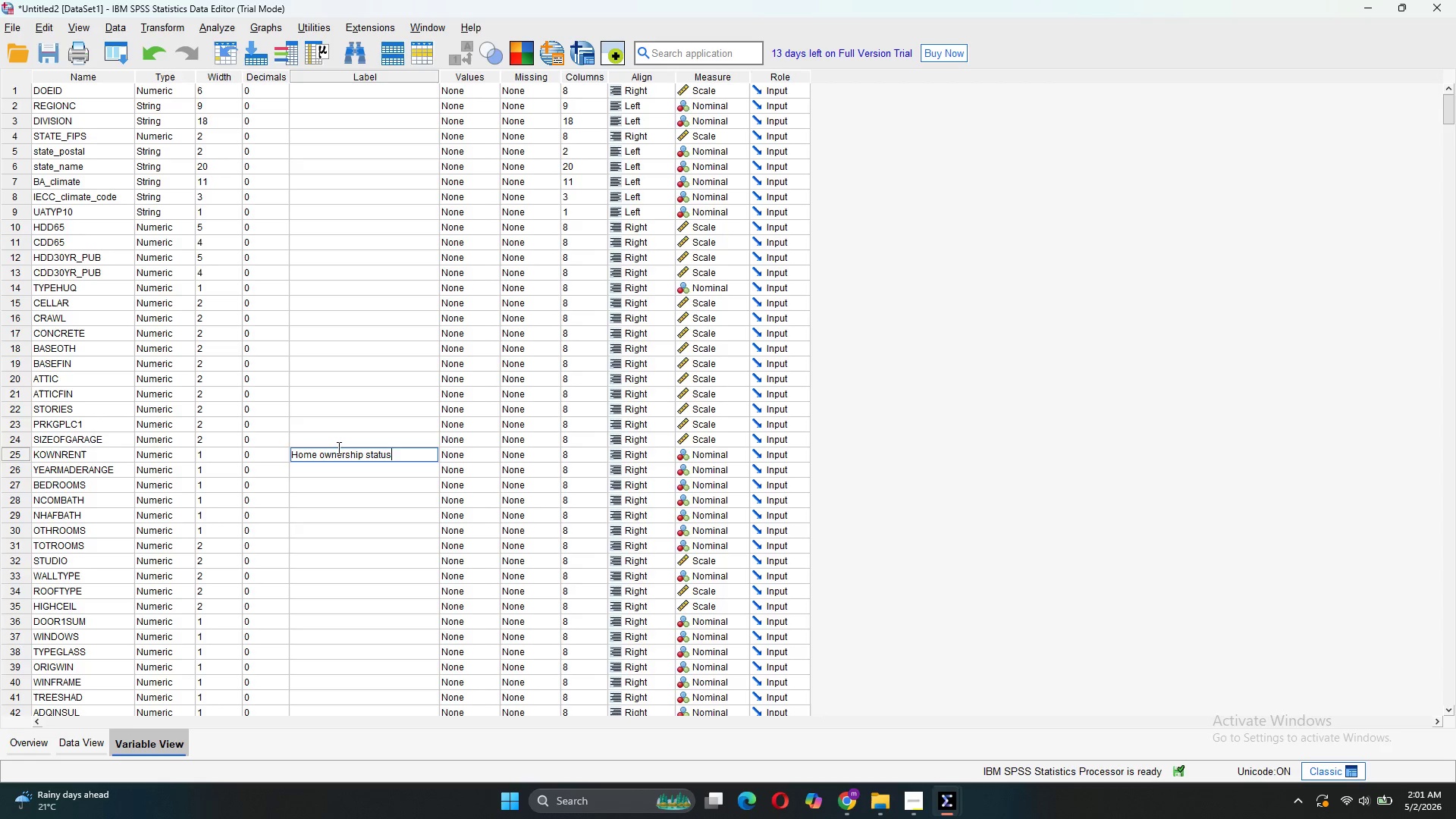 
left_click([457, 452])
 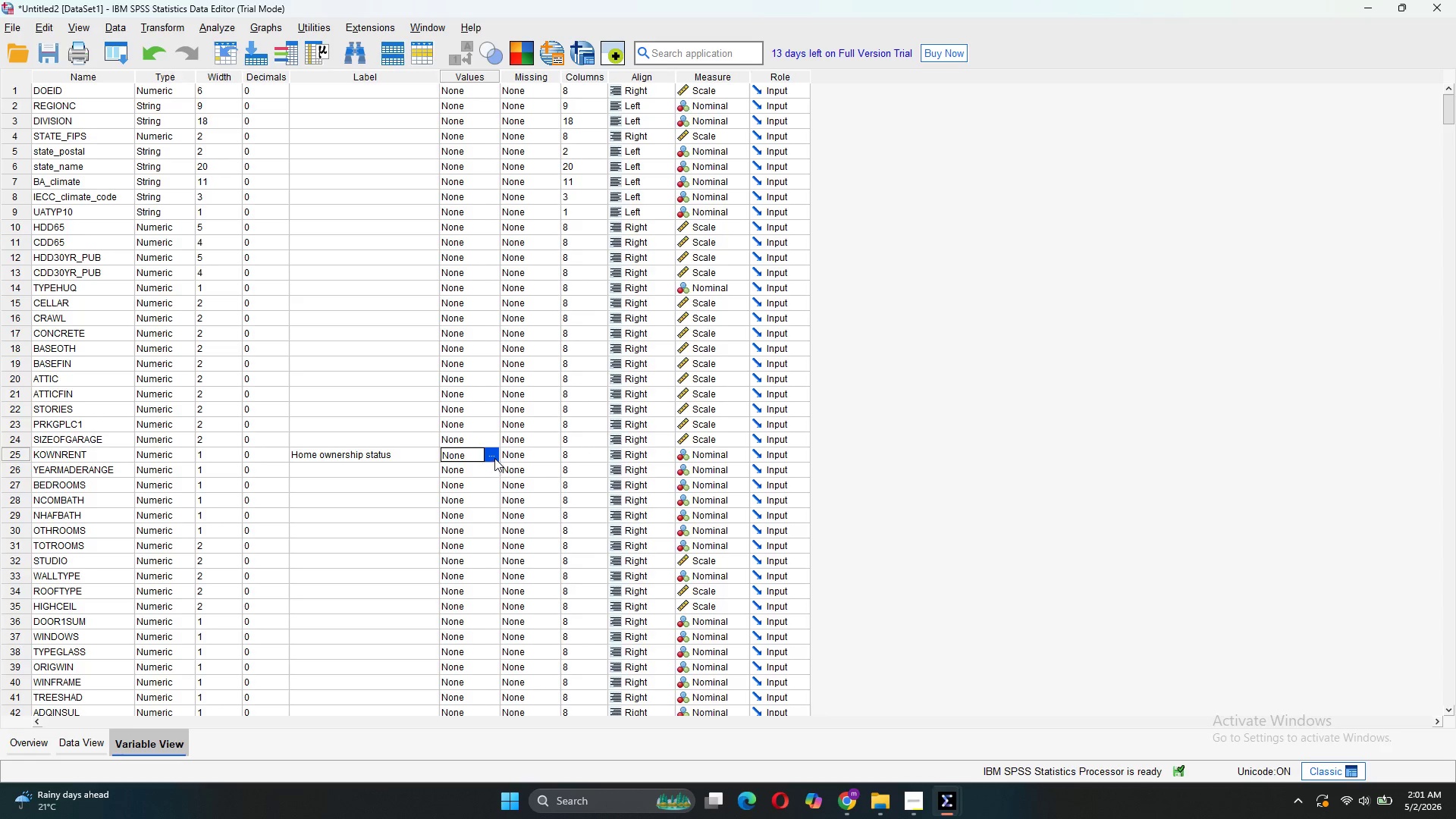 
left_click([494, 457])
 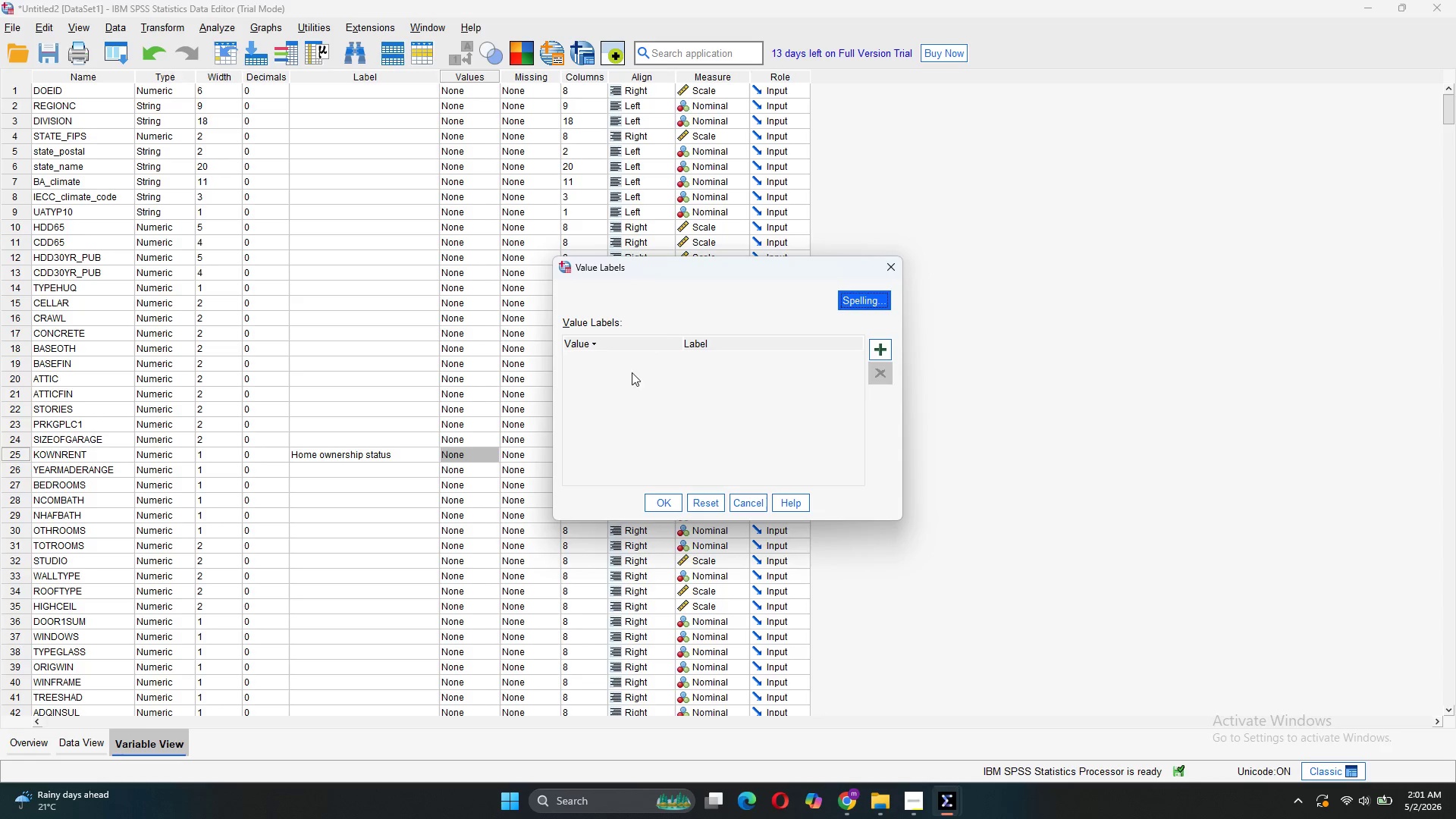 
left_click([881, 348])
 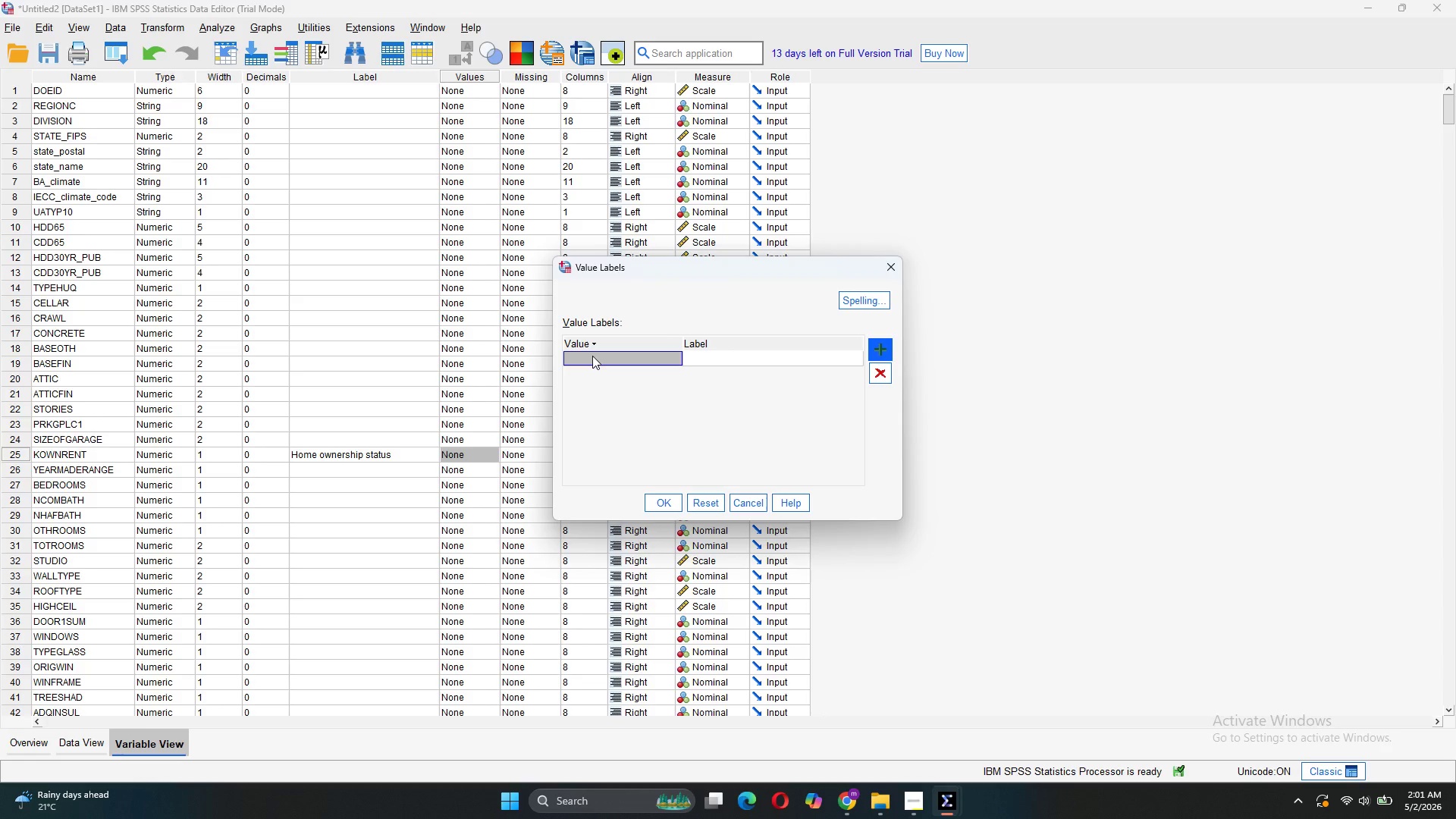 
double_click([592, 358])
 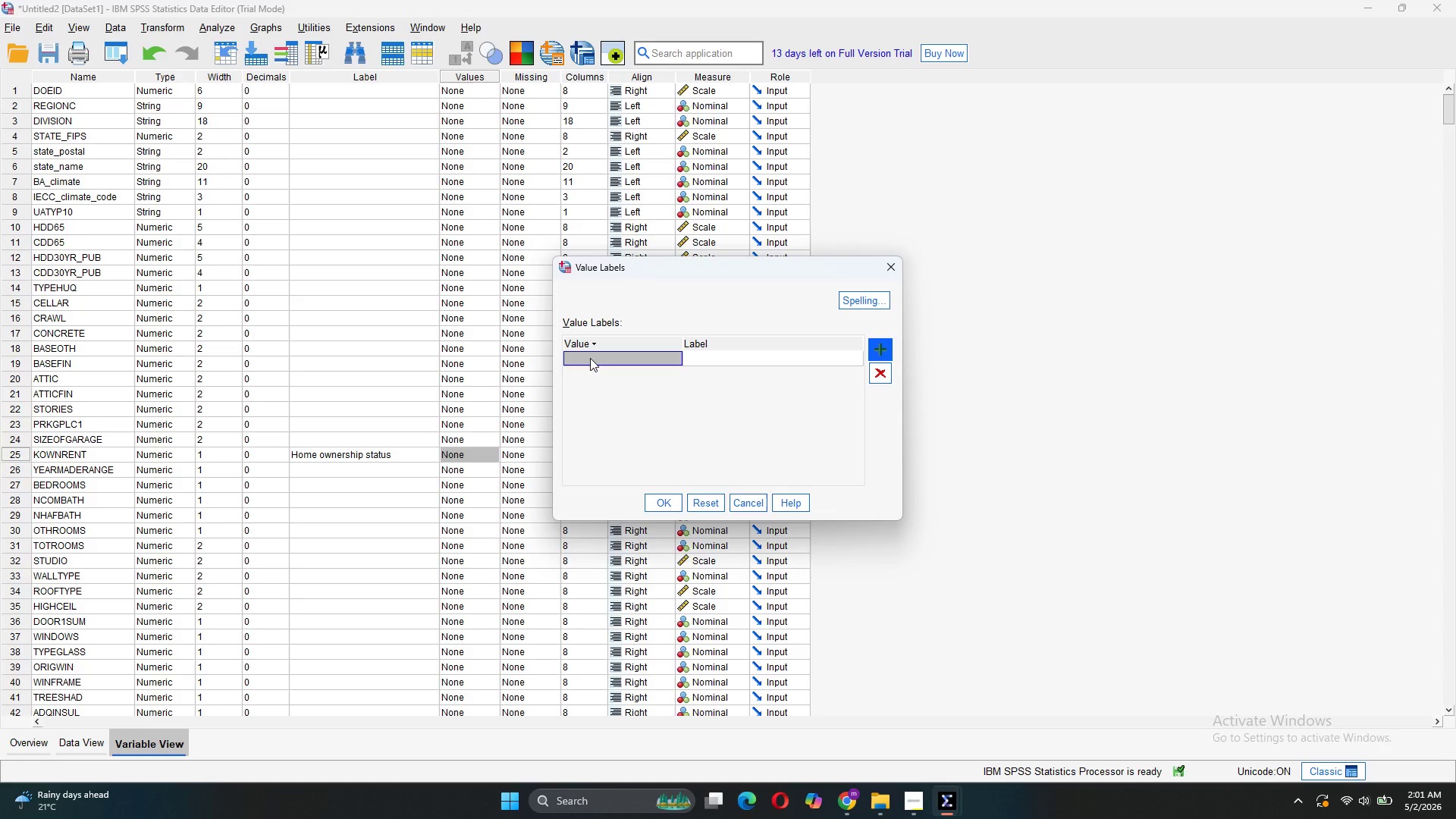 
double_click([590, 358])
 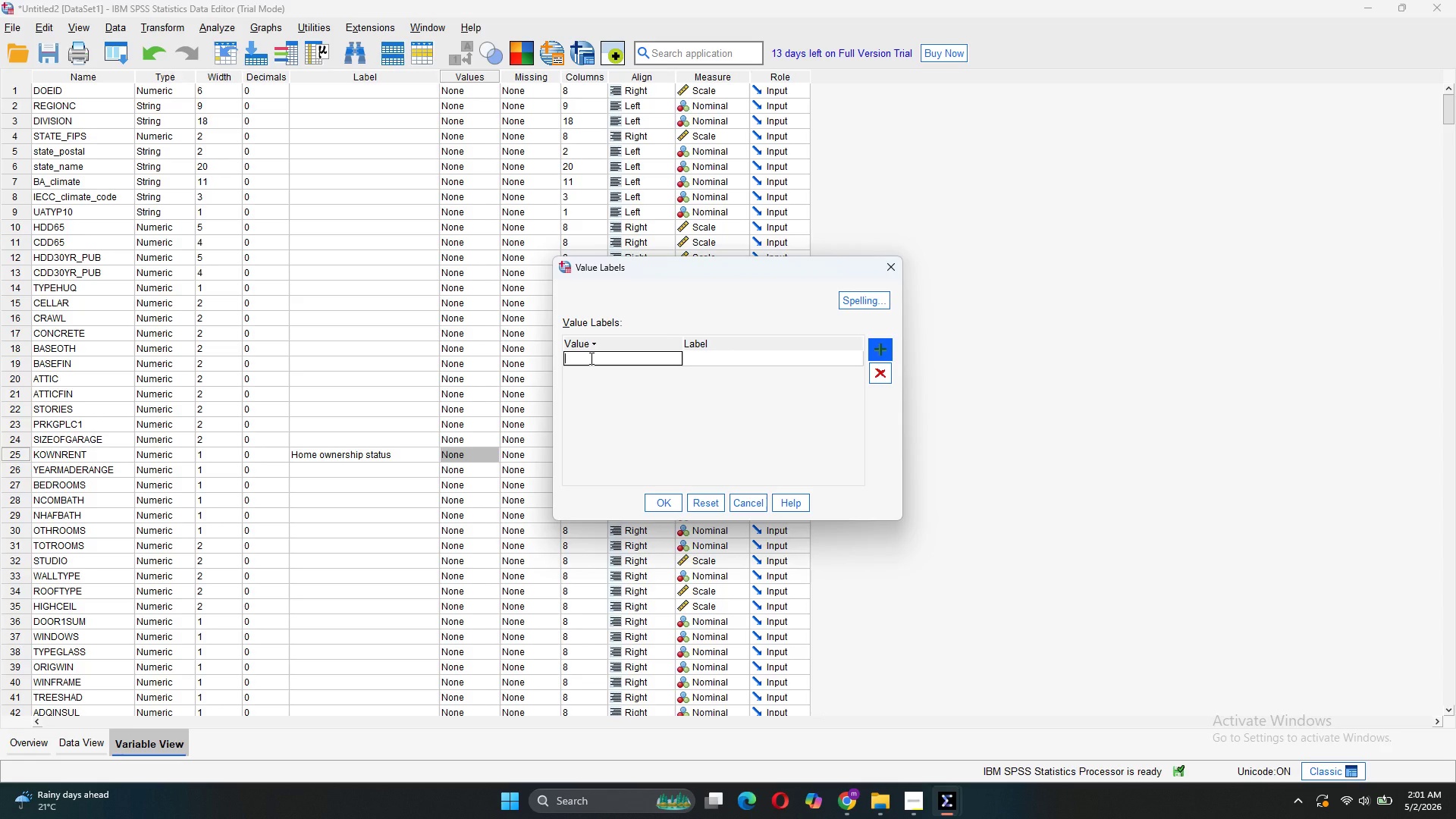 
key(1)
 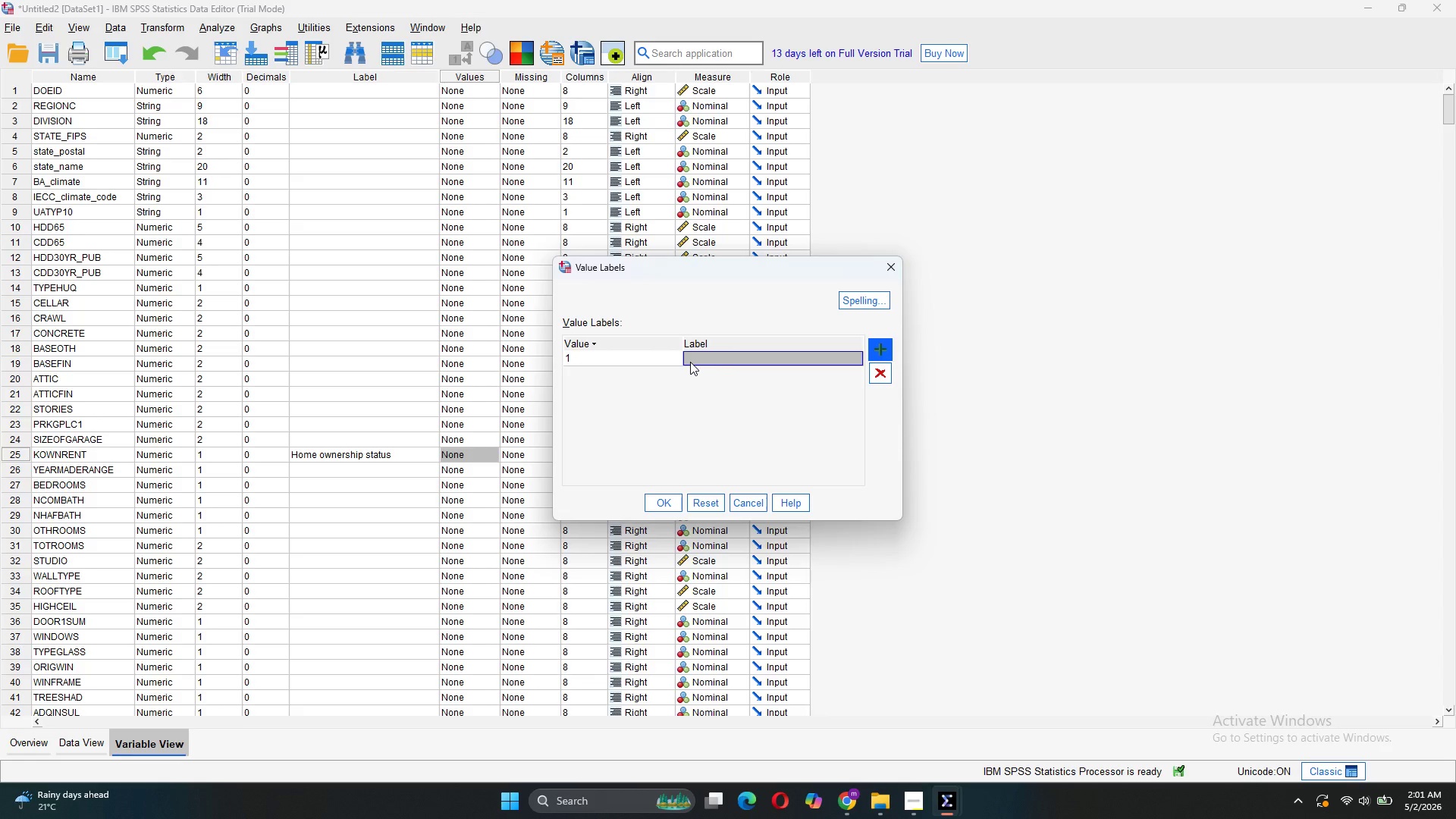 
type(Owned)
 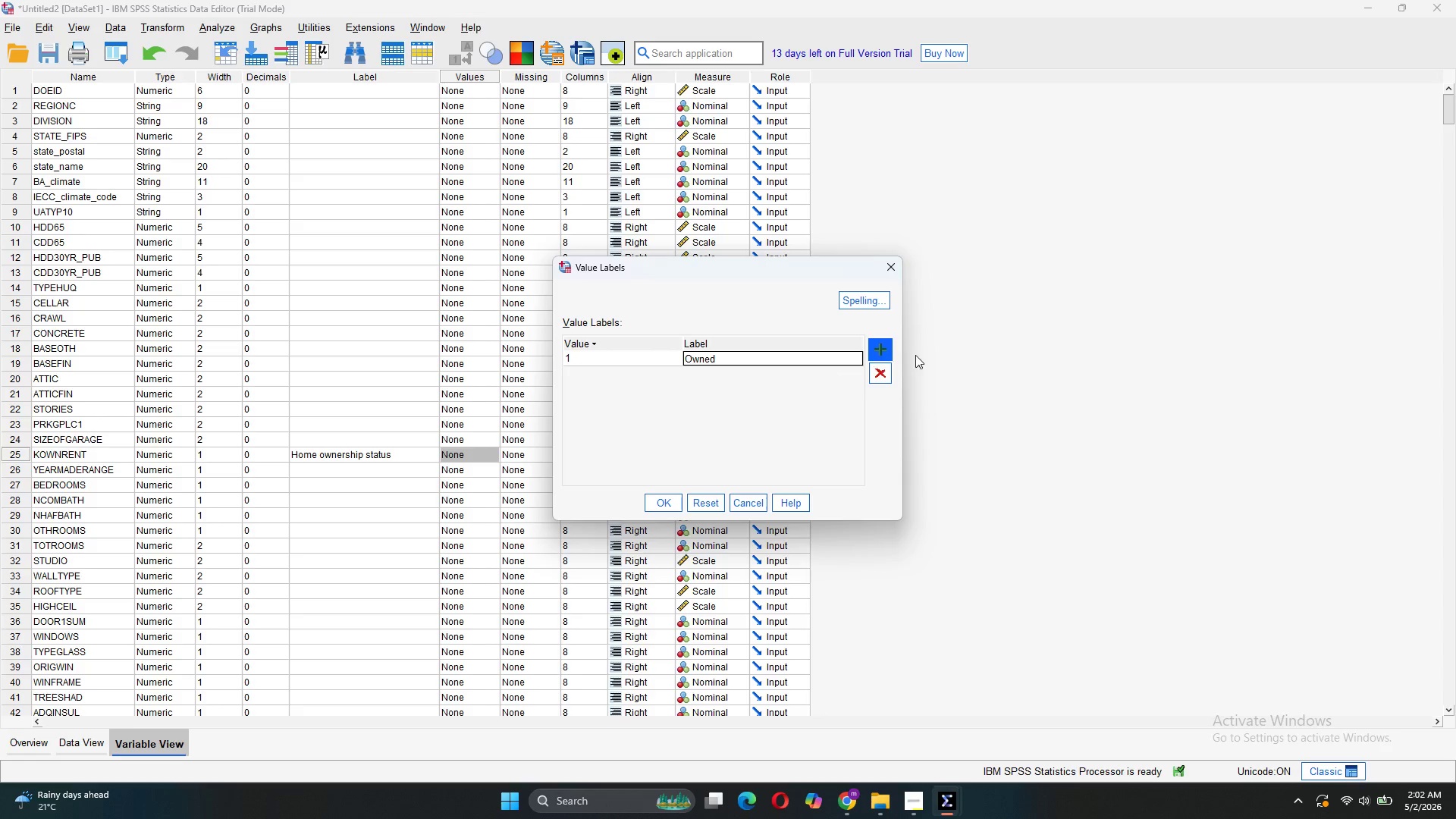 
left_click([889, 343])
 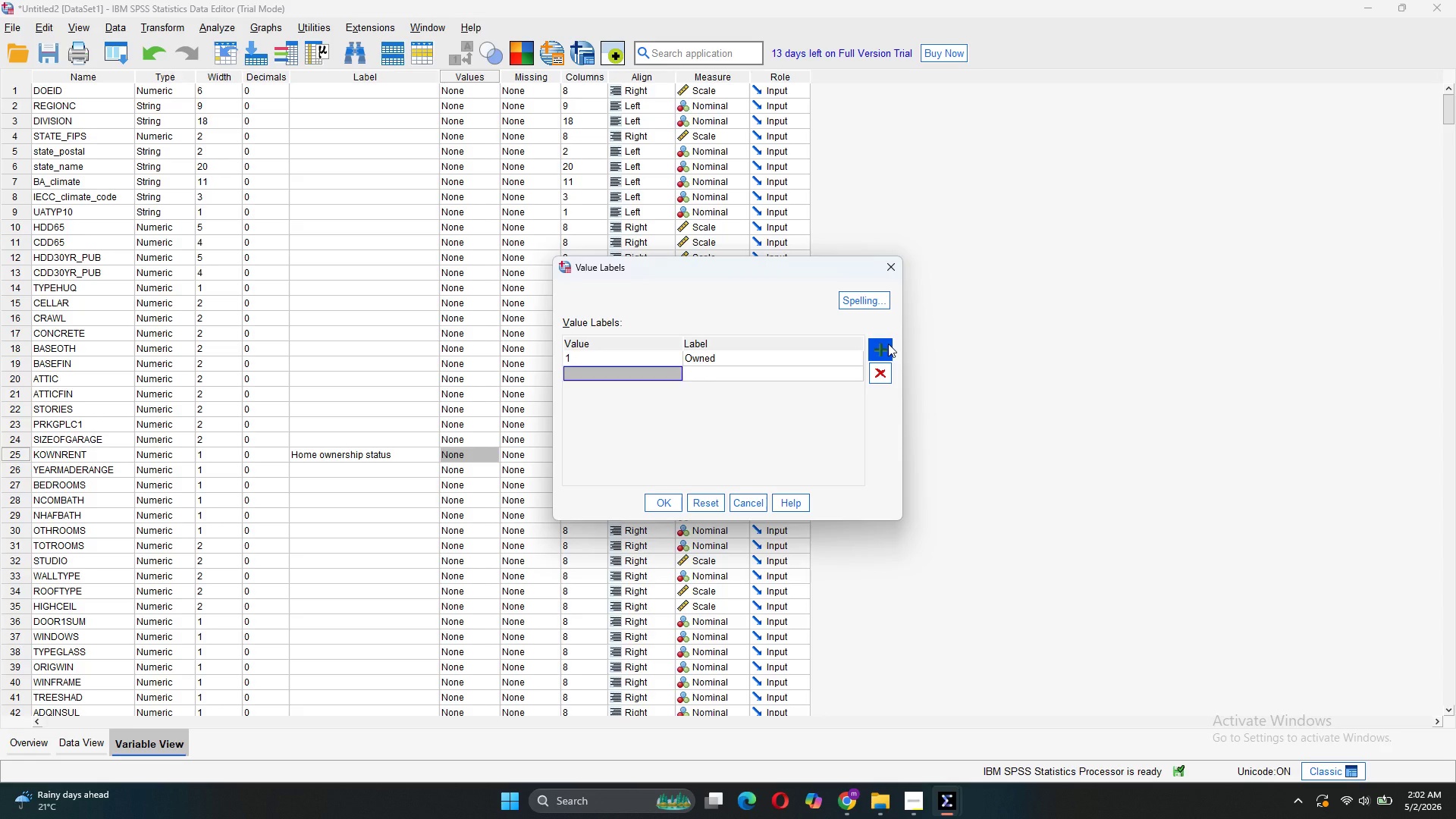 
key(2)
 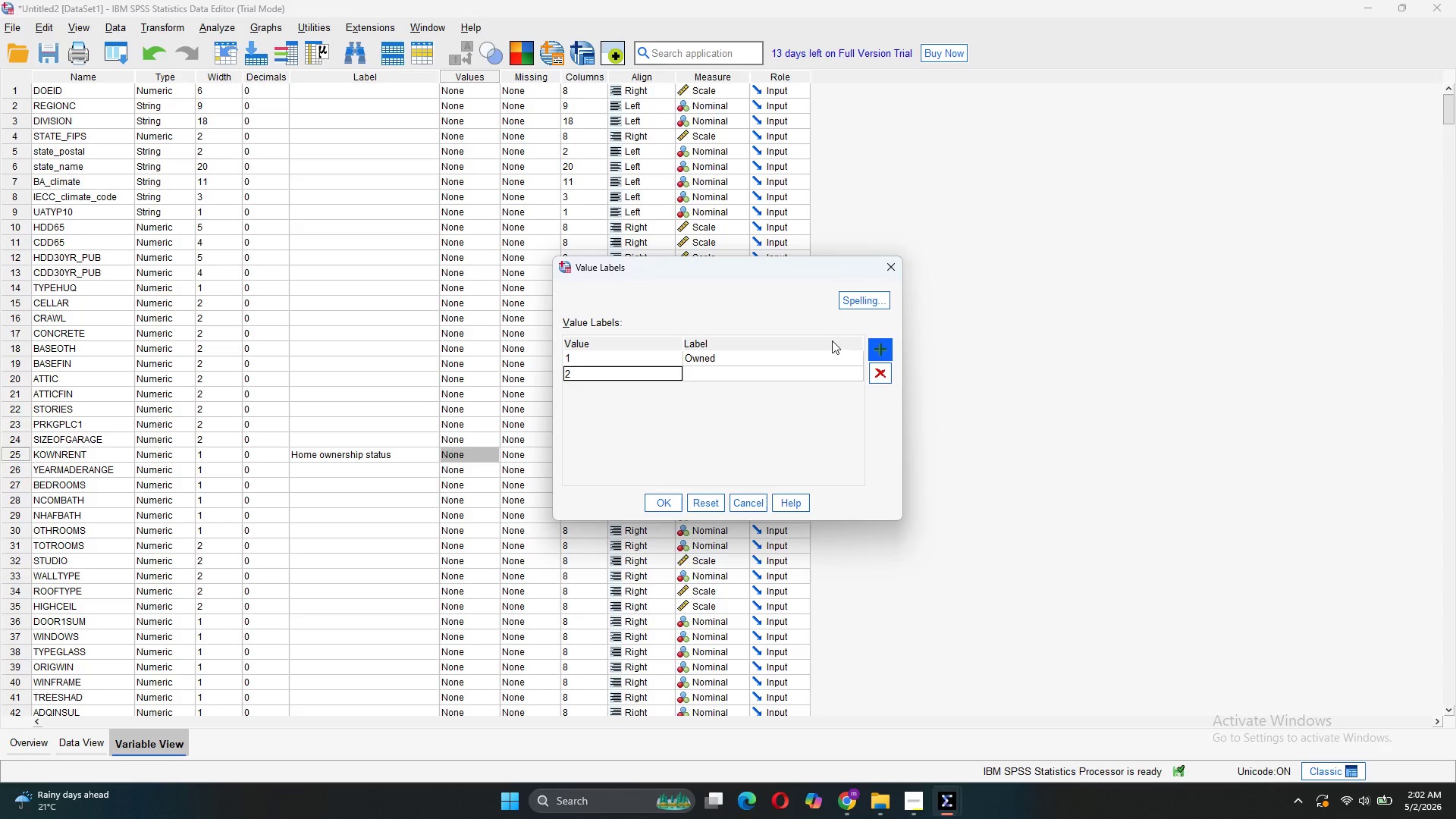 
left_click([774, 373])
 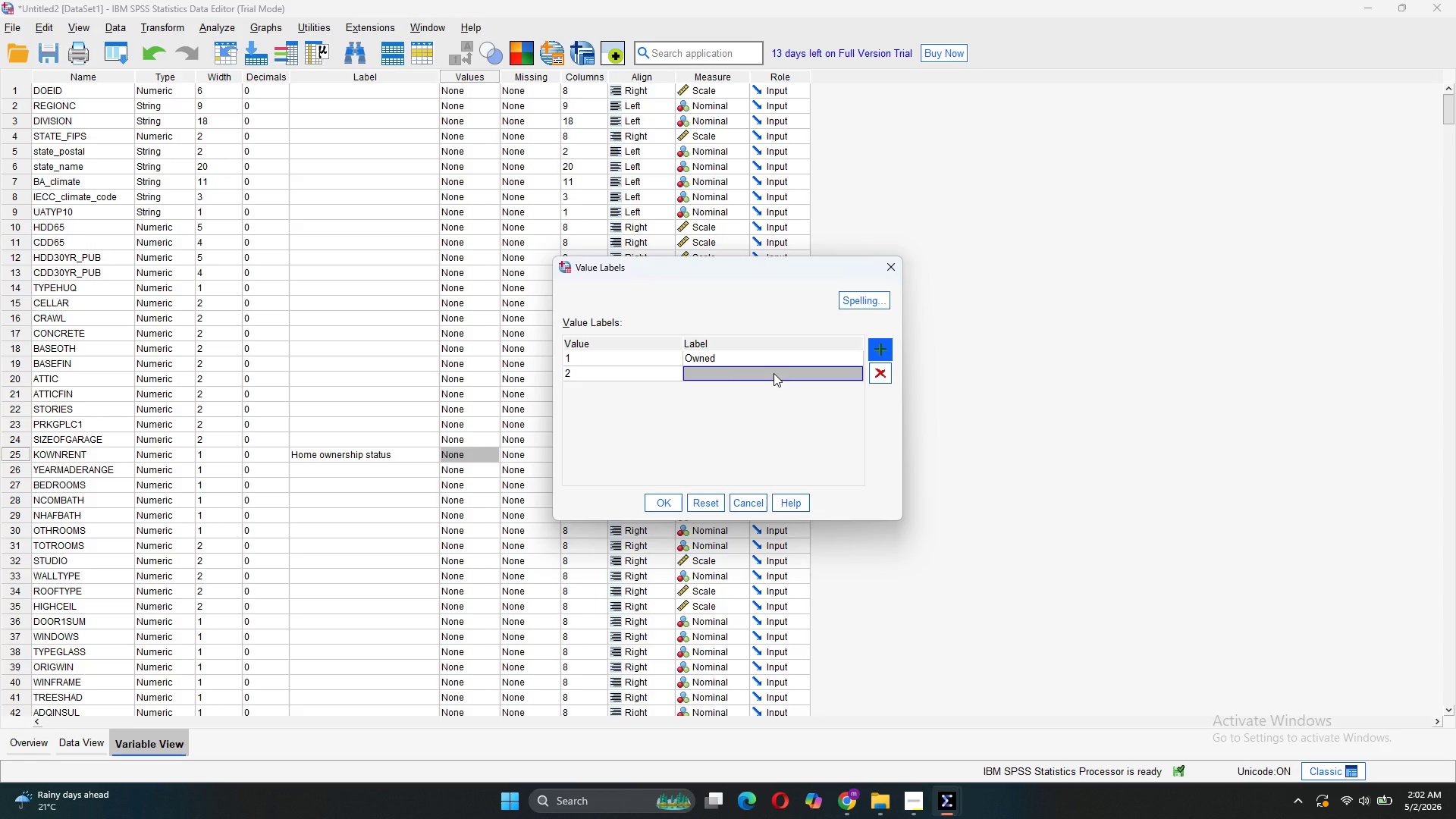 
type(Rented)
 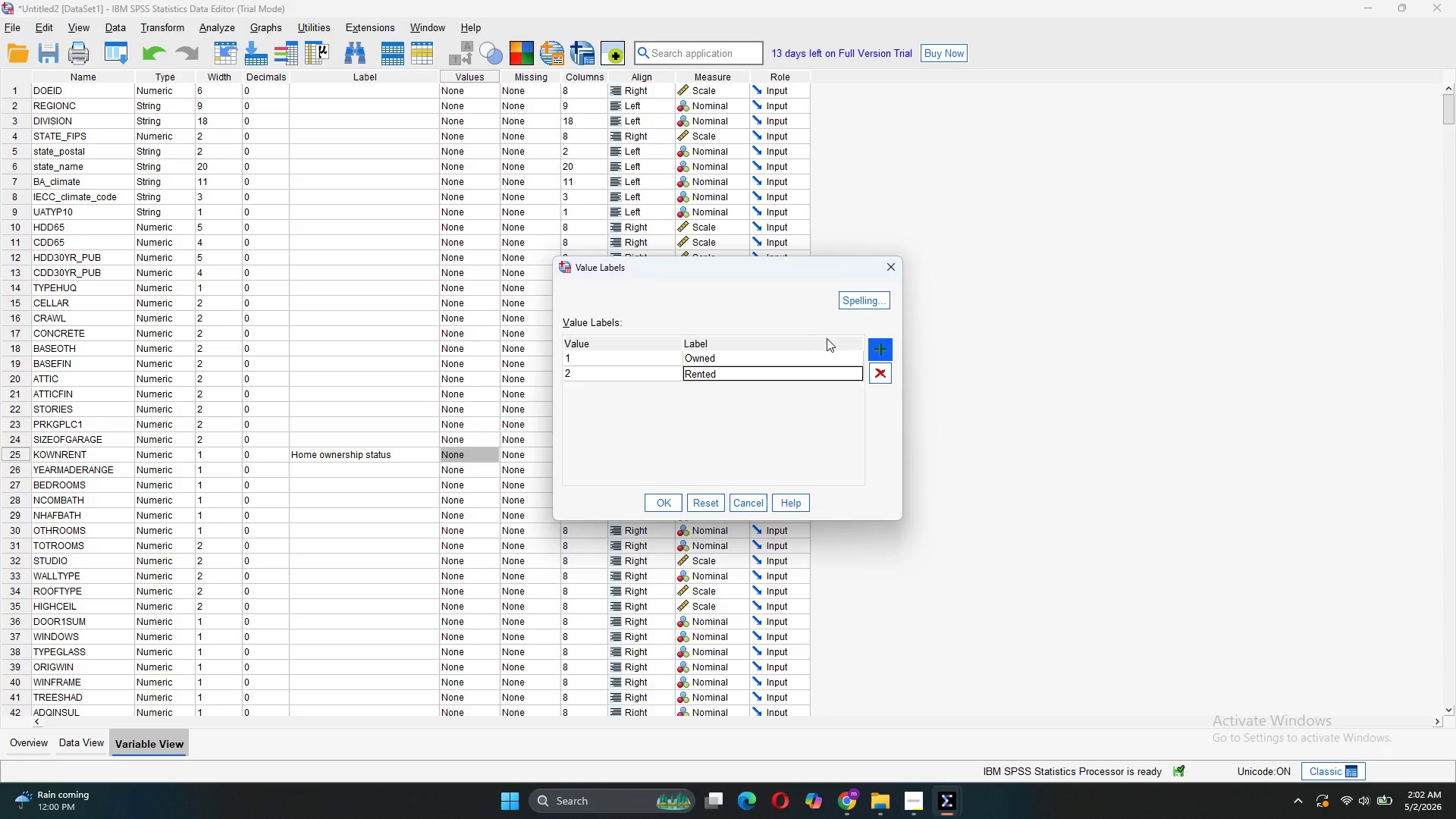 
left_click([887, 352])
 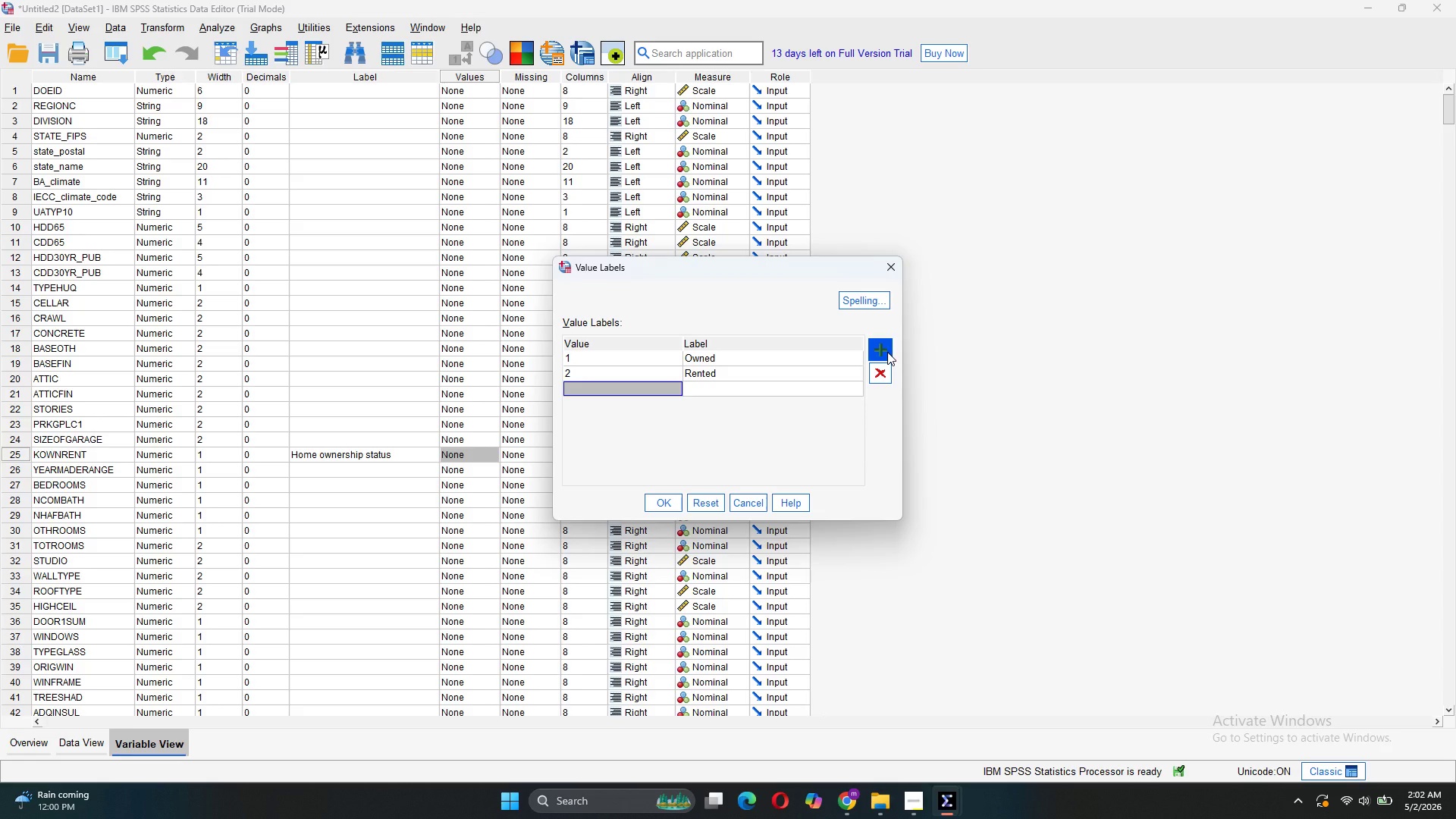 
key(3)
 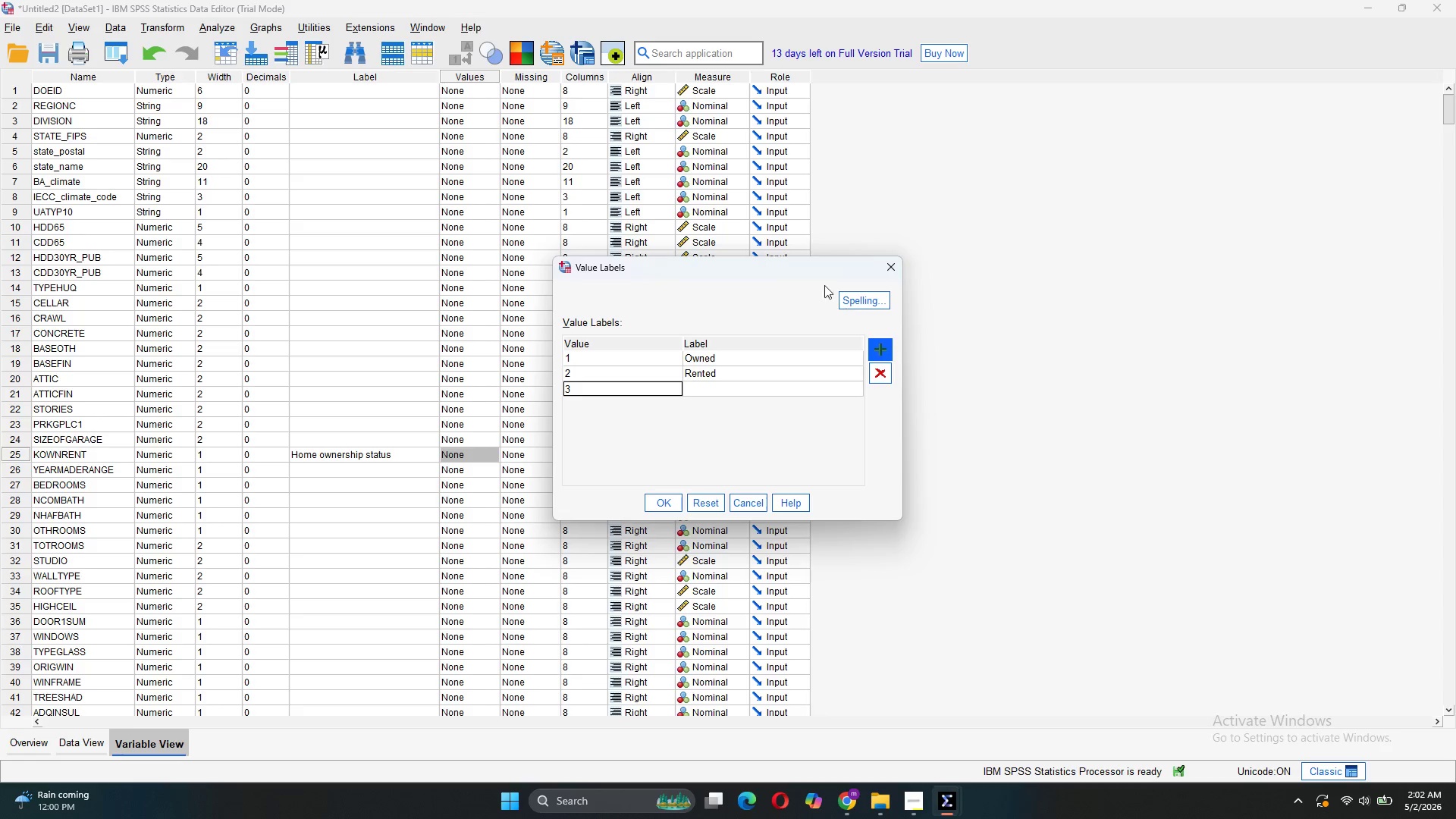 
left_click([758, 396])
 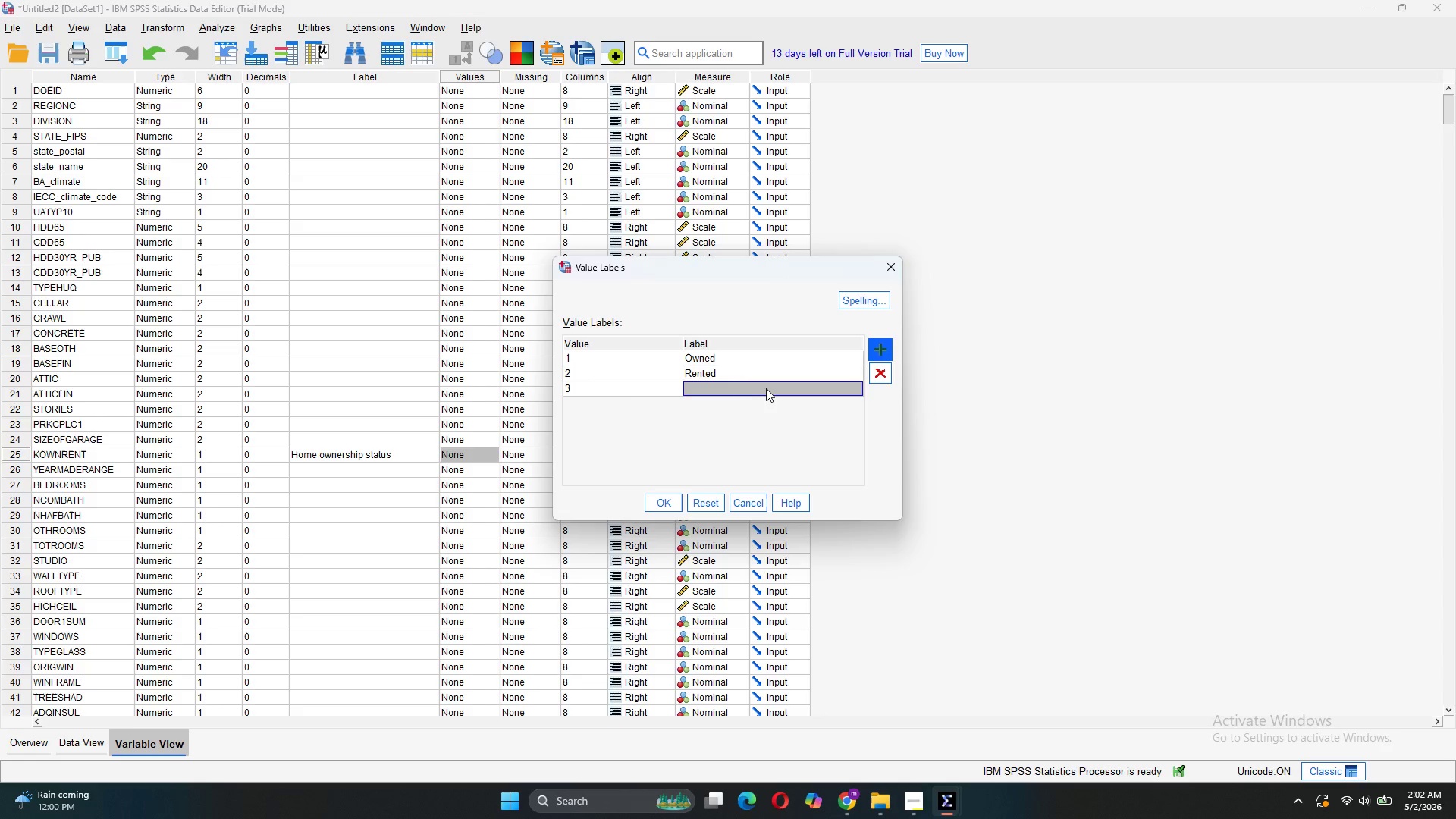 
left_click([767, 386])
 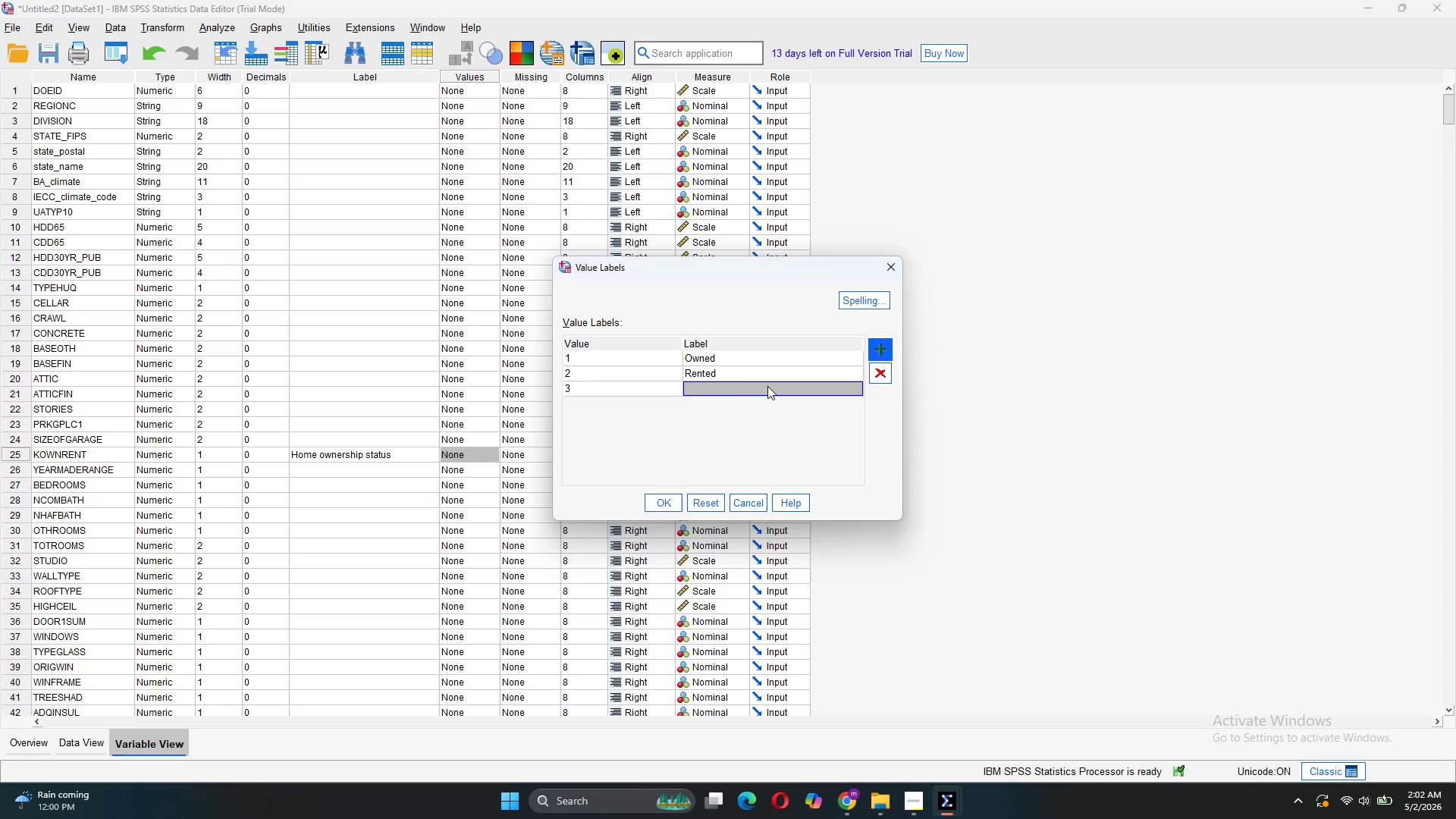 
type(Other arrangement)
 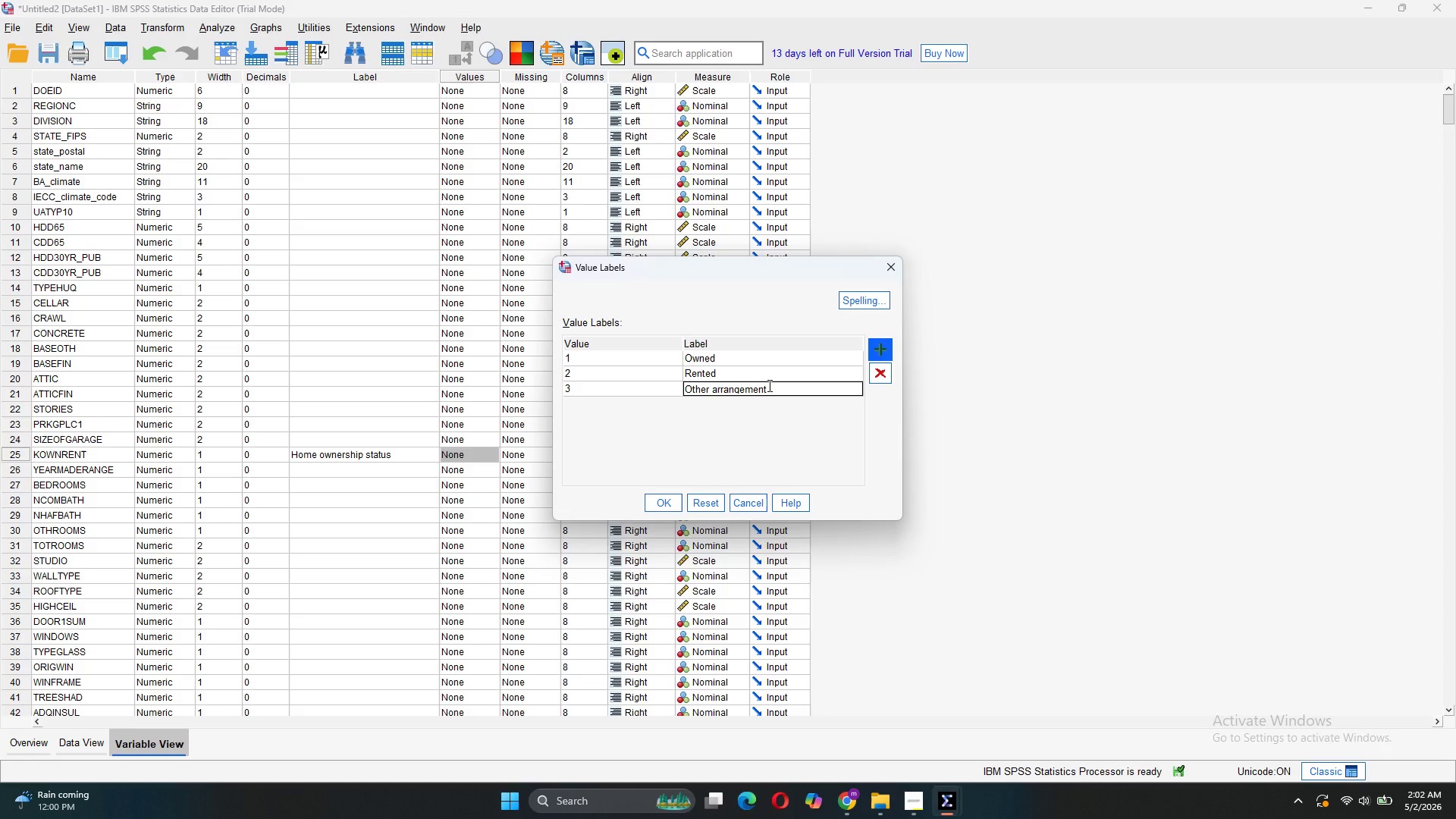 
left_click([657, 501])
 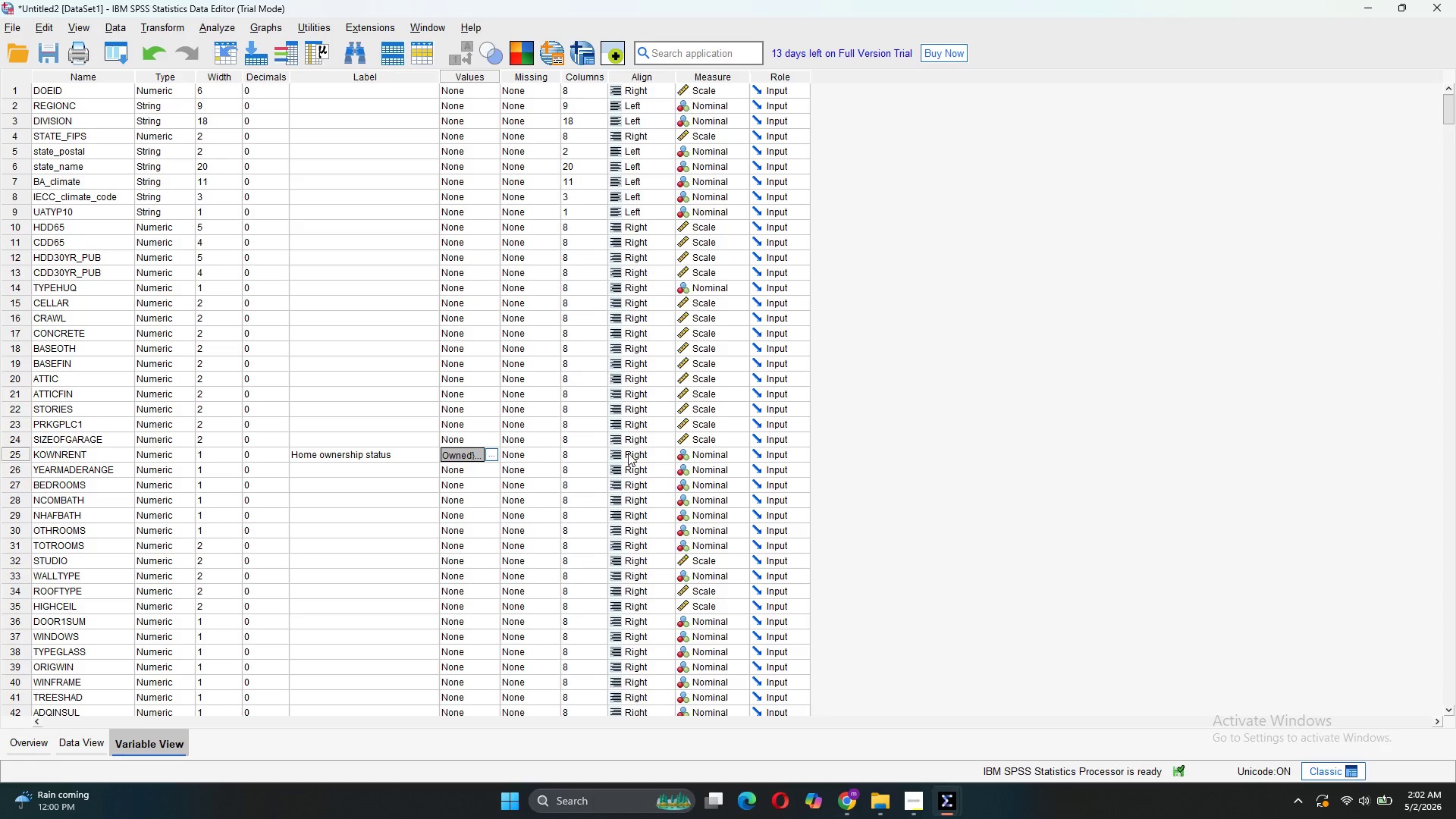 
left_click([694, 457])
 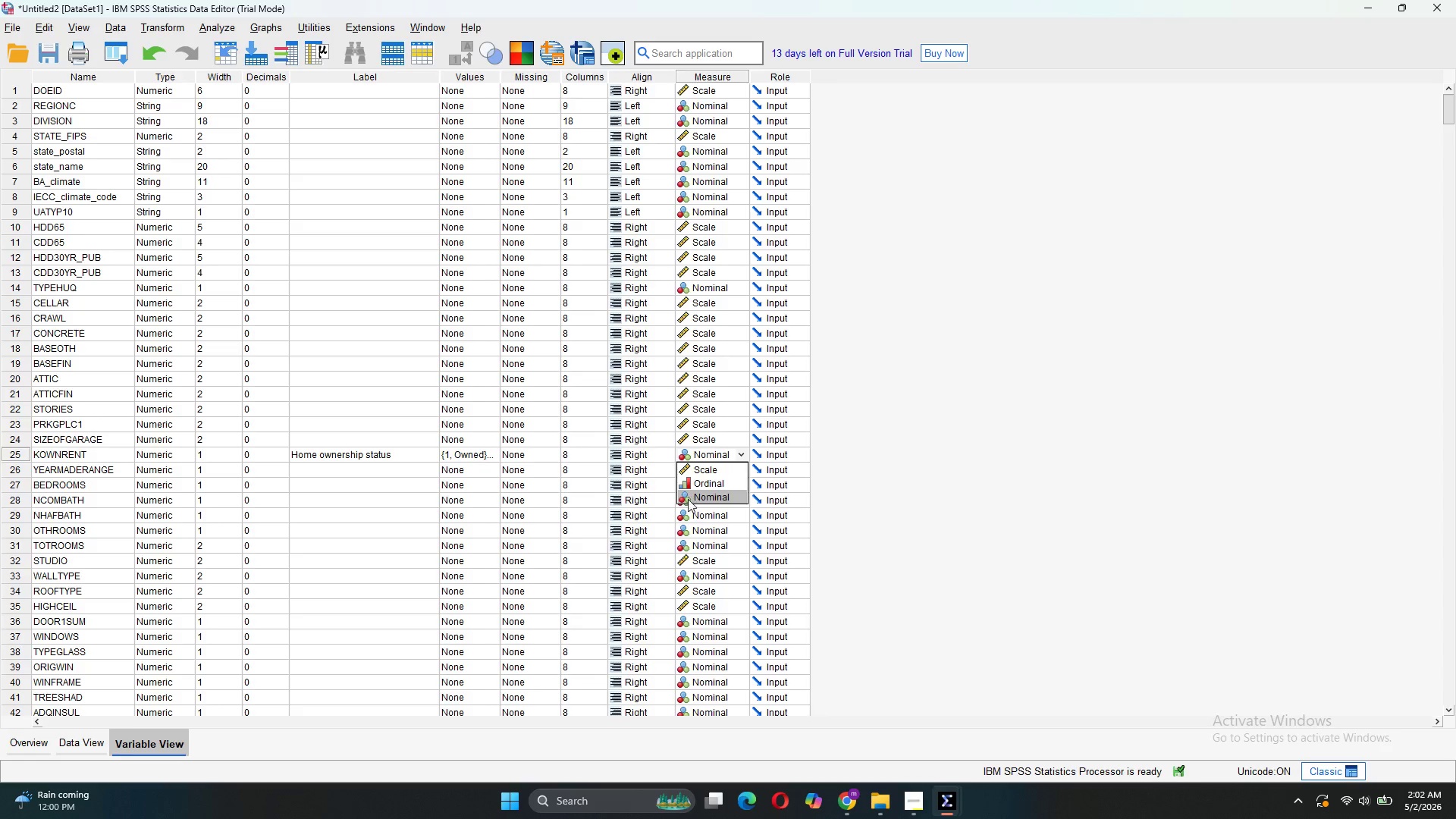 
left_click([688, 499])
 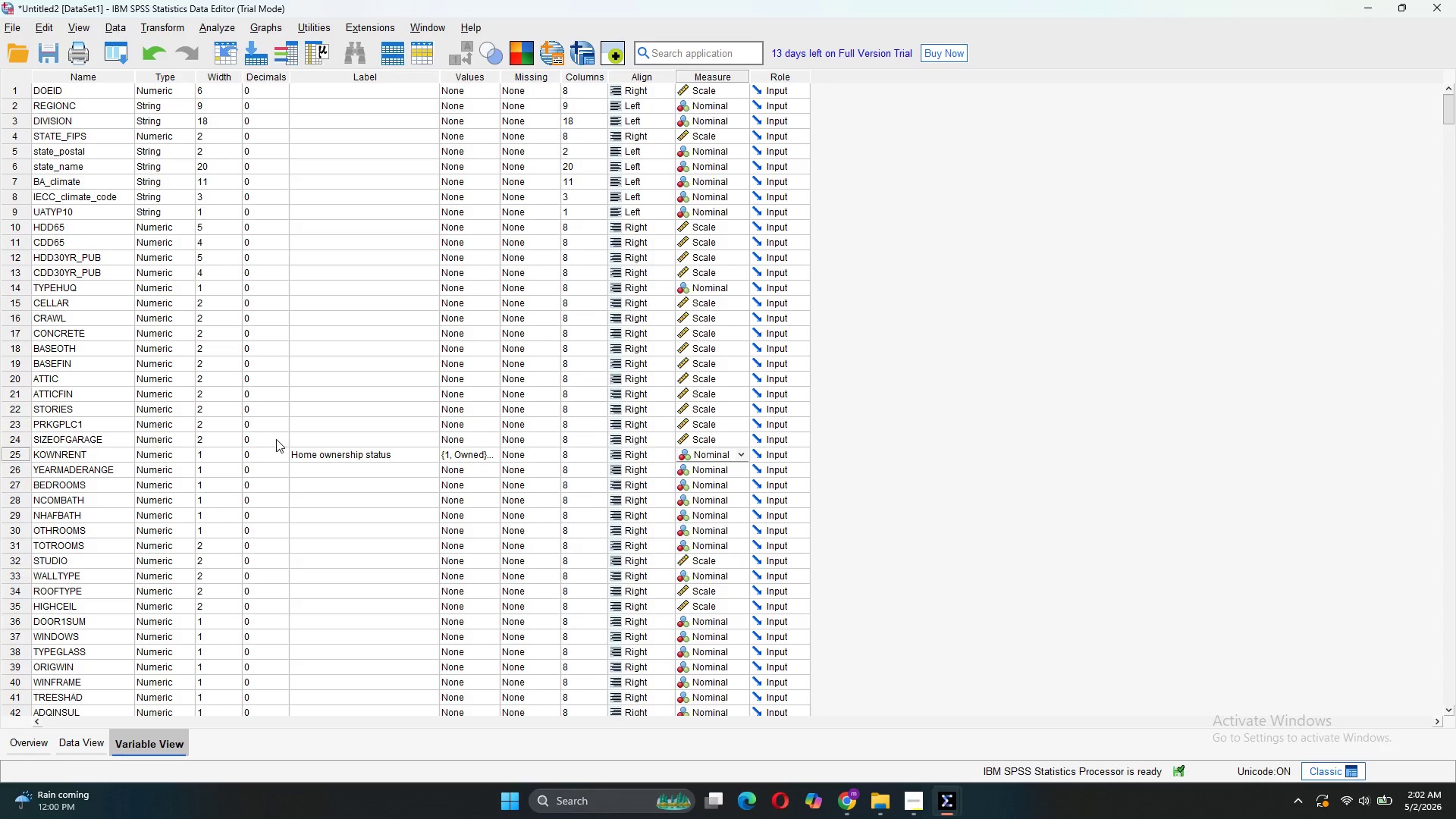 
wait(12.06)
 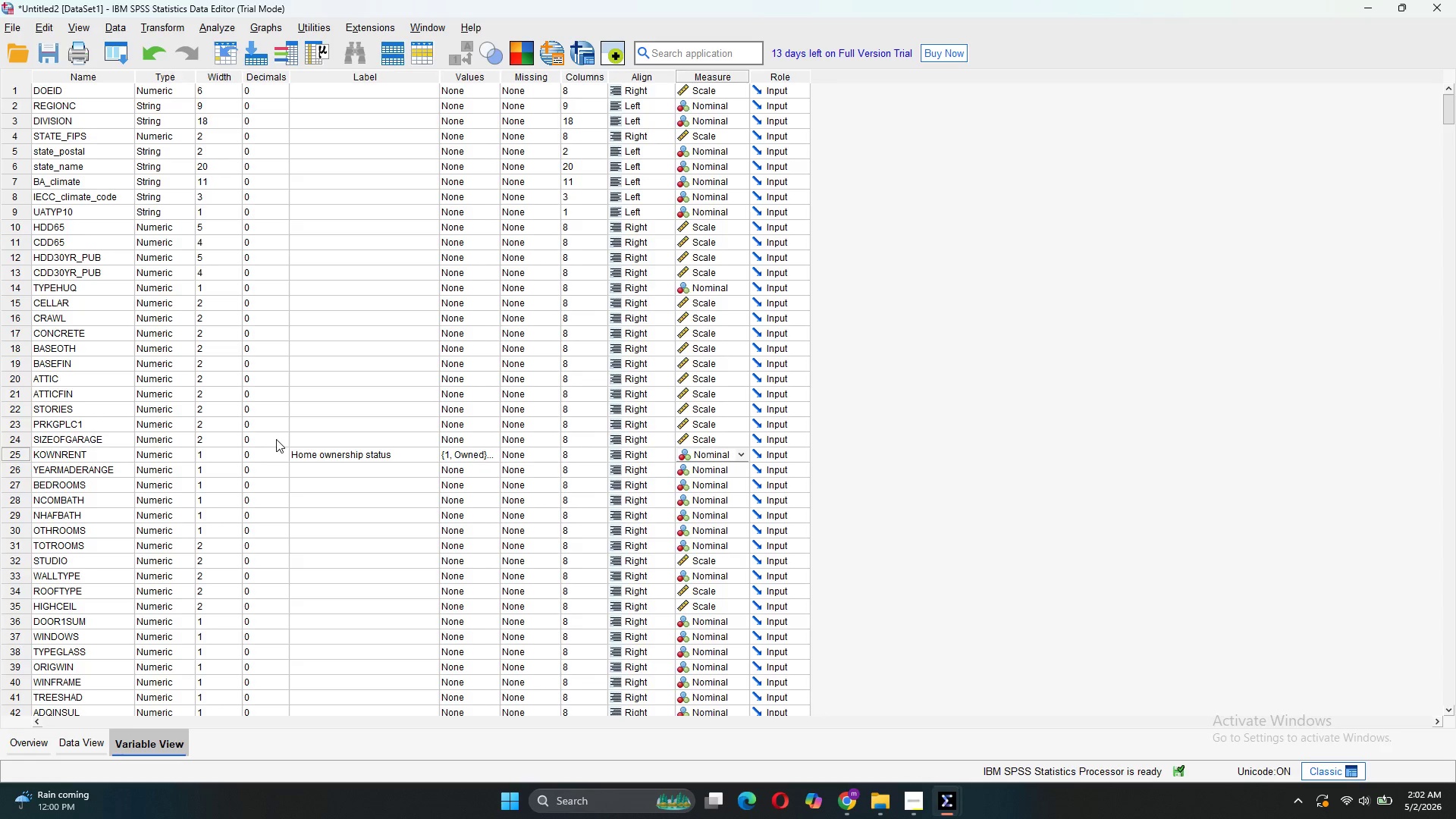 
scroll: coordinate [136, 215], scroll_direction: up, amount: 4.0
 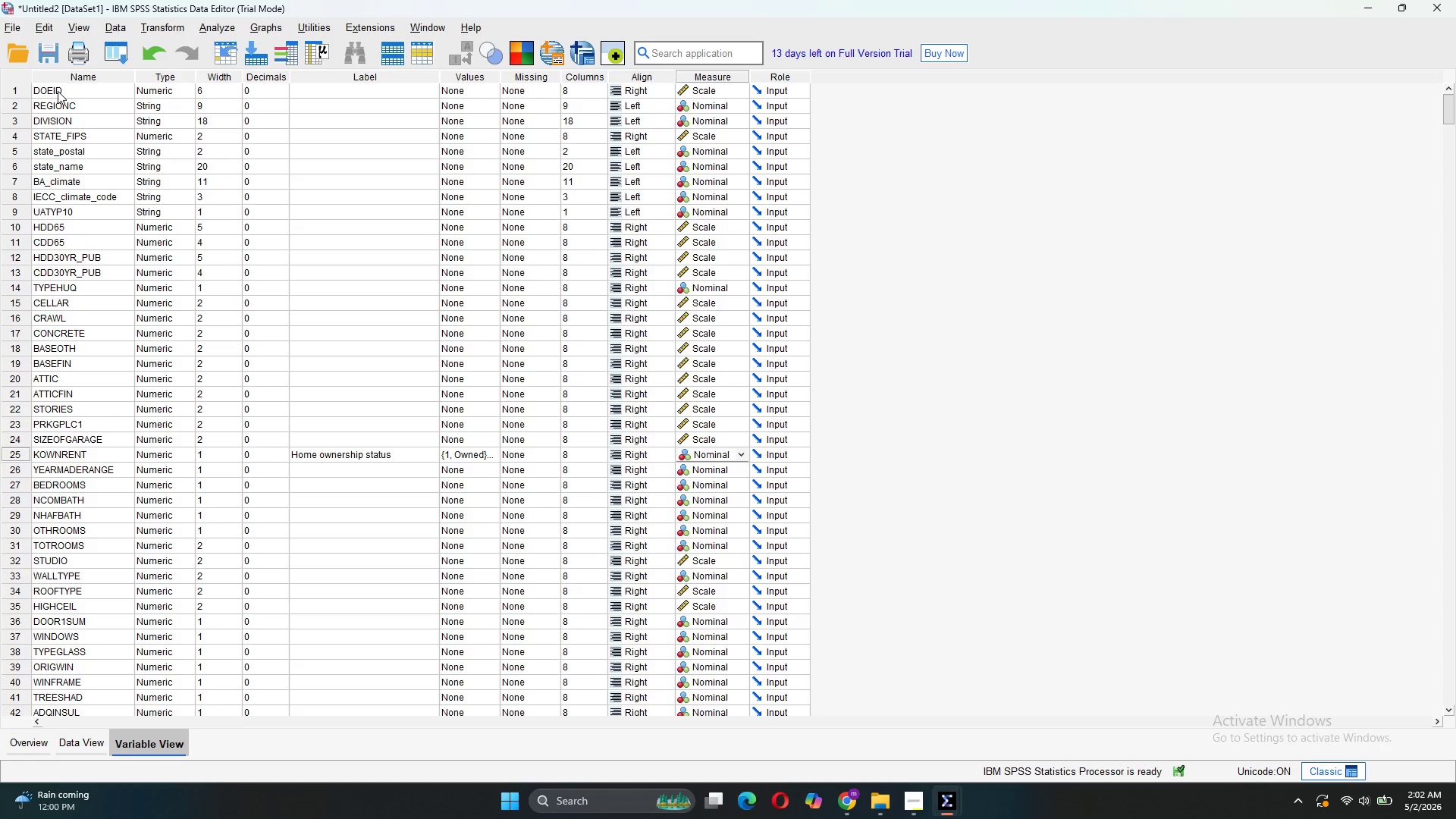 
left_click([58, 91])
 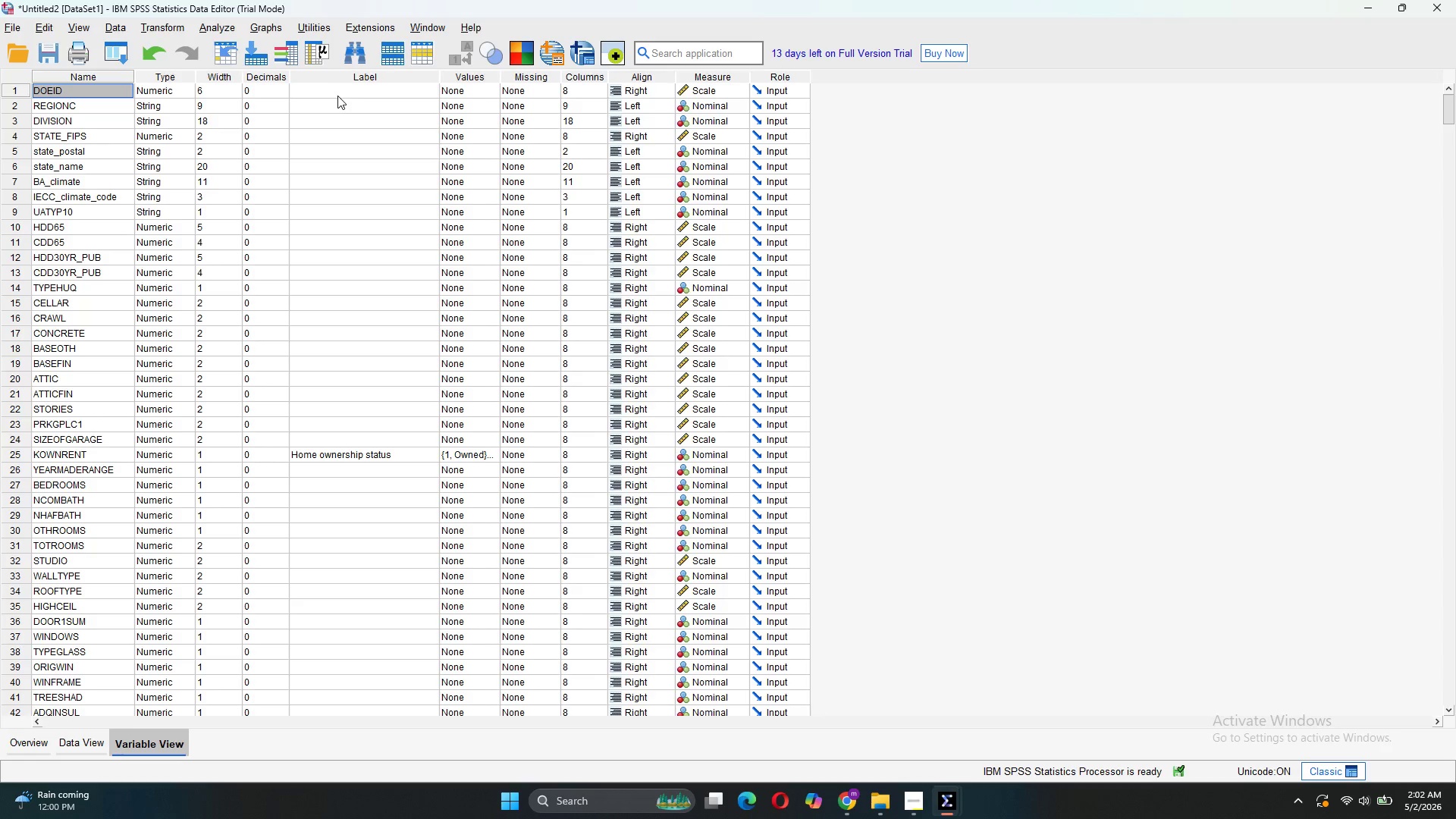 
key(Control+ControlLeft)
 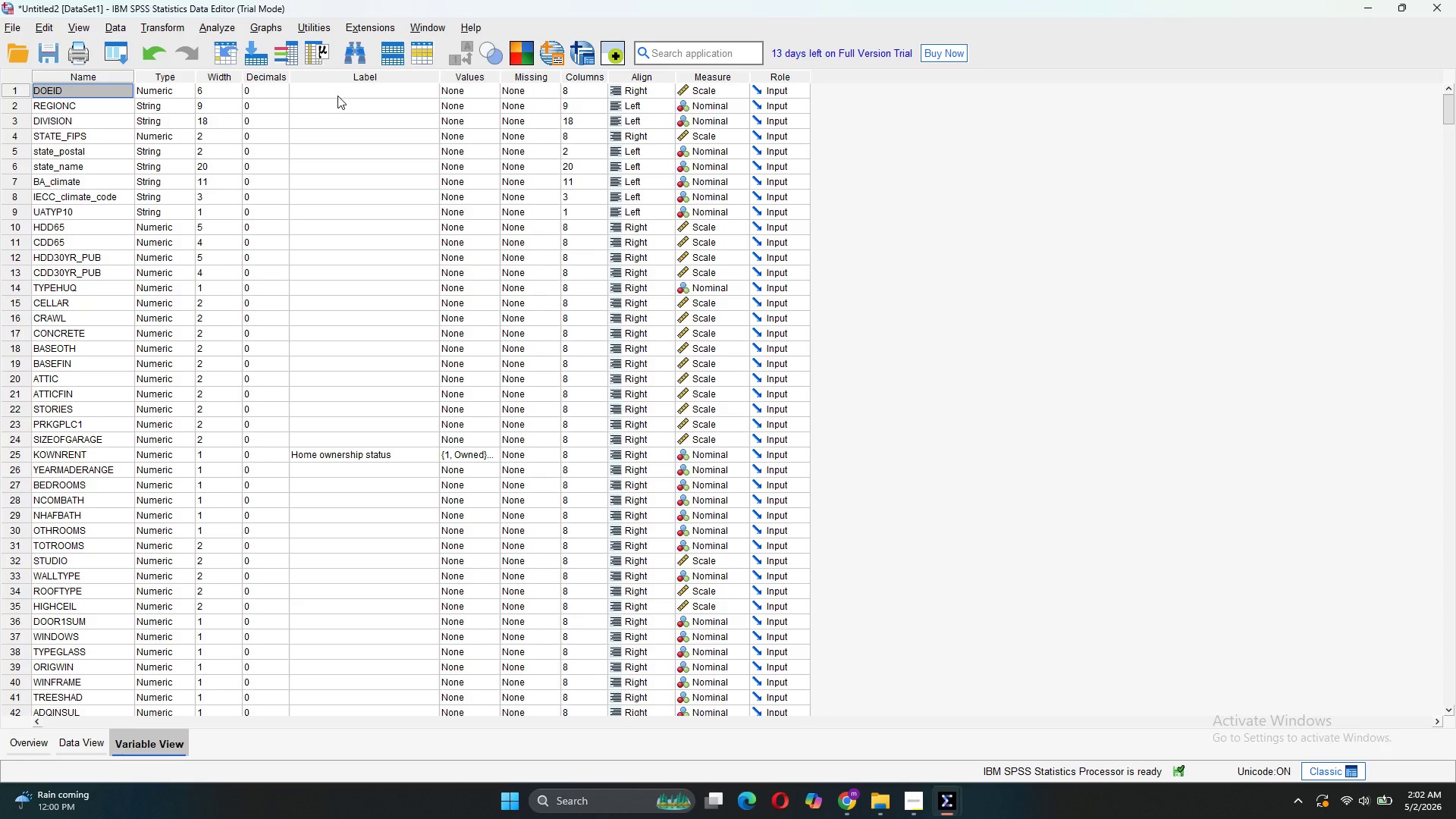 
key(Control+F)
 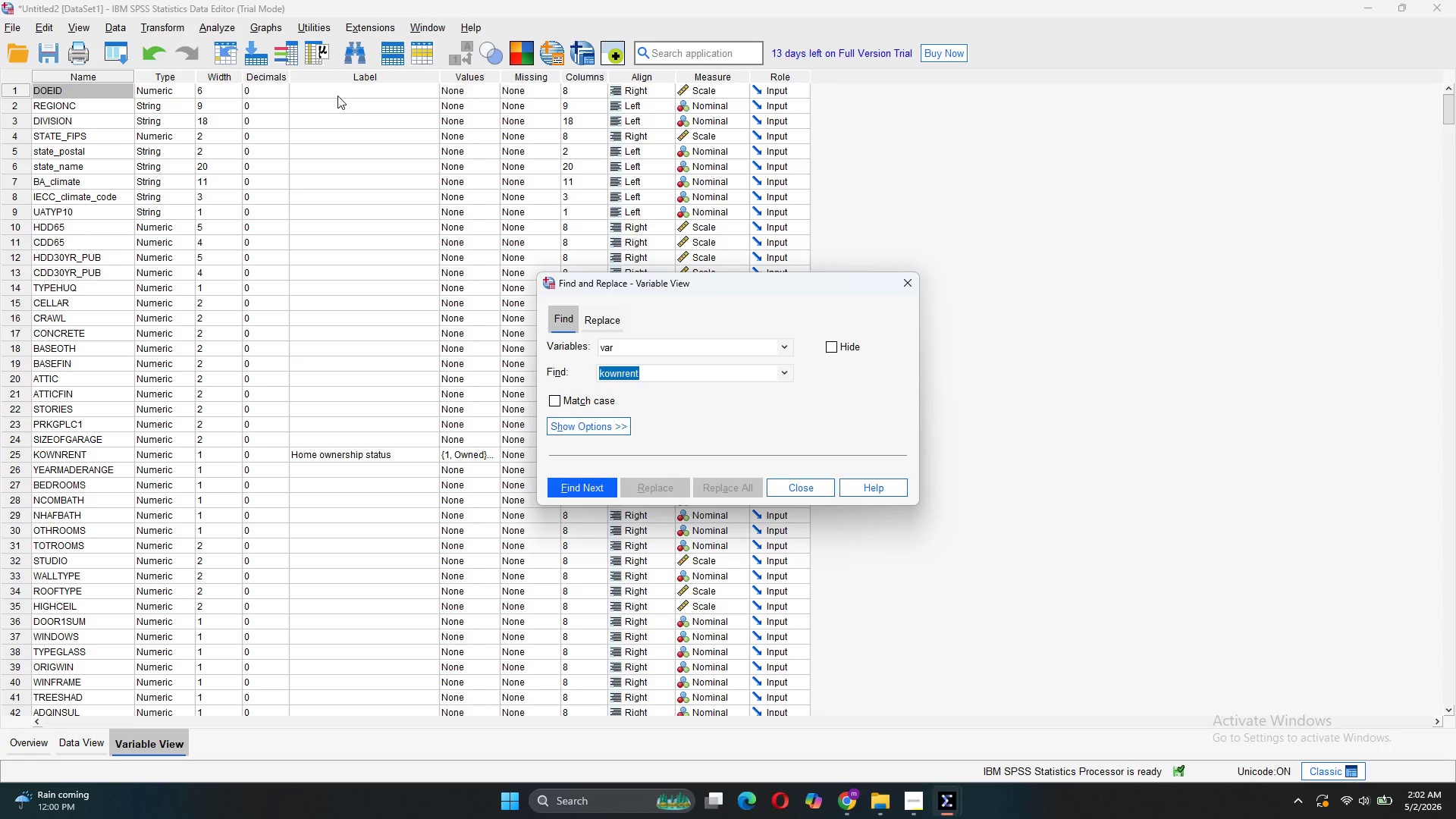 
type(moneypy)
 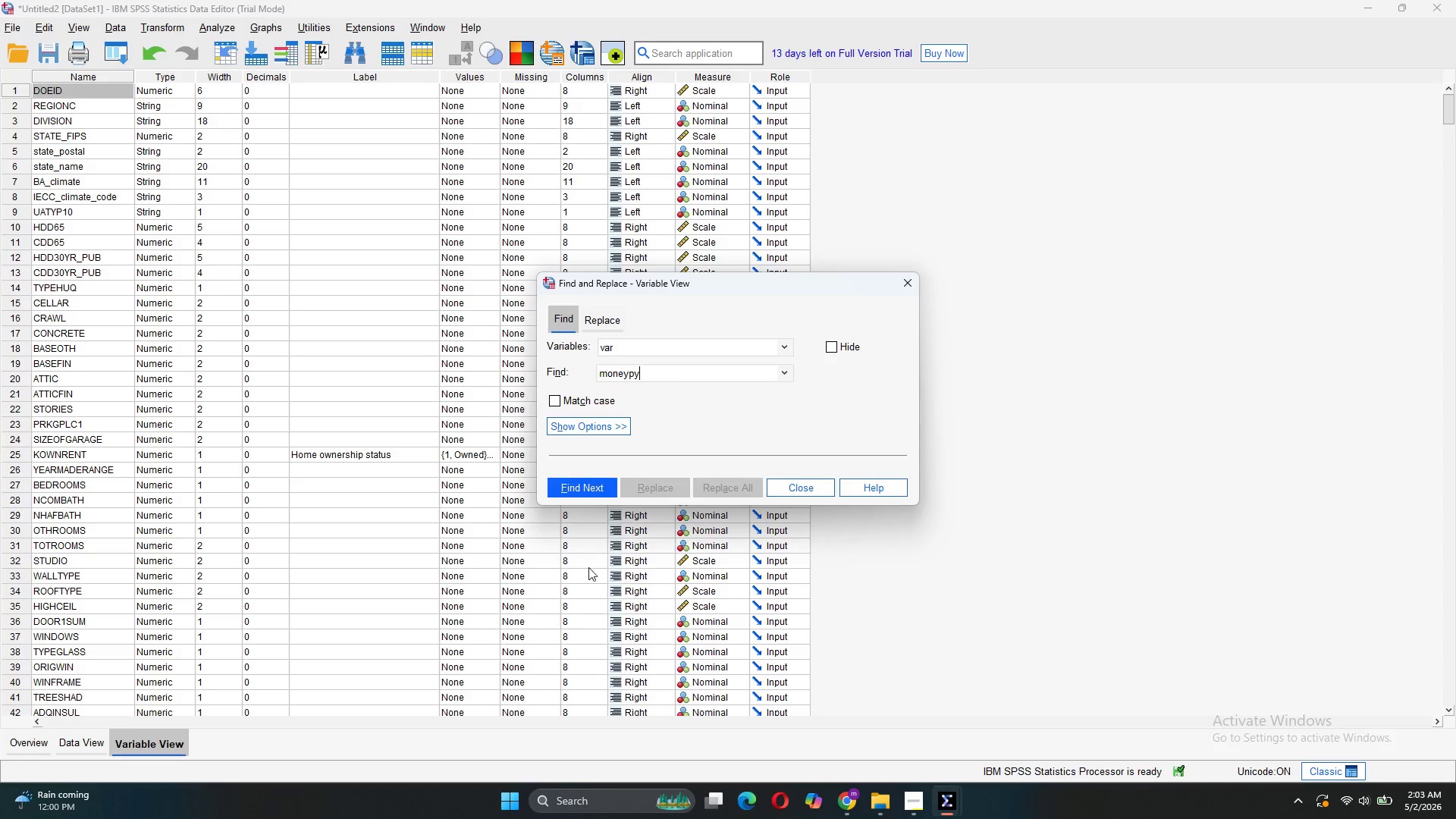 
left_click([584, 488])
 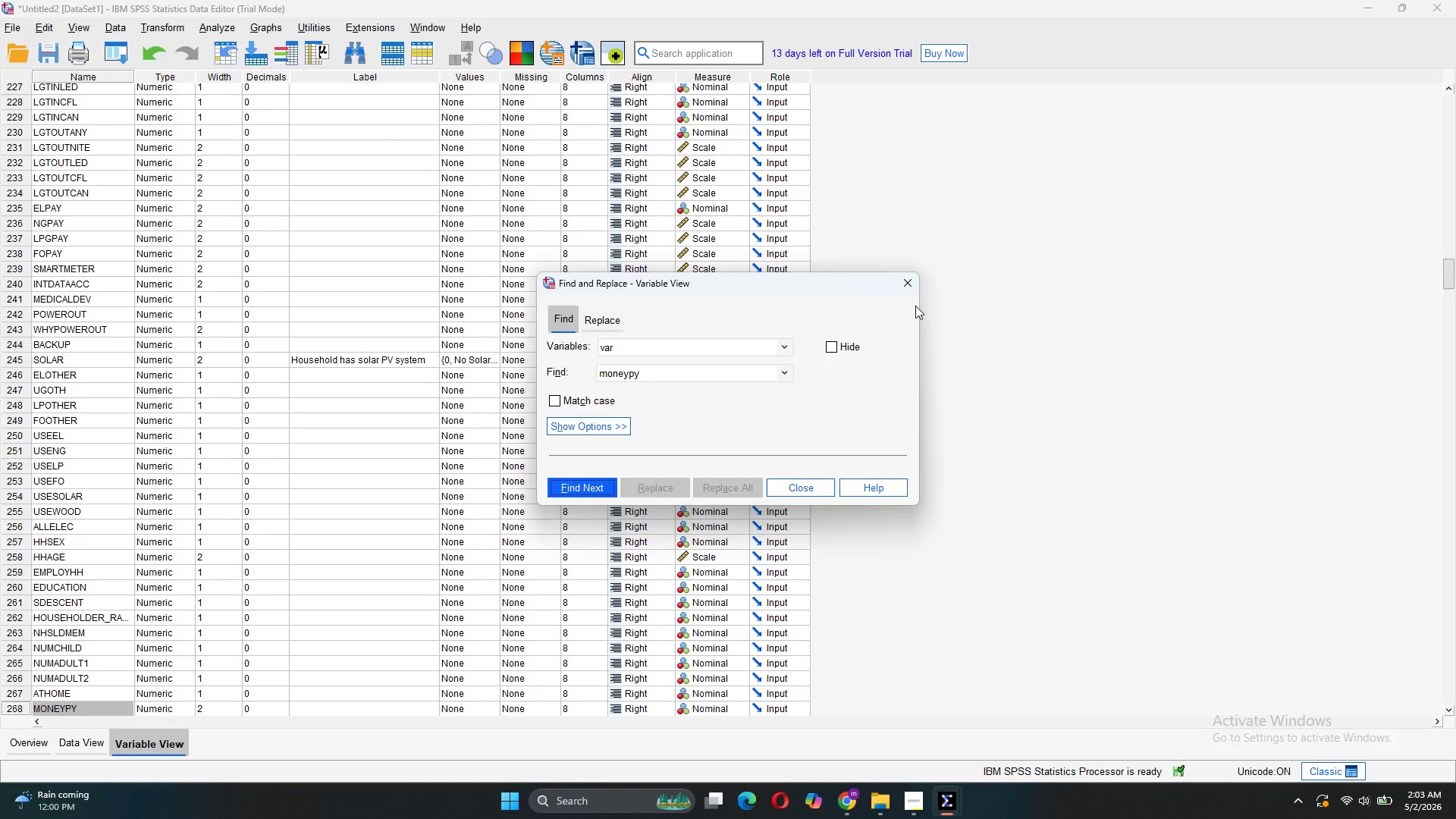 
left_click([908, 283])
 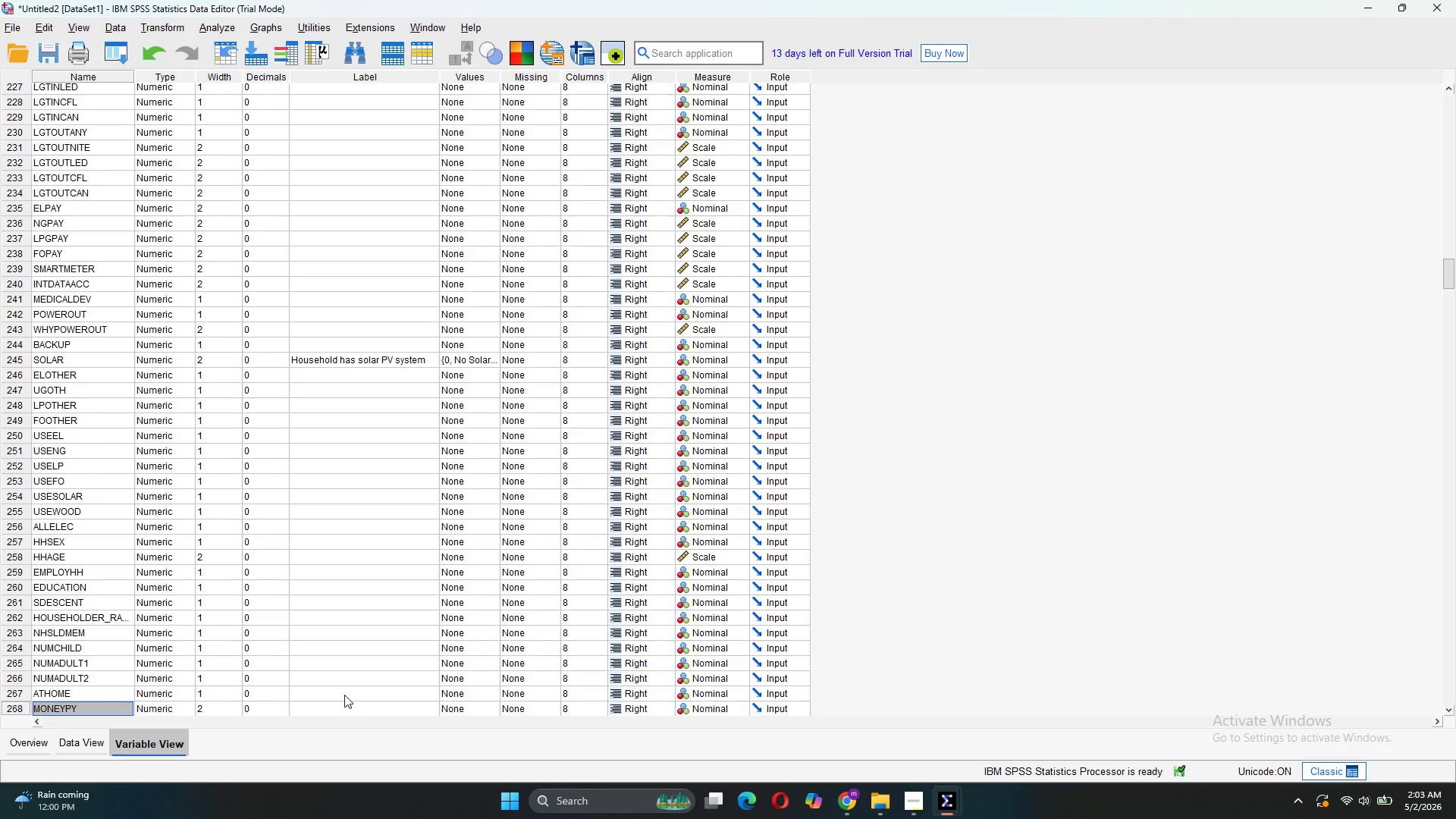 
left_click([349, 704])
 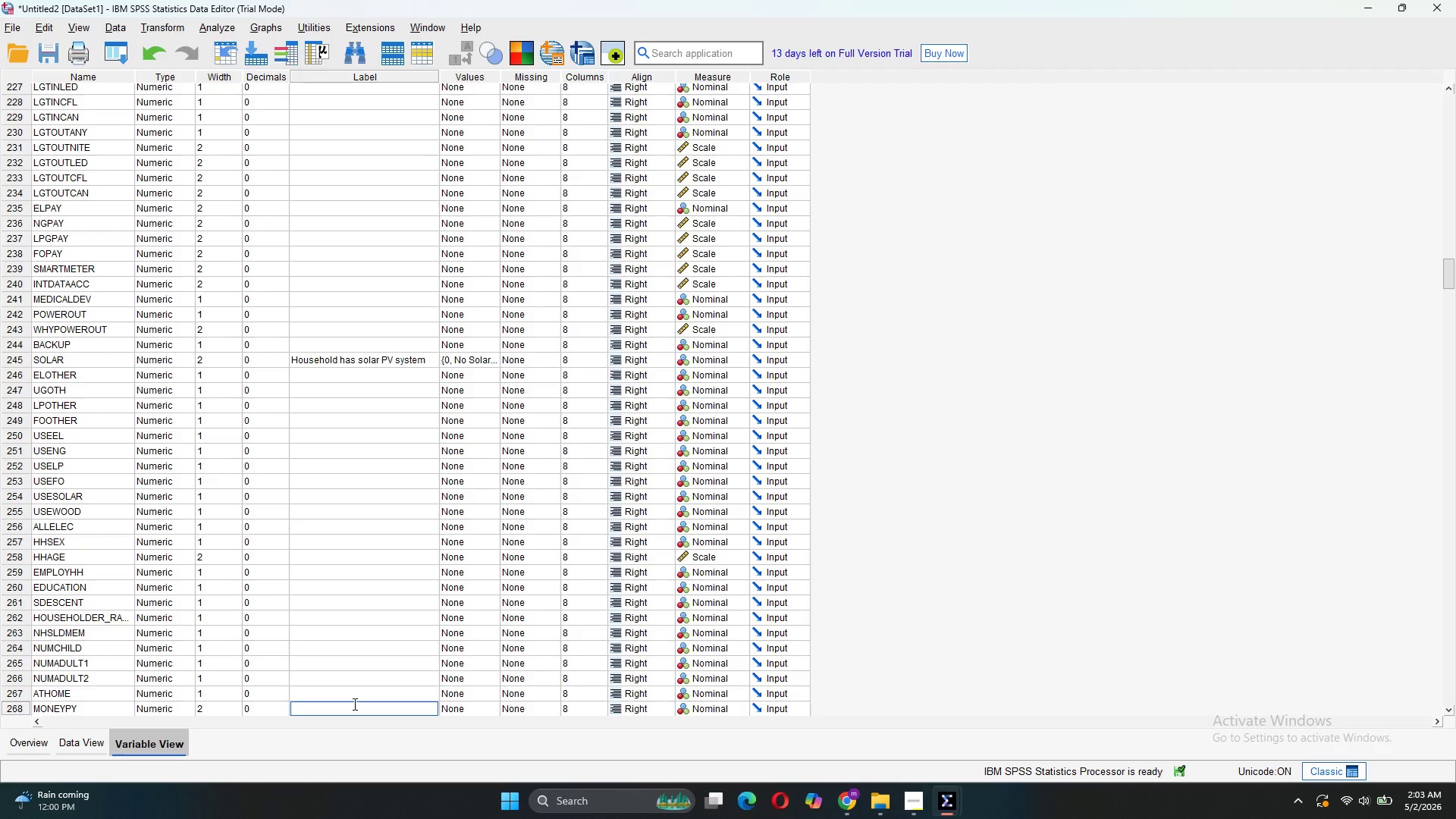 
type(Annual household)
 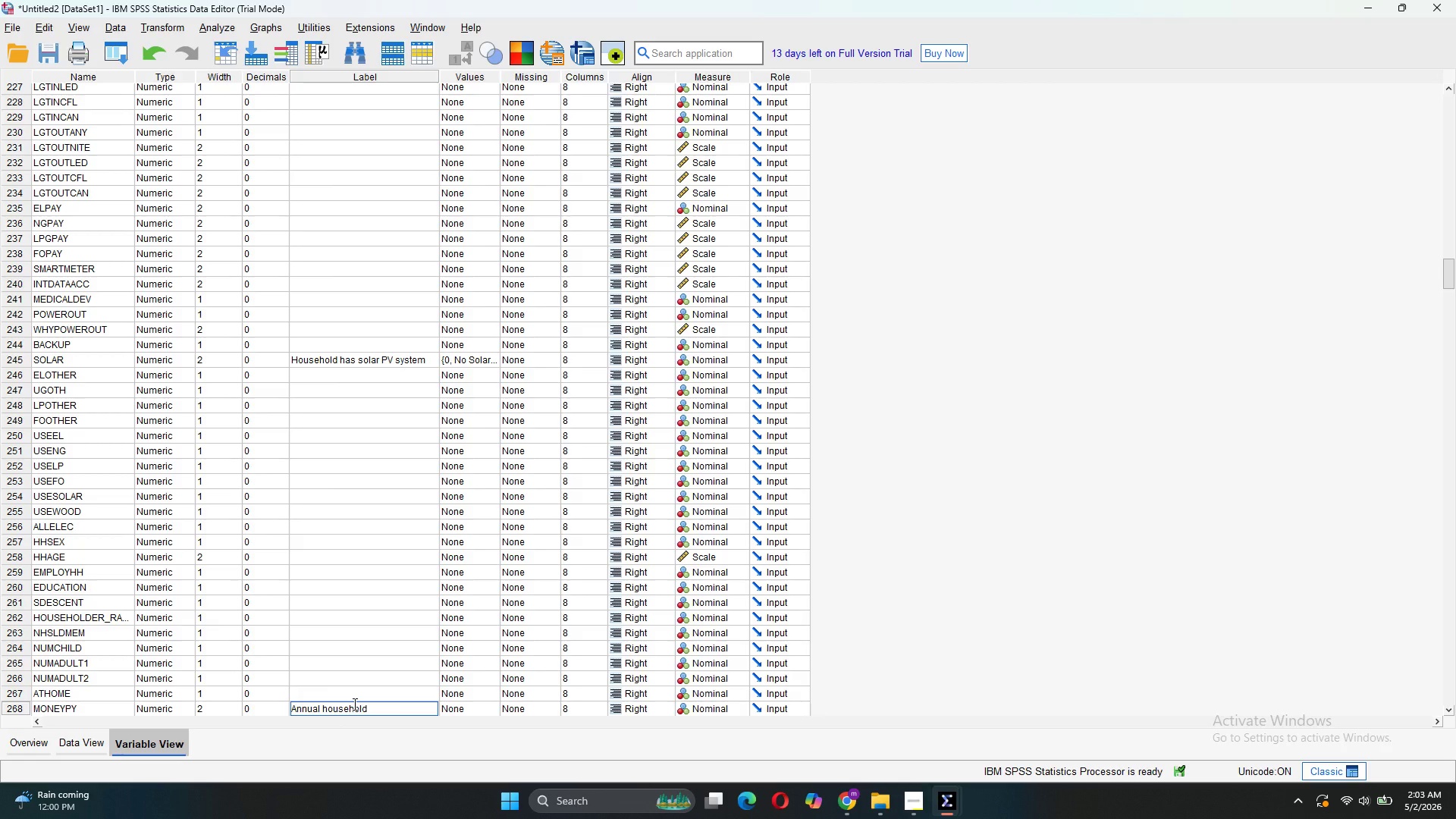 
type( income before taxes)
 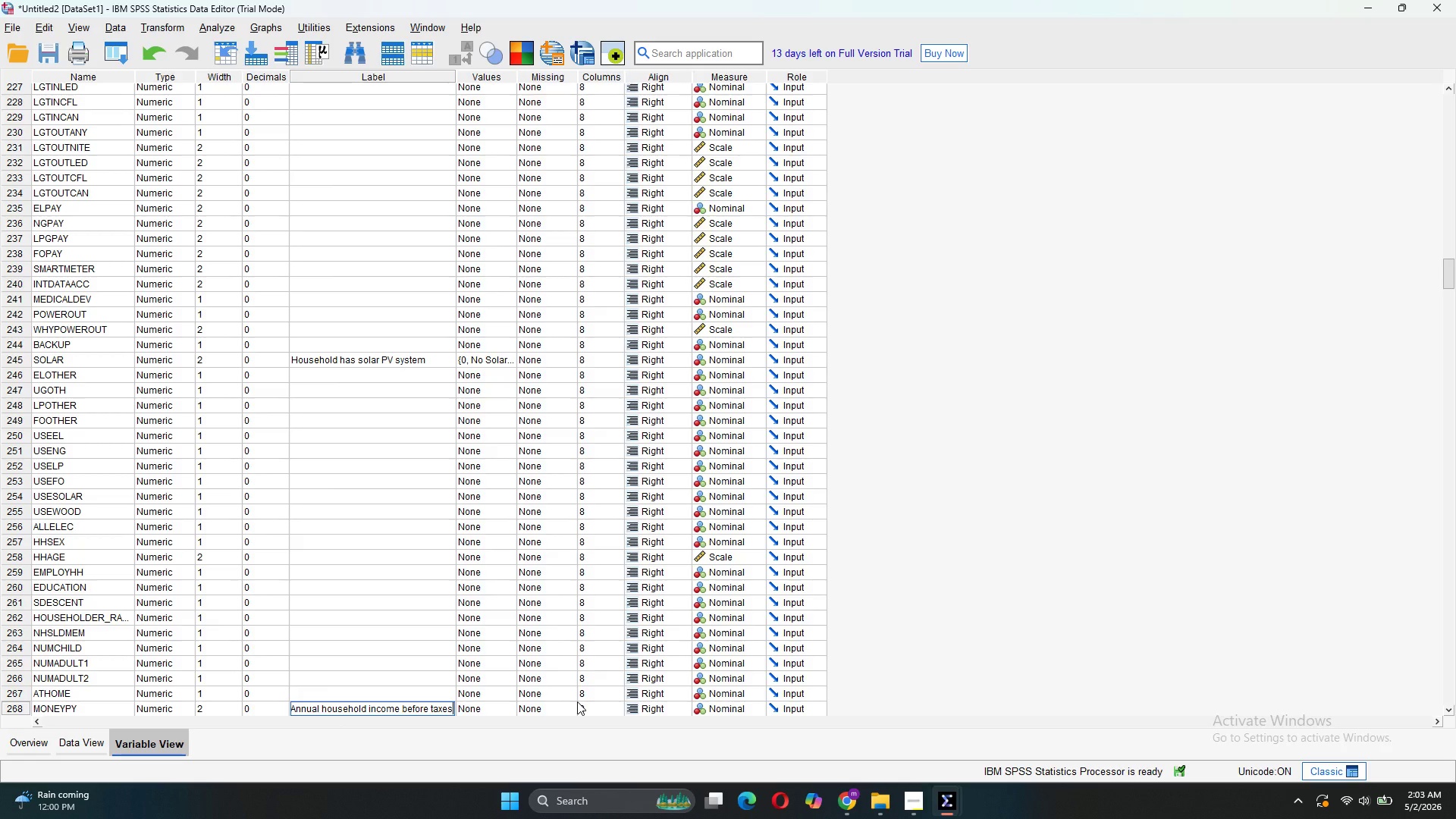 
wait(19.58)
 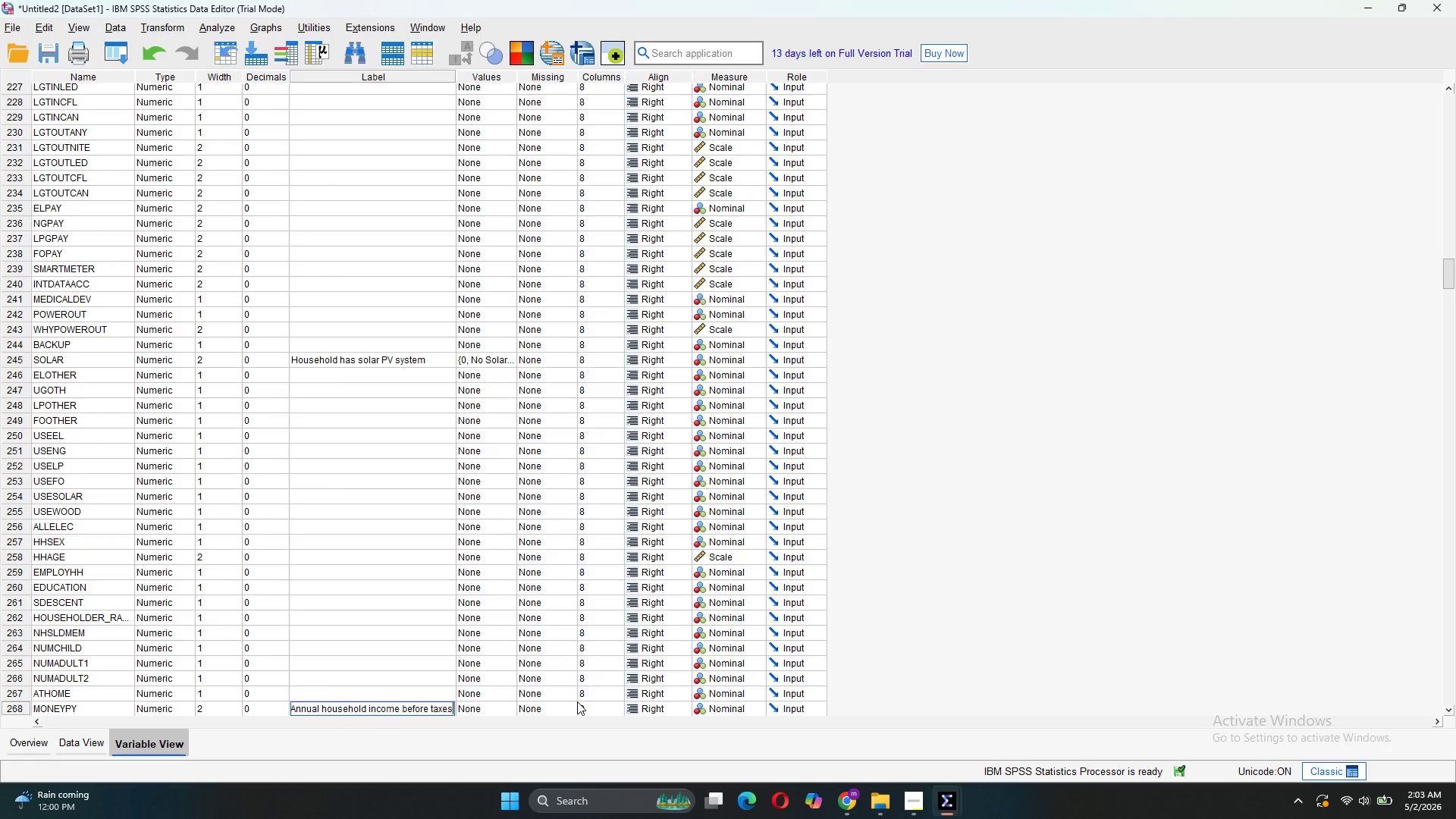 
left_click([482, 708])
 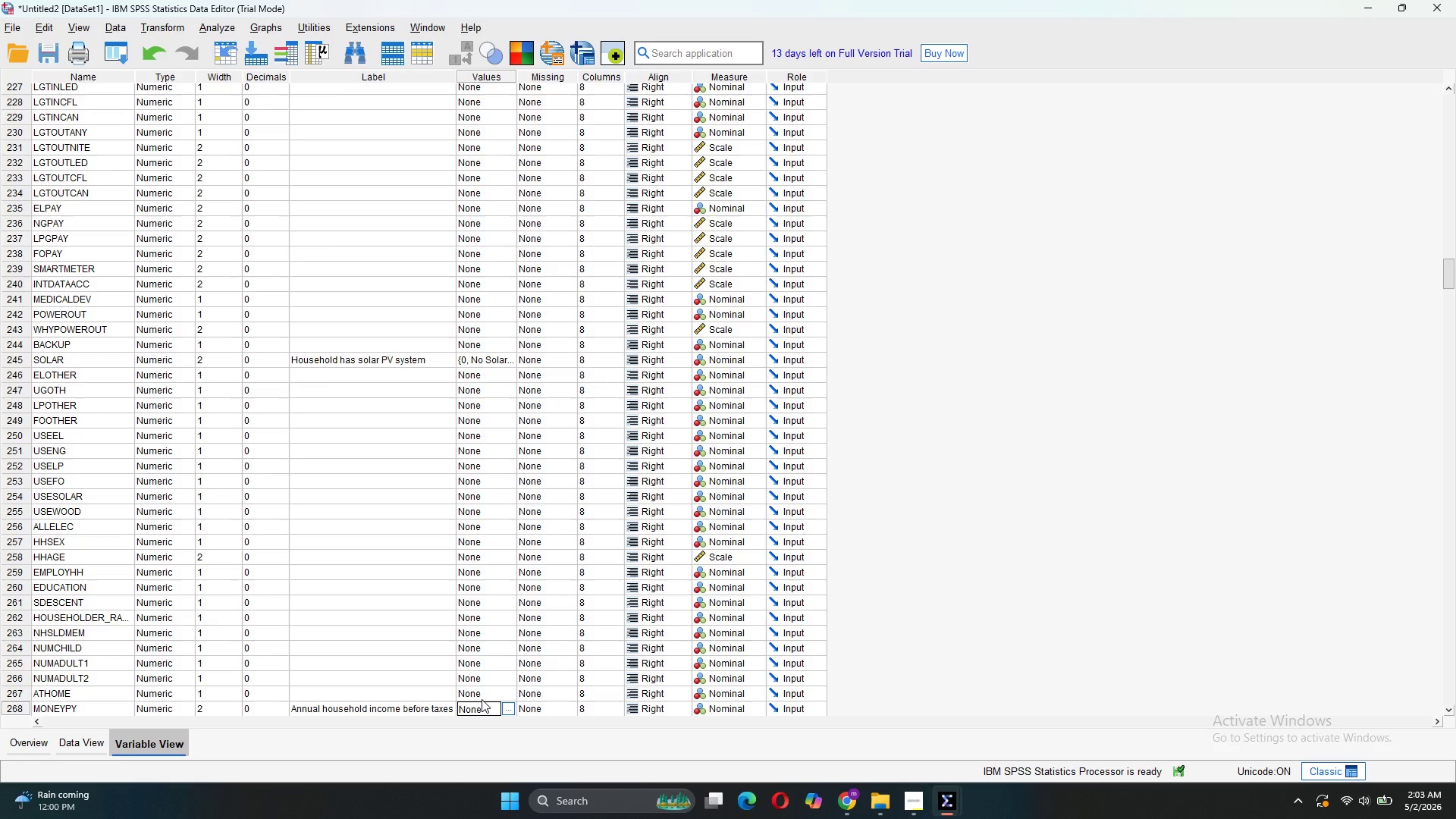 
wait(10.05)
 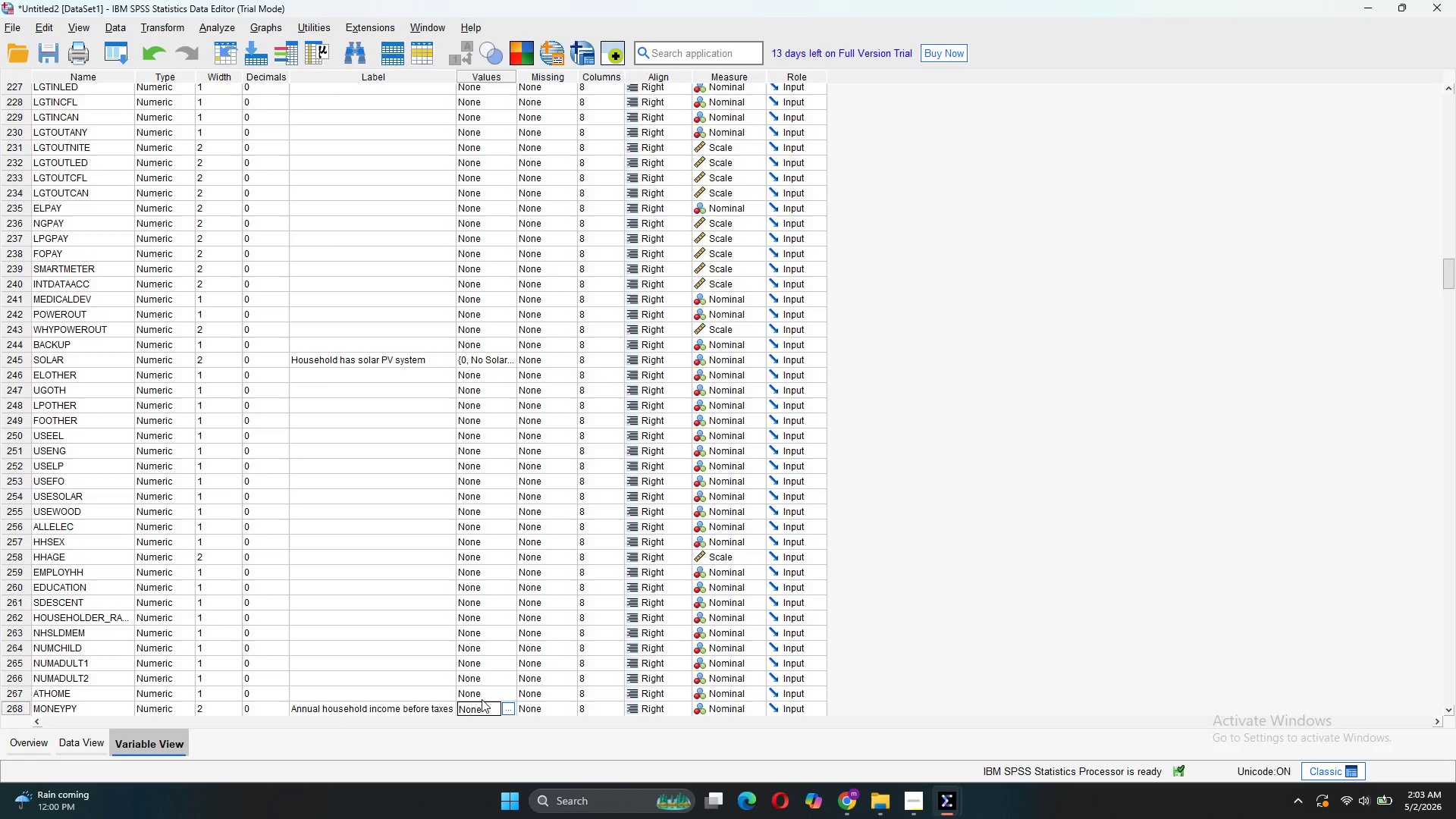 
left_click([513, 708])
 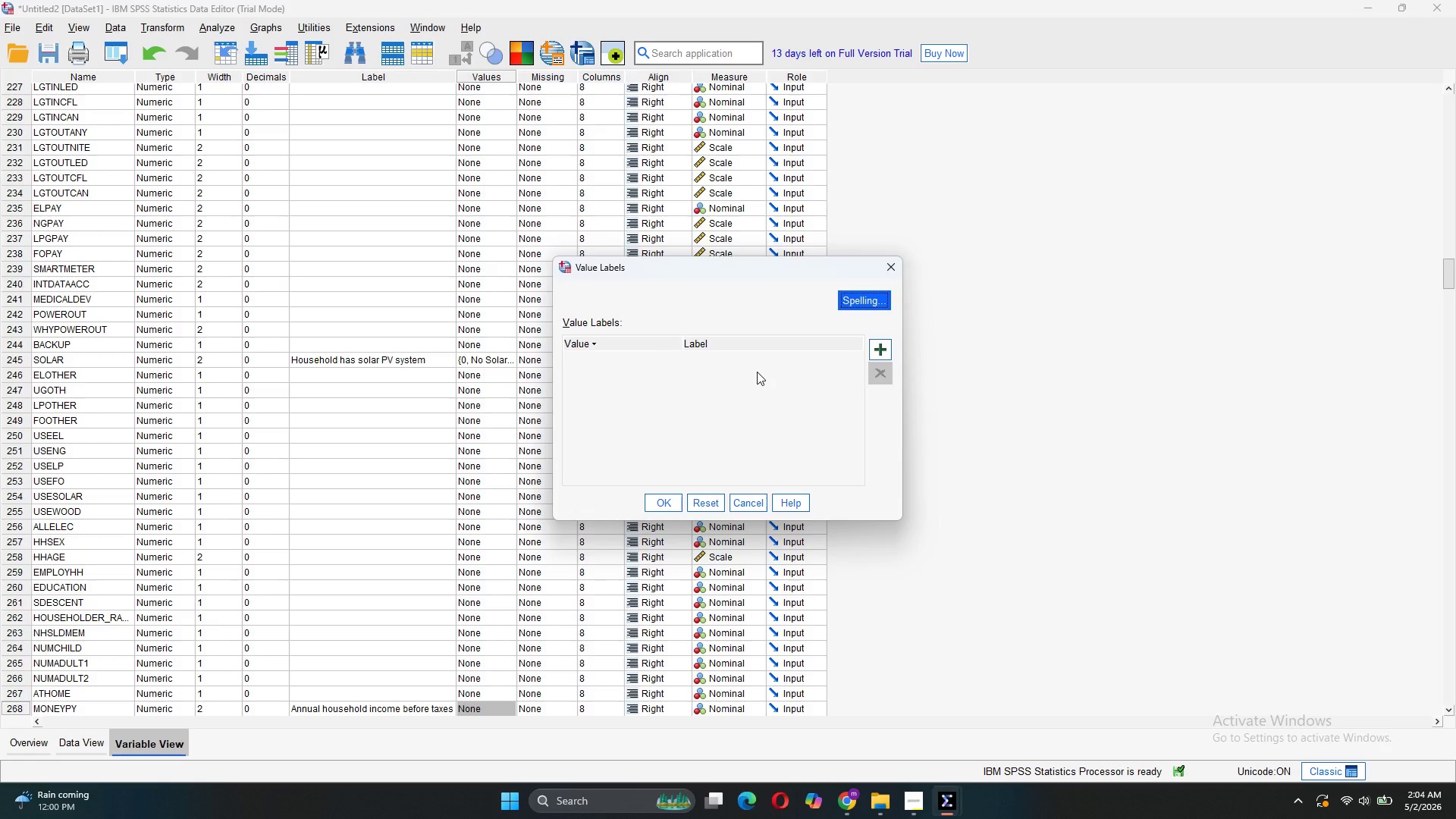 
wait(11.47)
 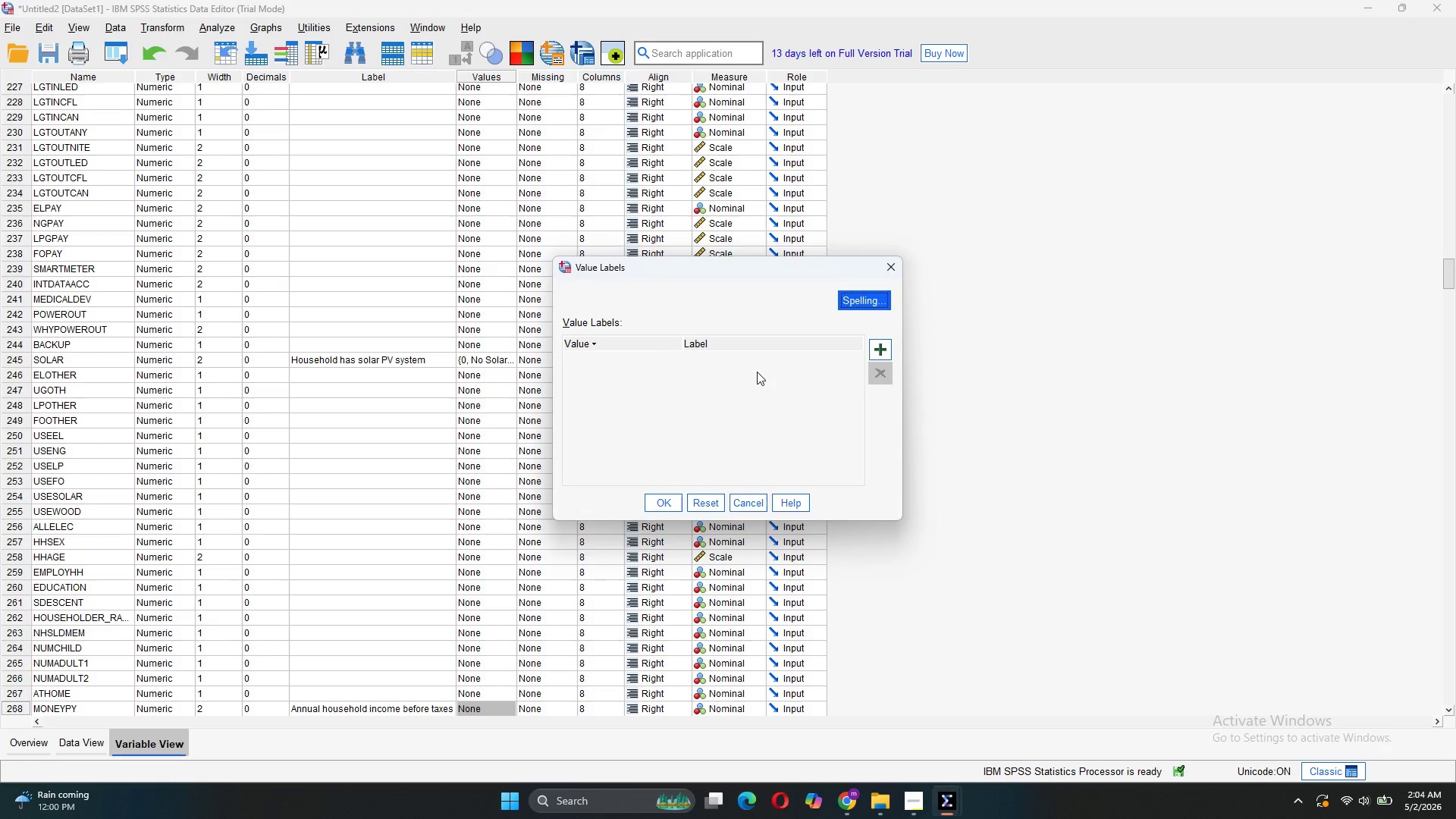 
left_click([883, 356])
 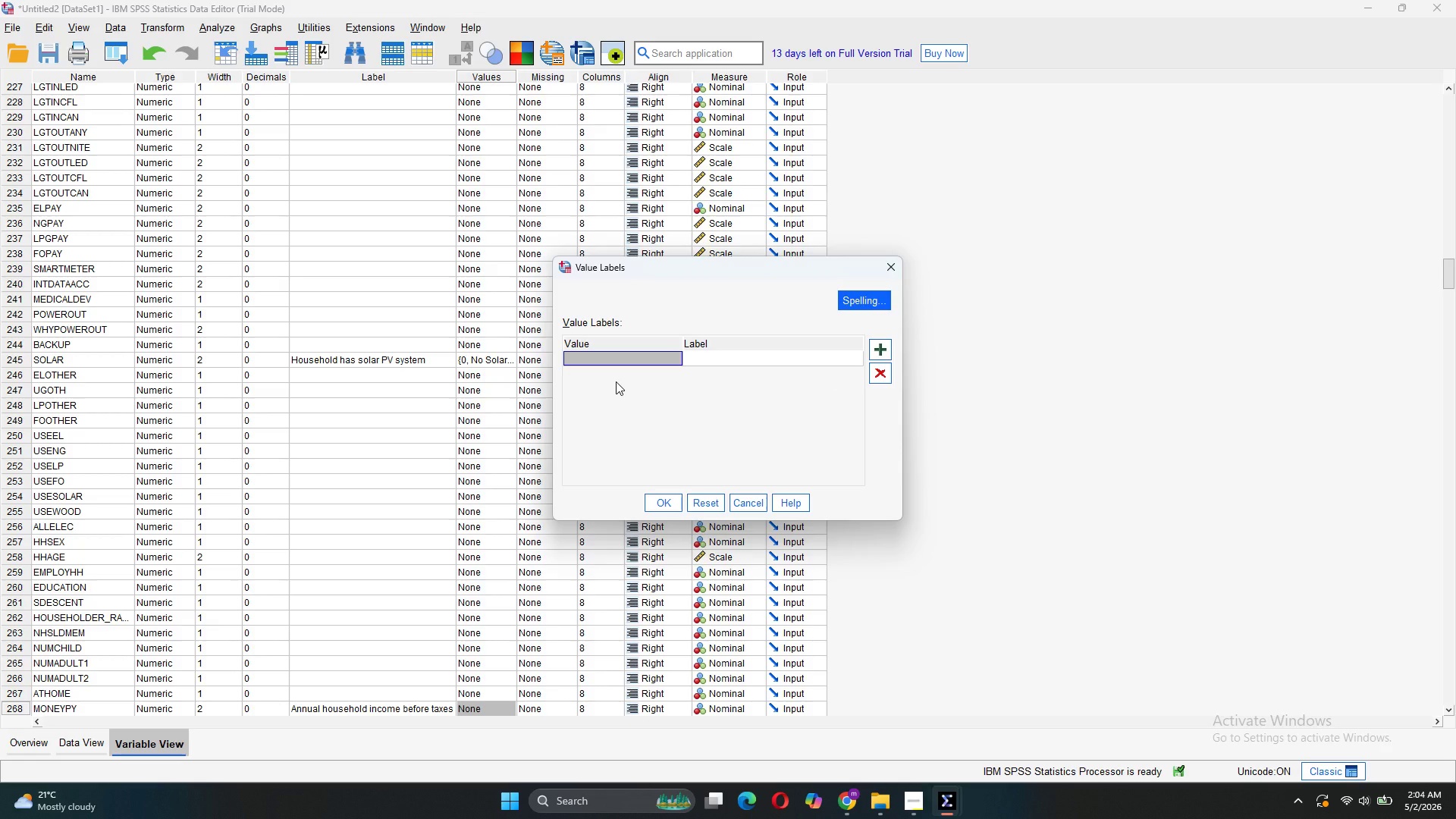 
key(1)
 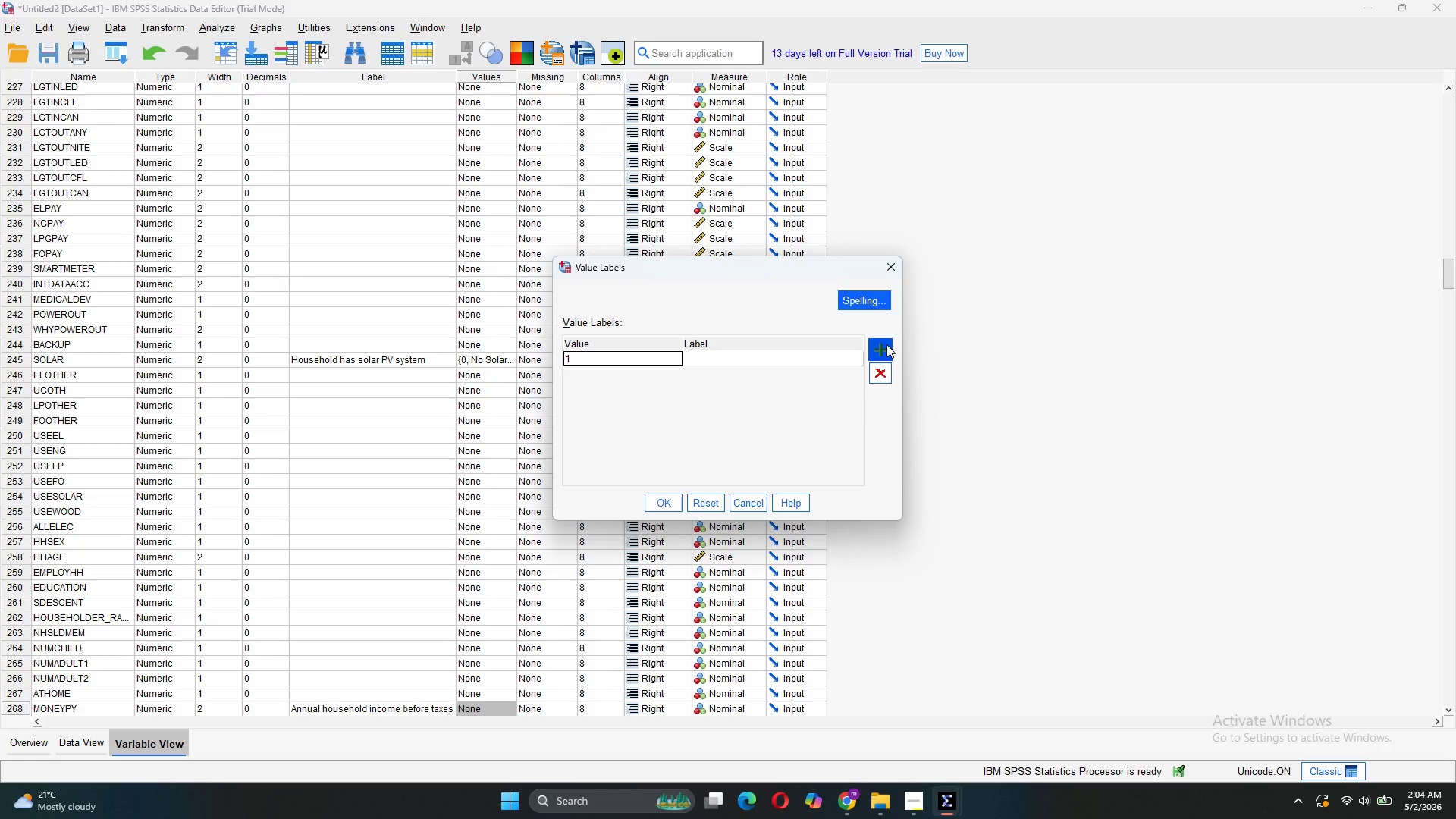 
left_click([881, 342])
 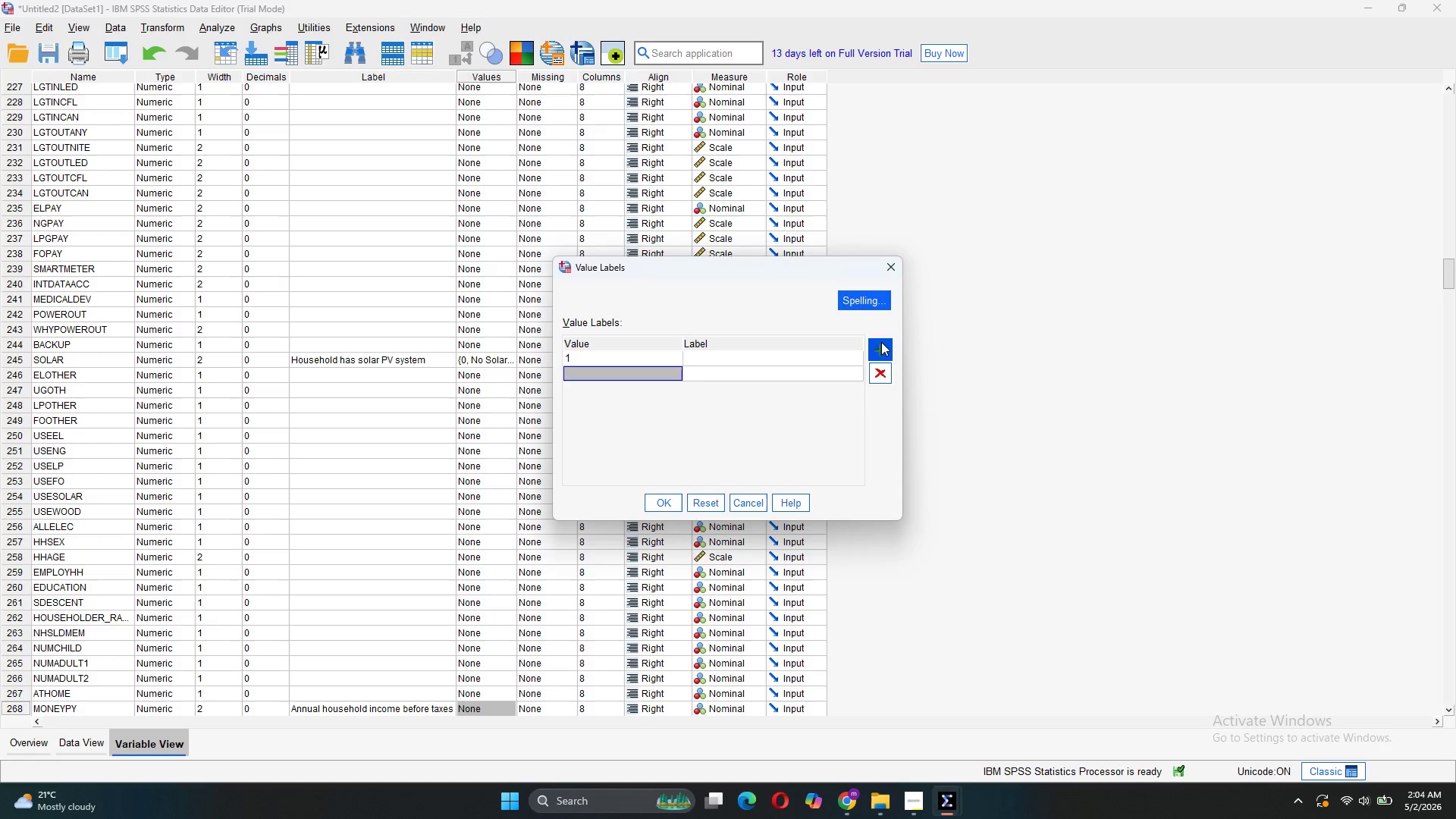 
key(Q)
 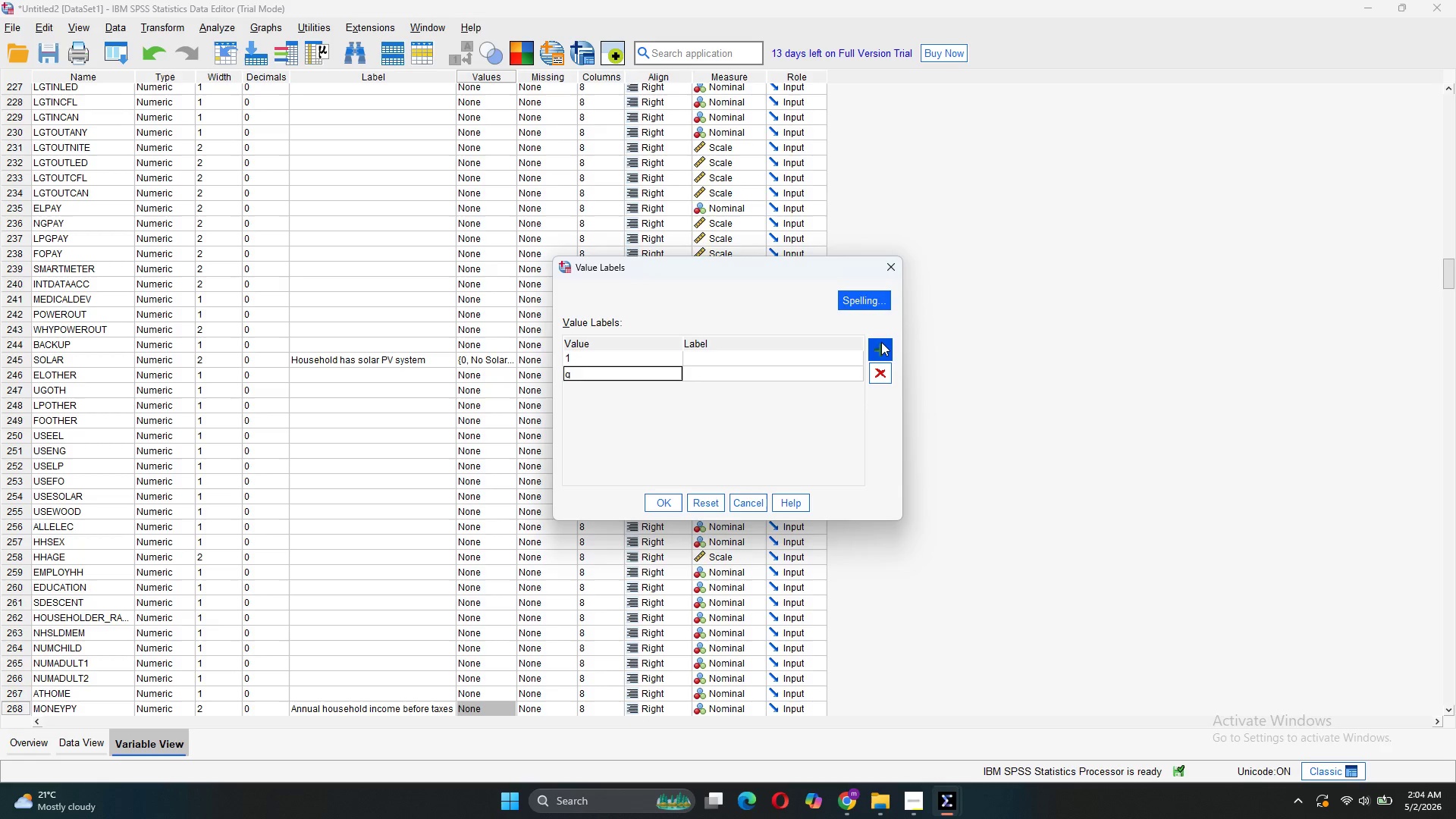 
key(Backspace)
 